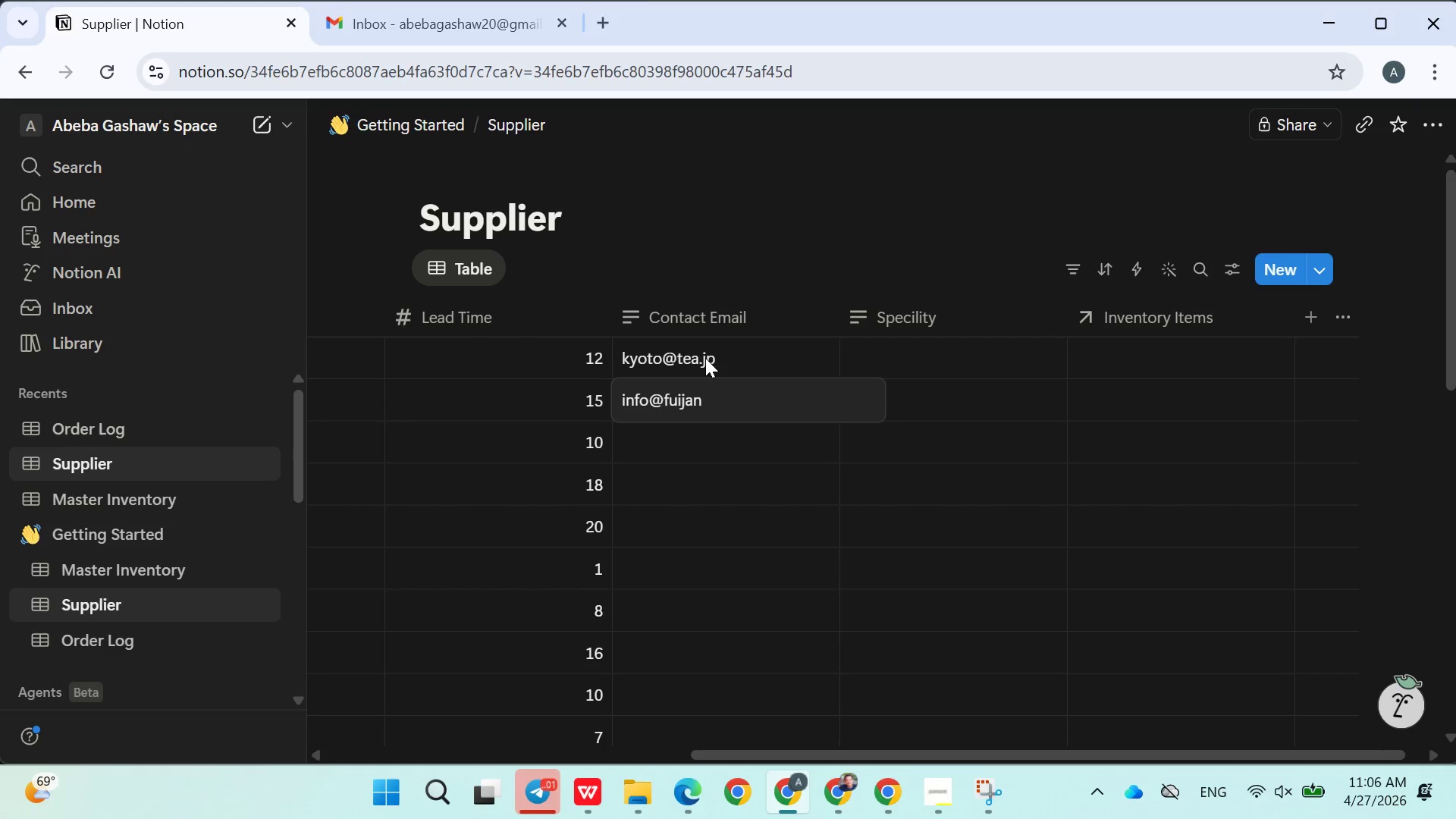 
key(Enter)
 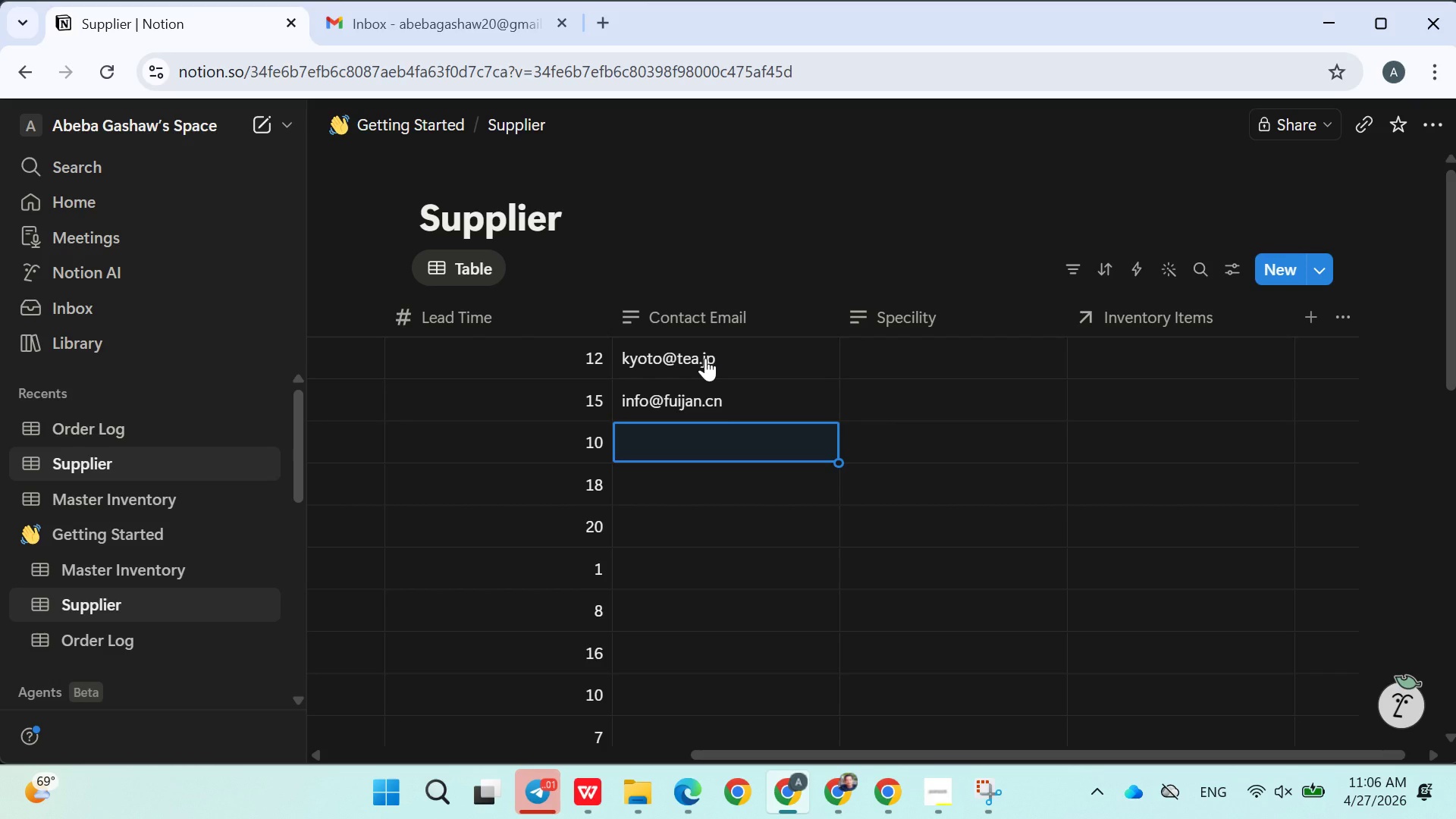 
type(contact @assamtea.in)
 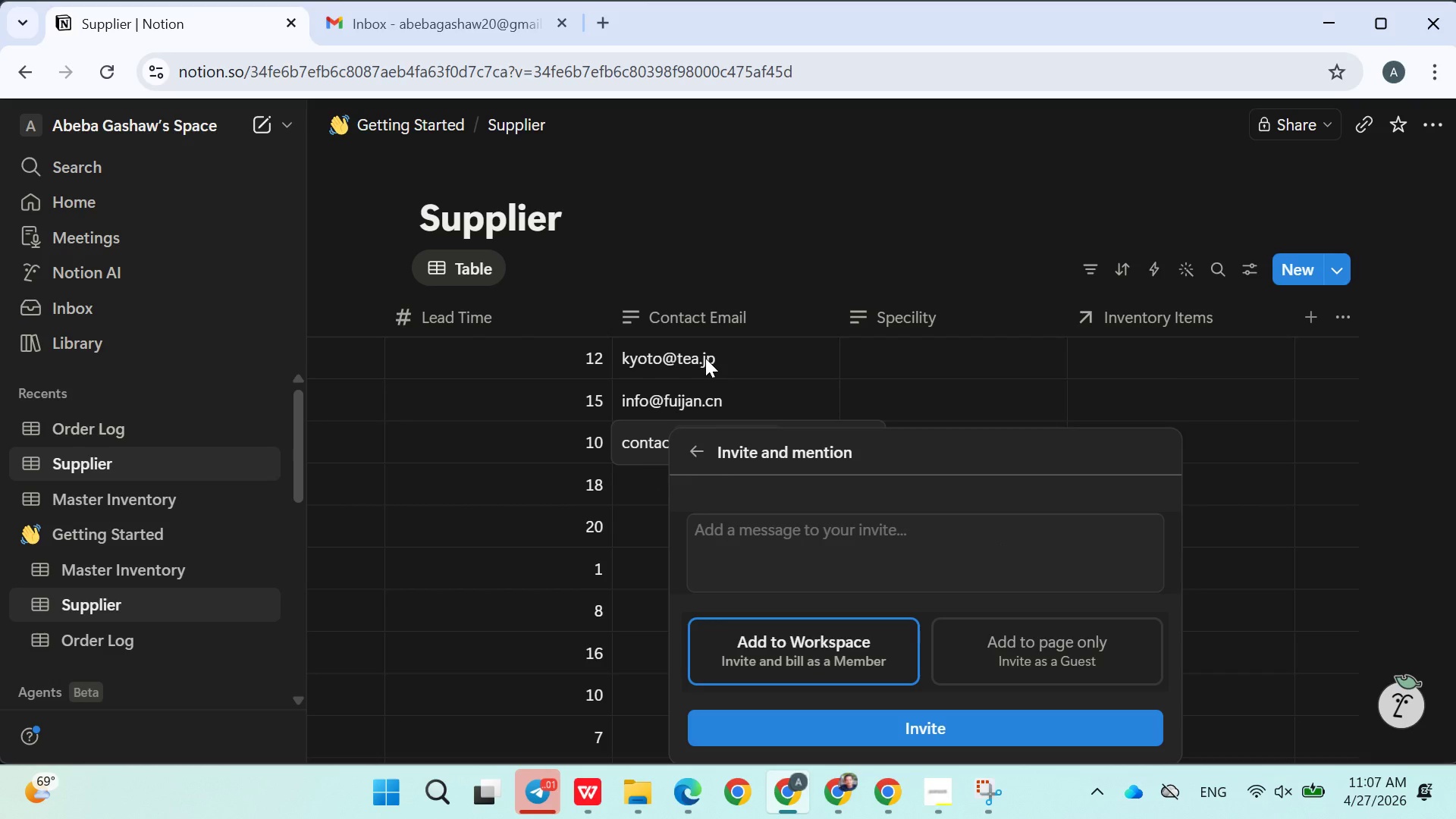 
 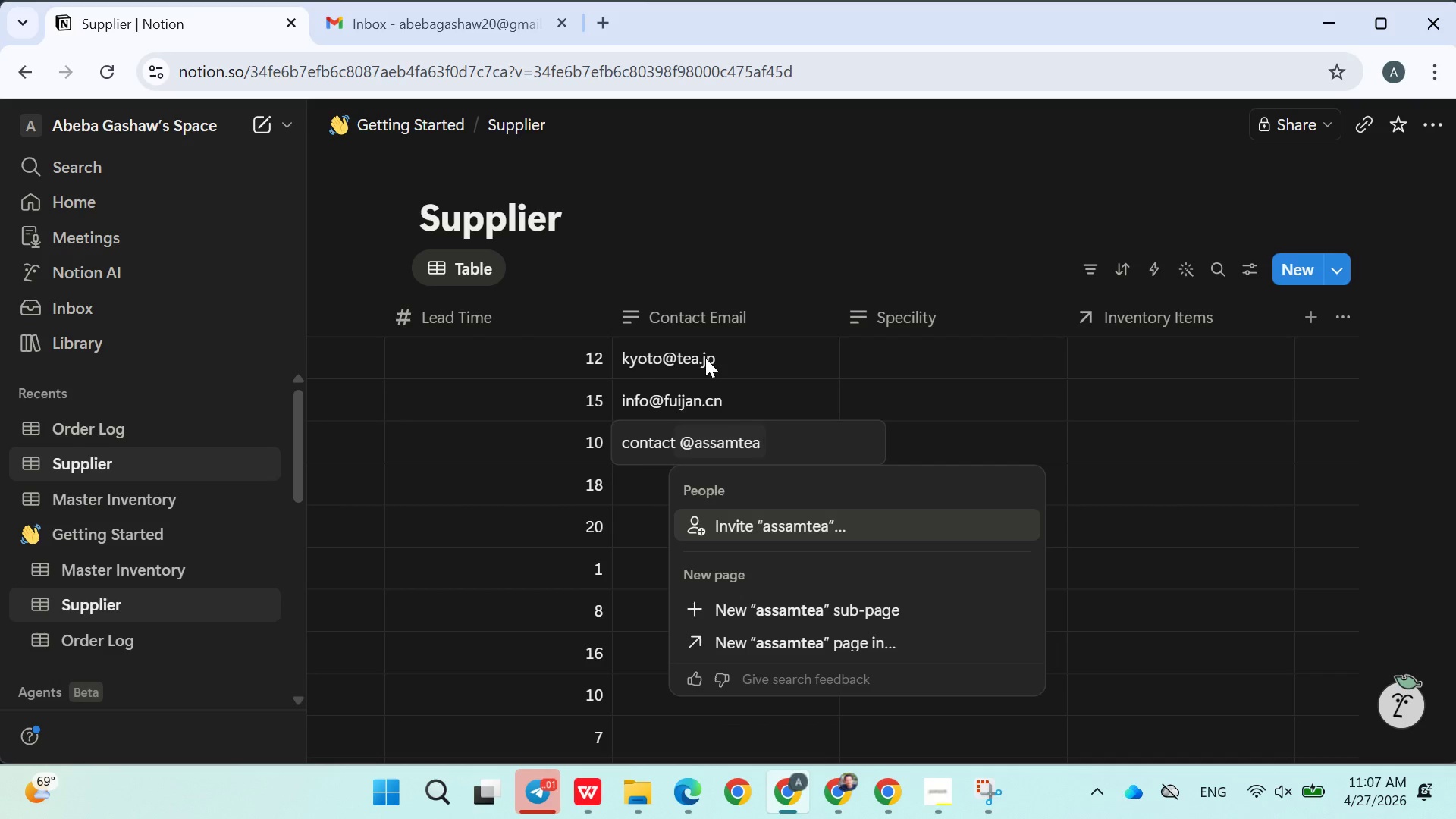 
key(Enter)
 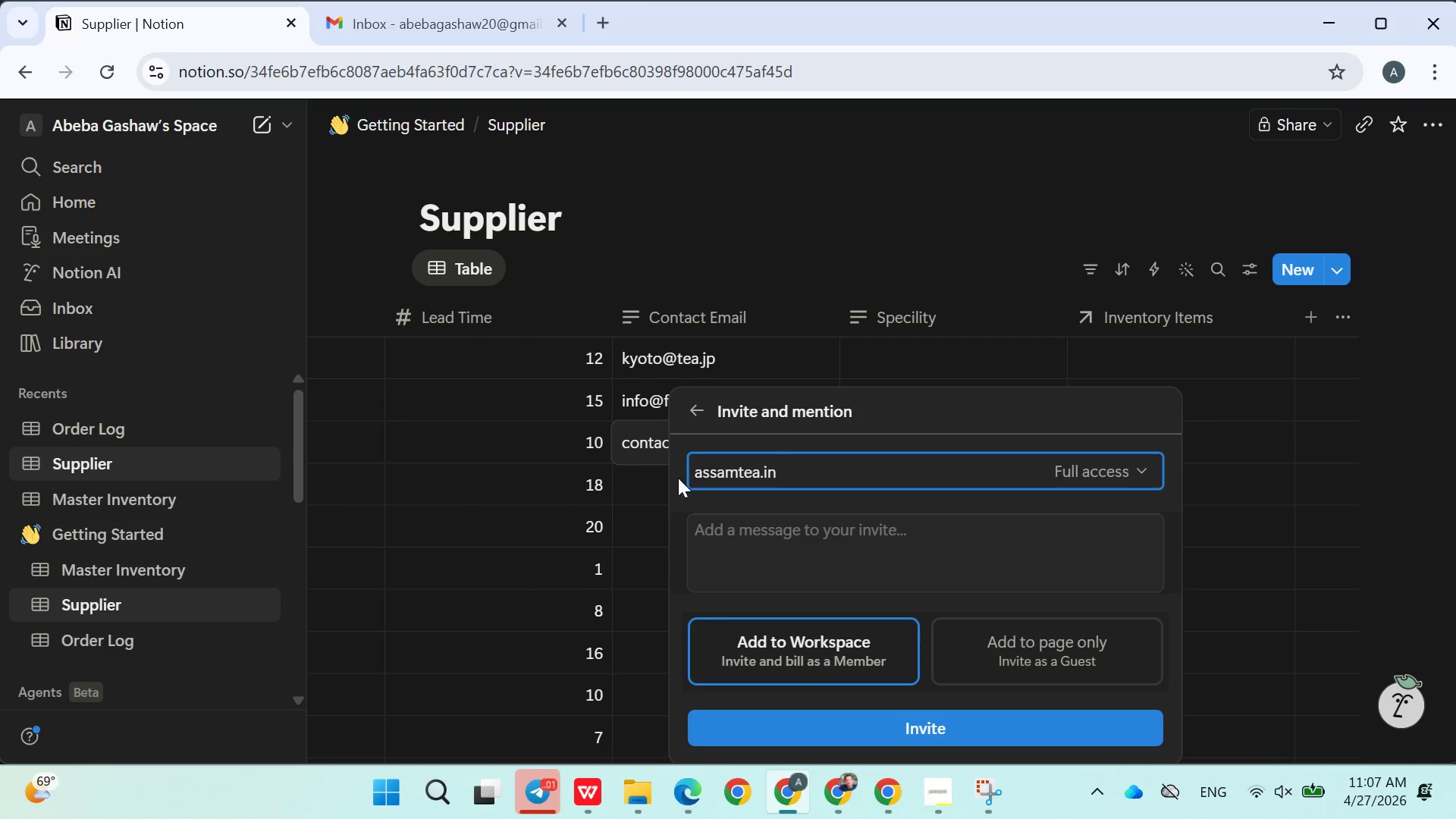 
left_click([660, 487])
 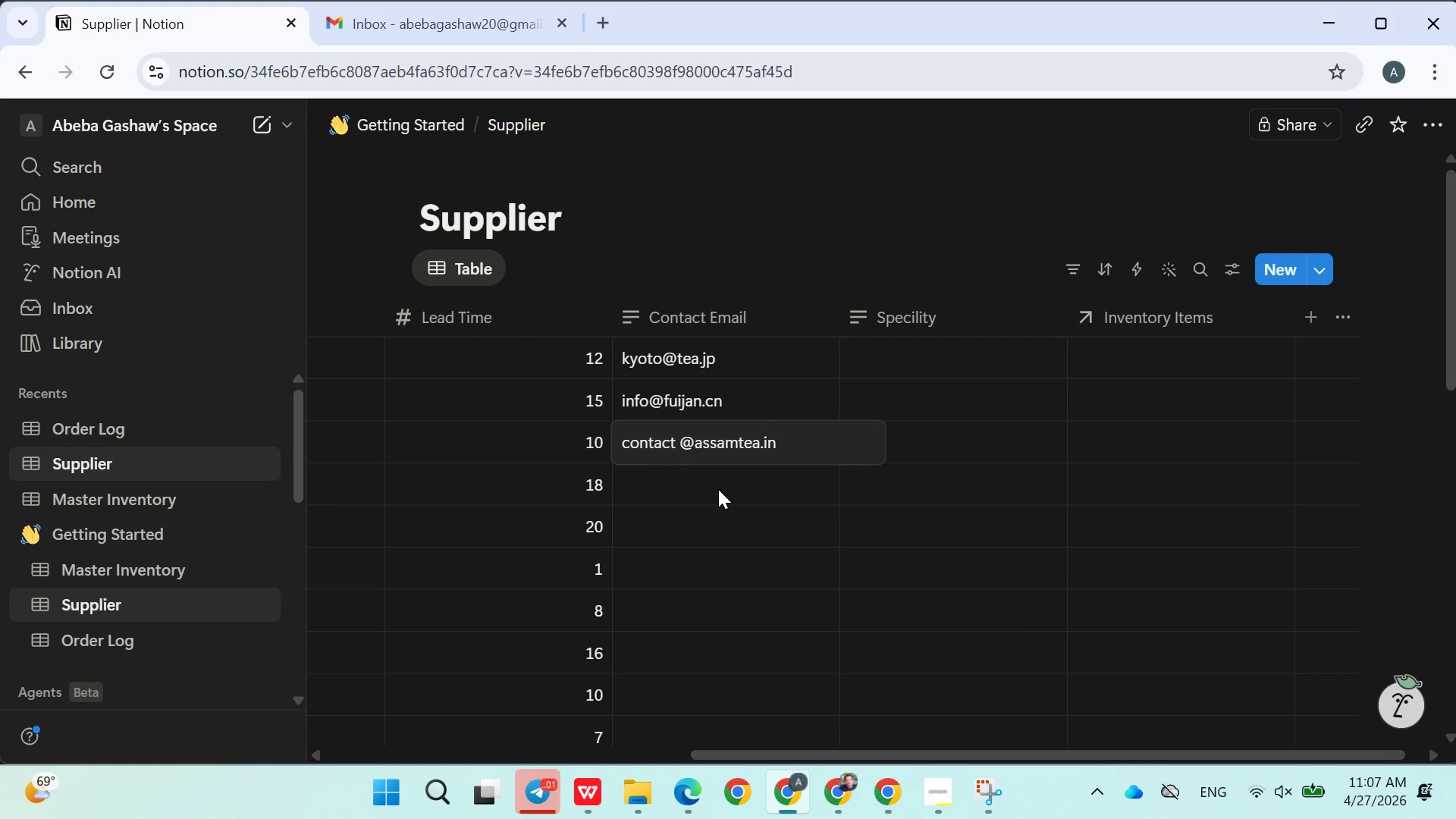 
left_click([700, 485])
 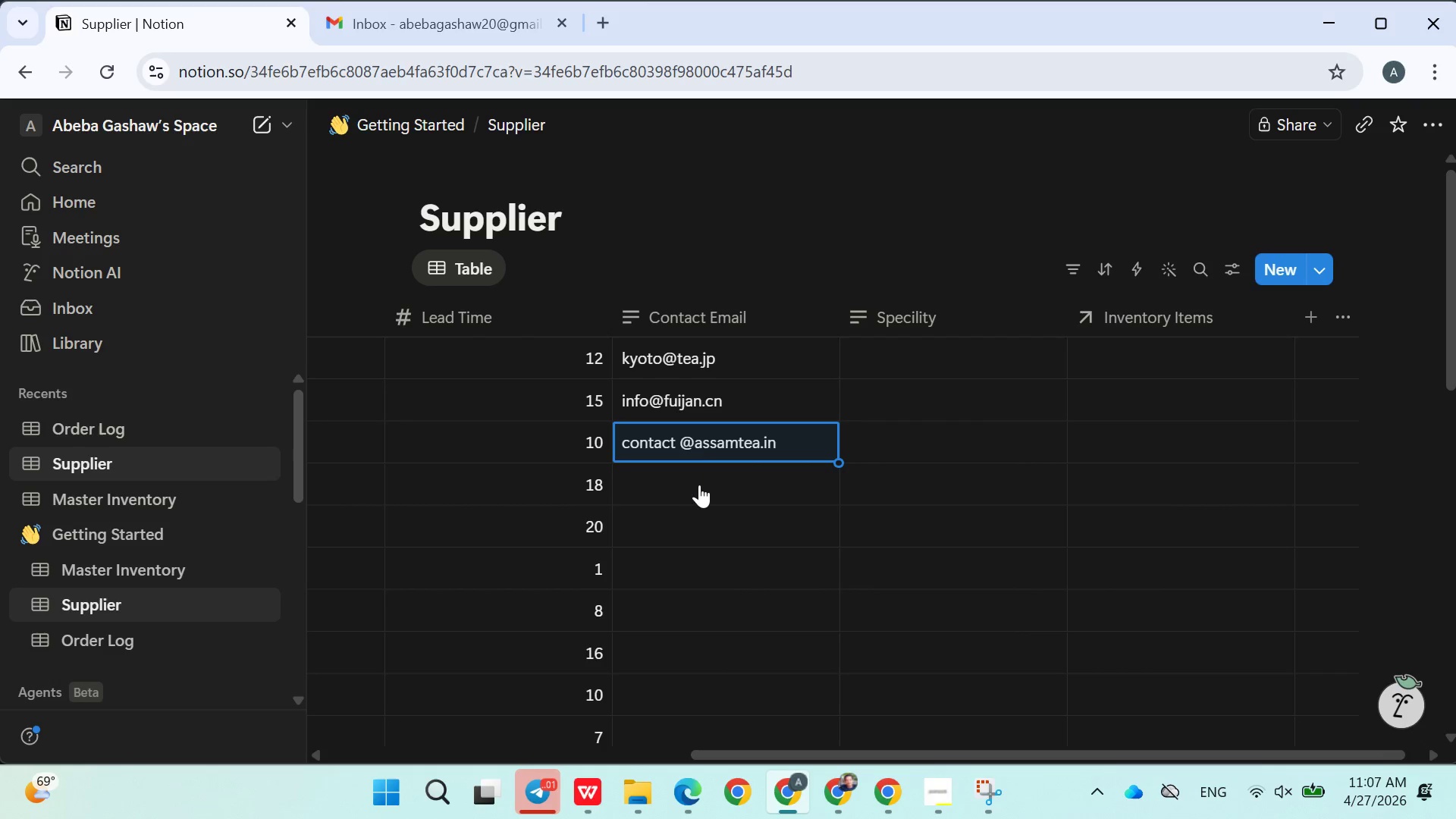 
left_click([696, 484])
 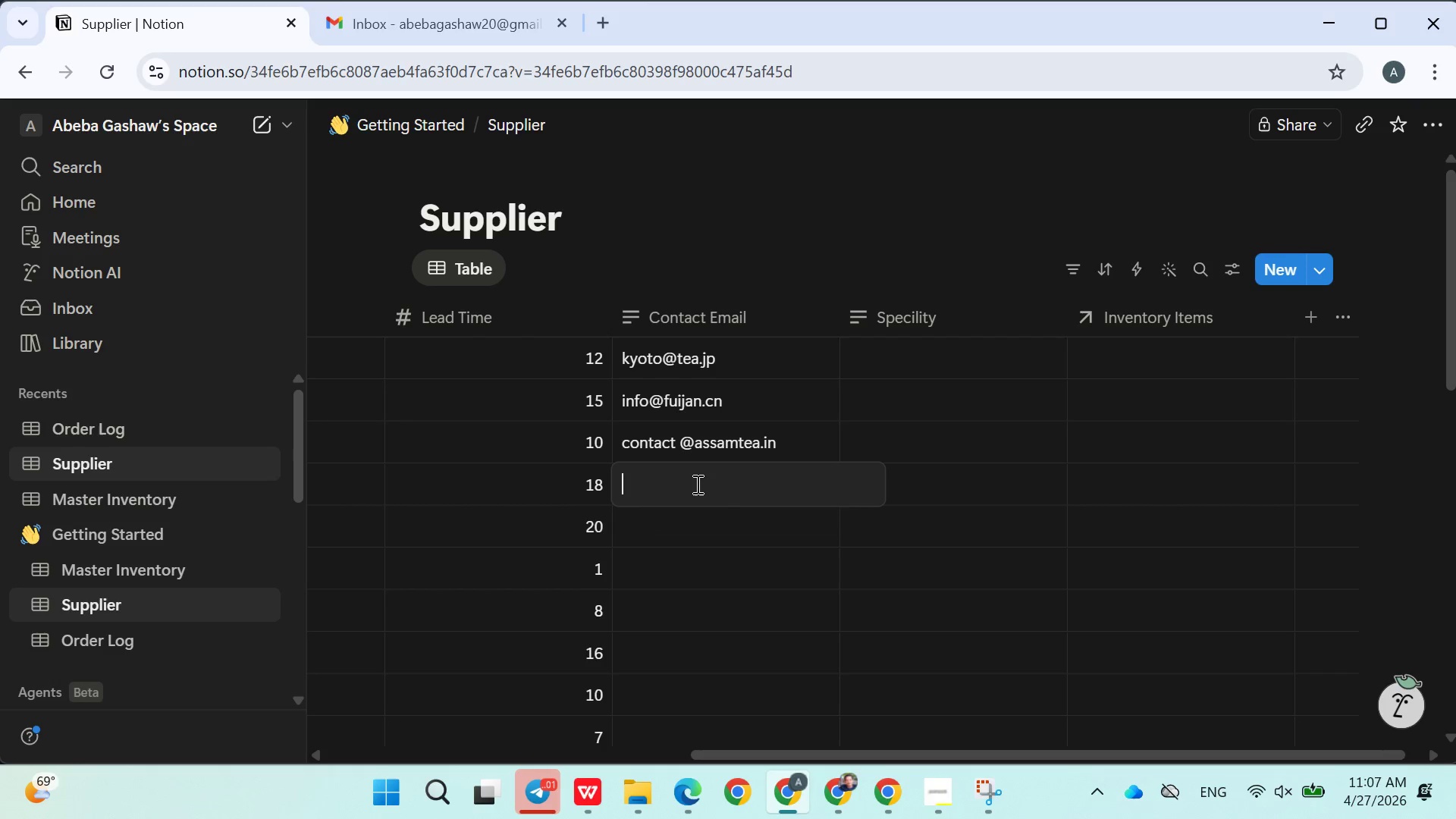 
wait(10.64)
 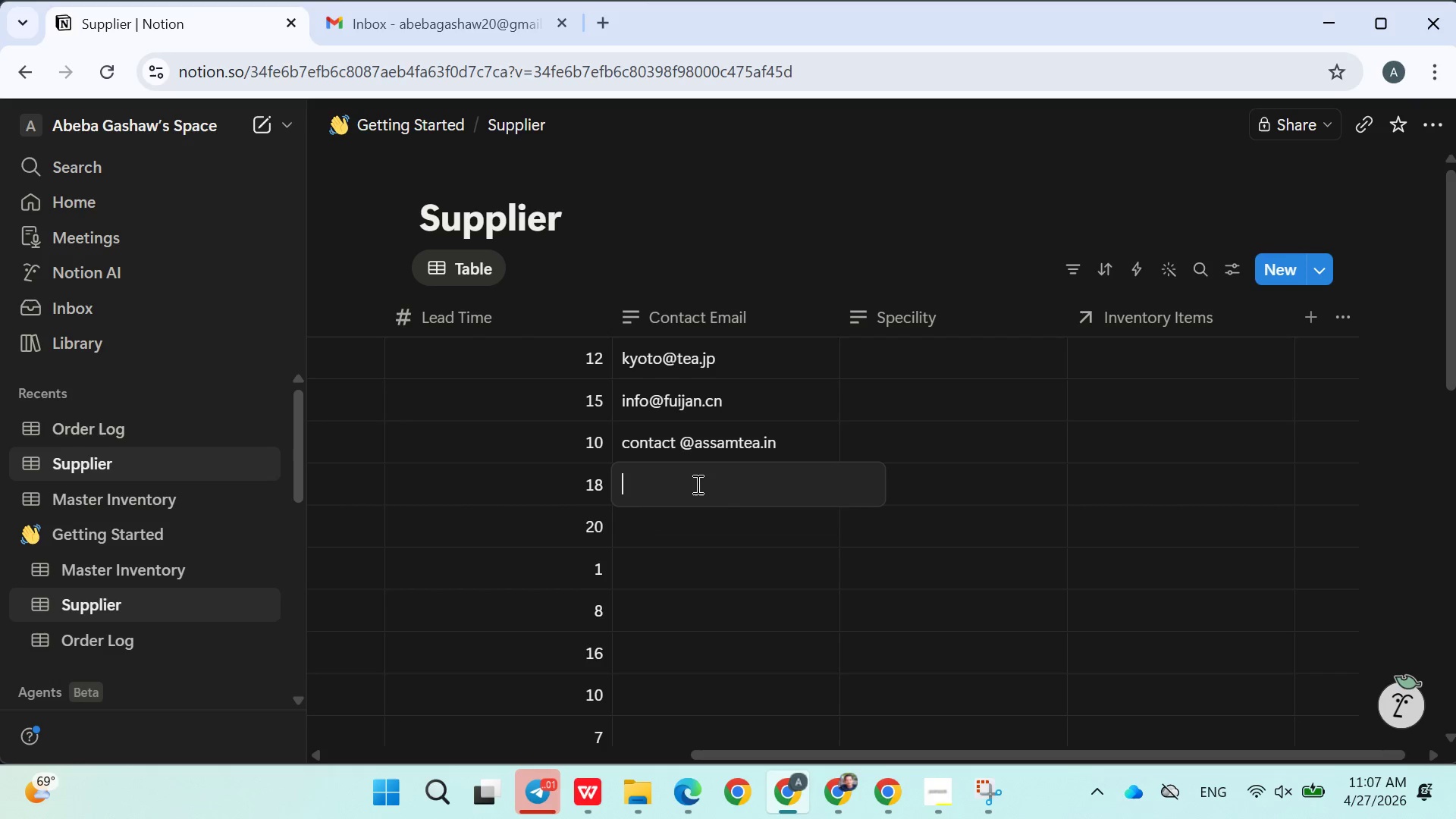 
double_click([723, 450])
 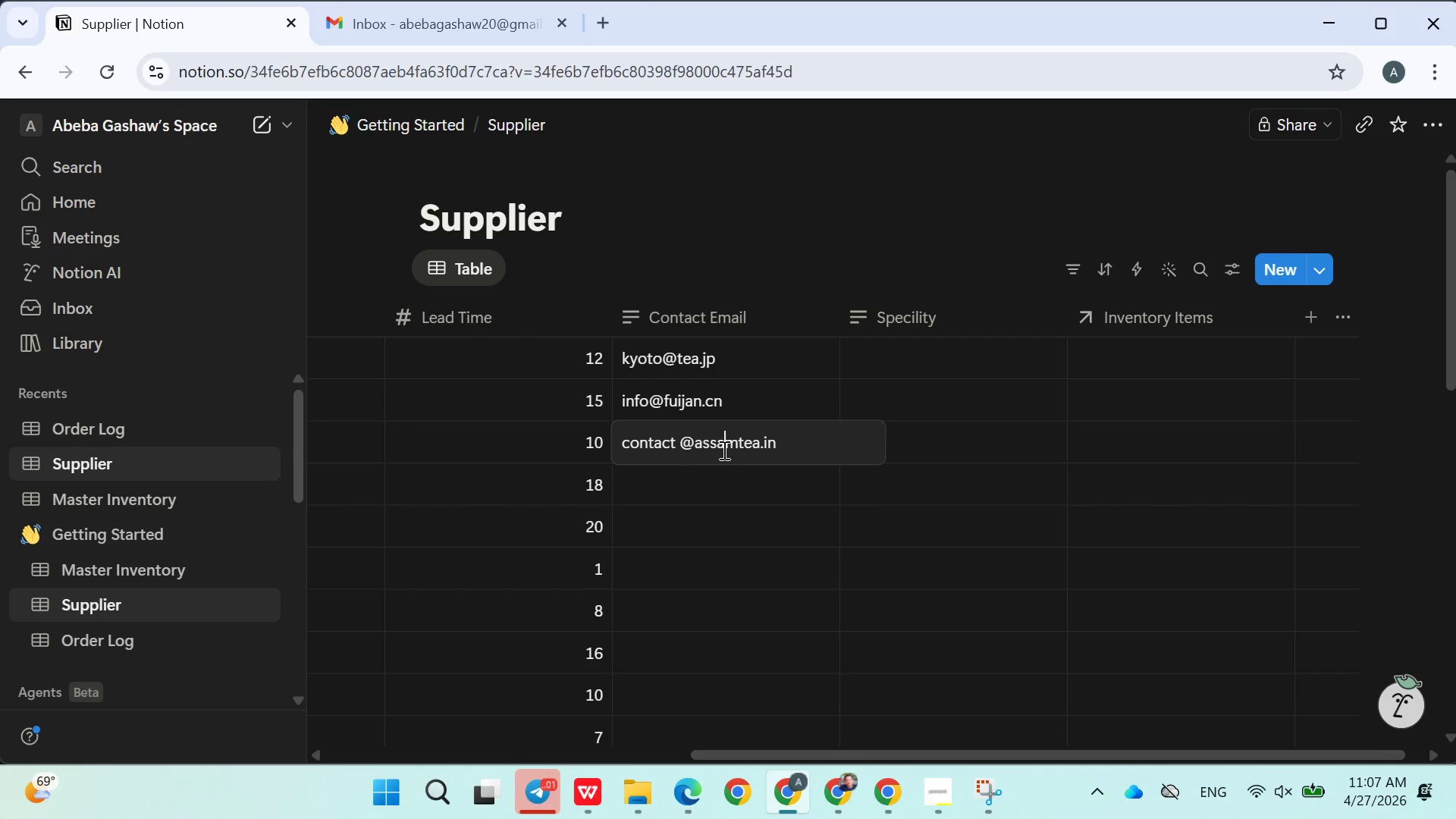 
double_click([723, 450])
 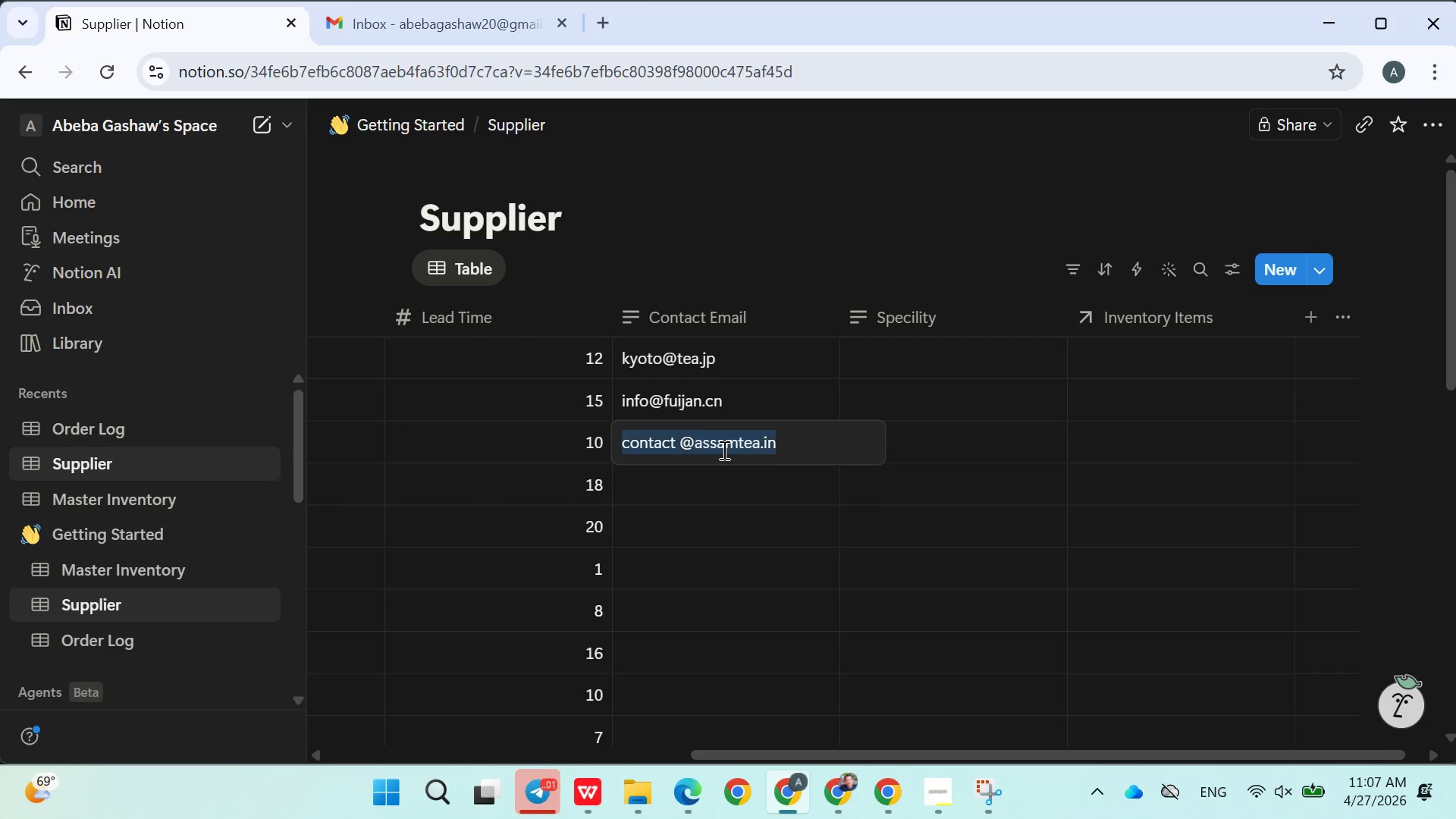 
triple_click([723, 450])
 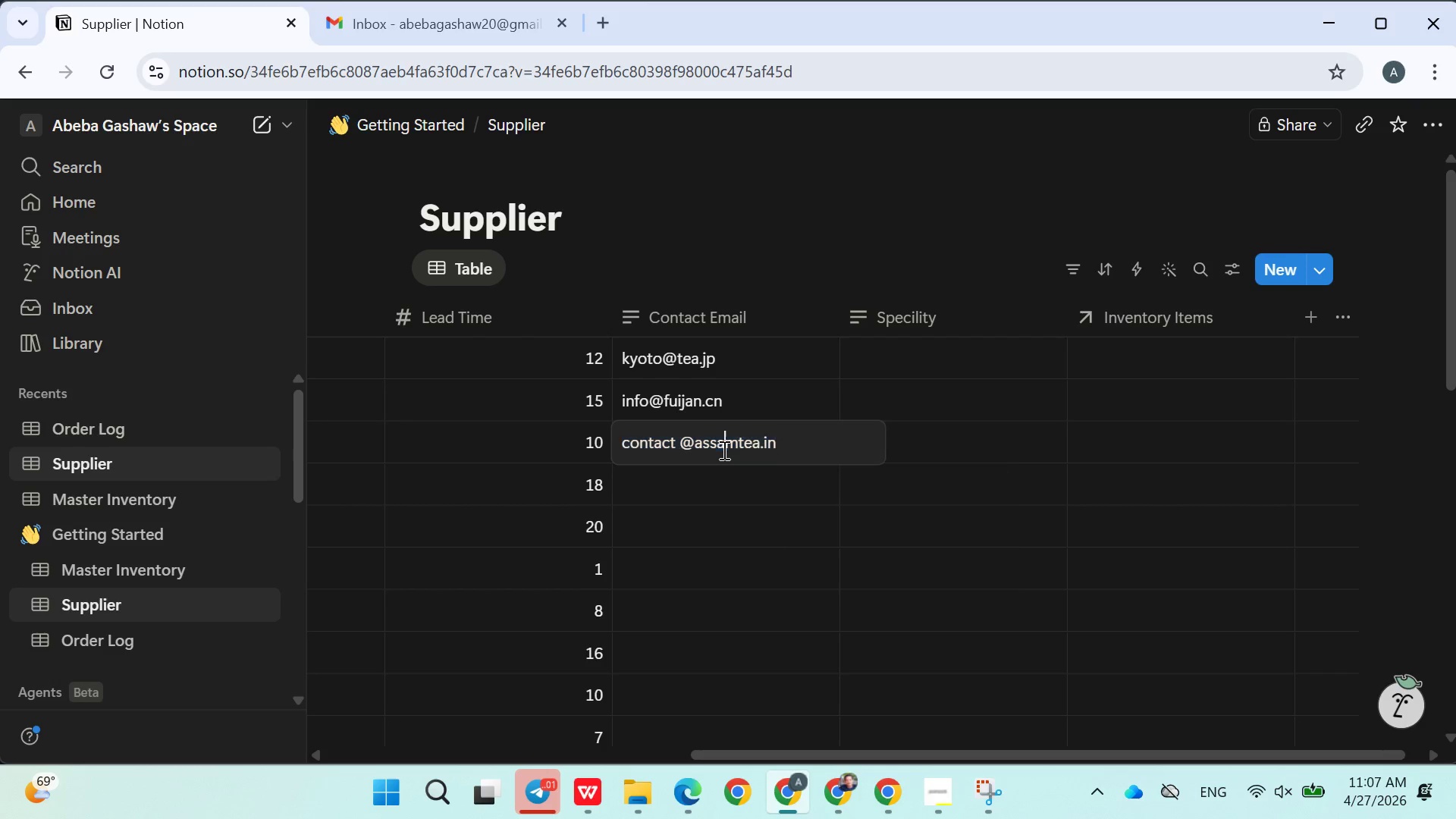 
double_click([723, 450])
 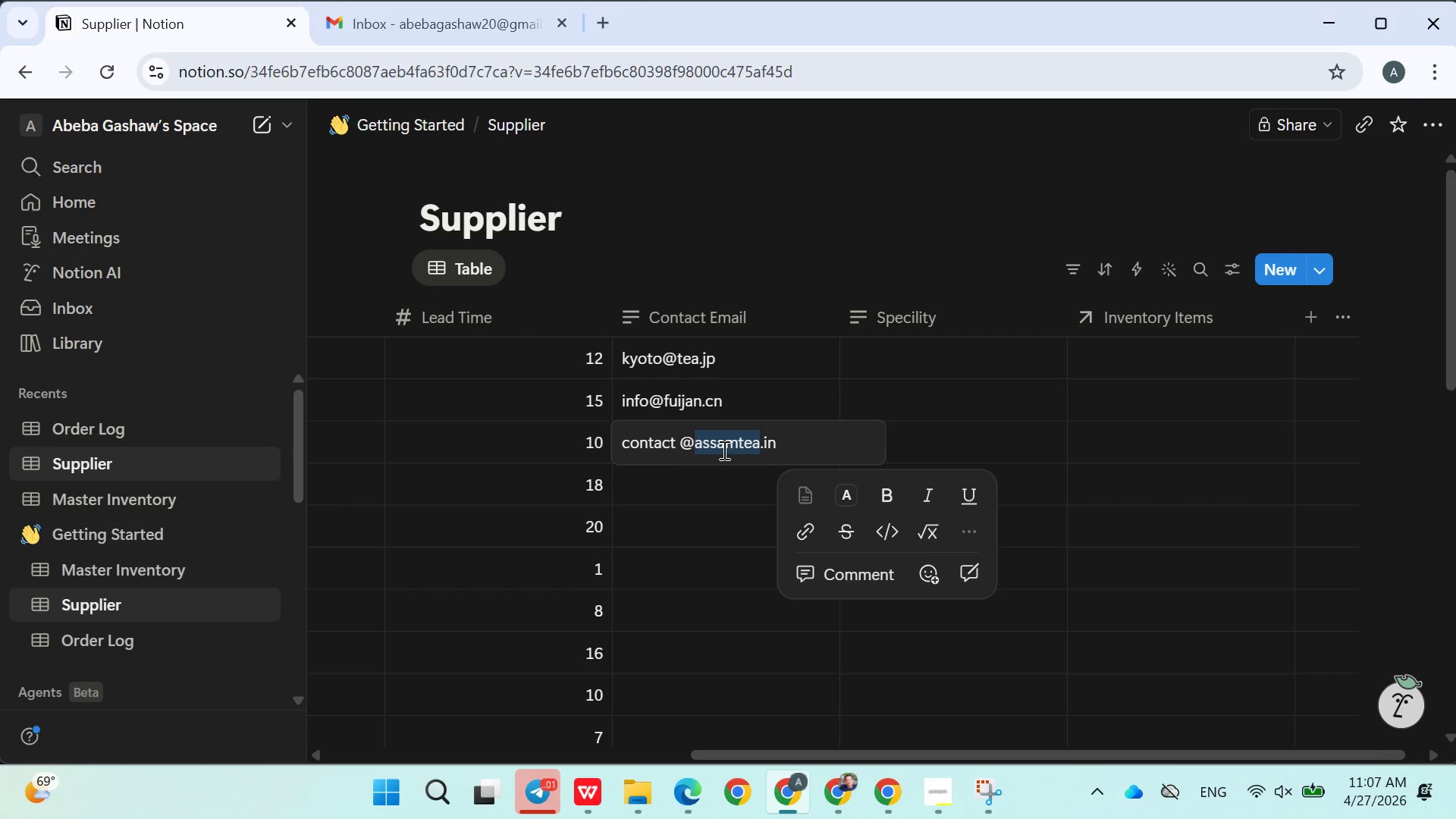 
type(hangzhuotea)
 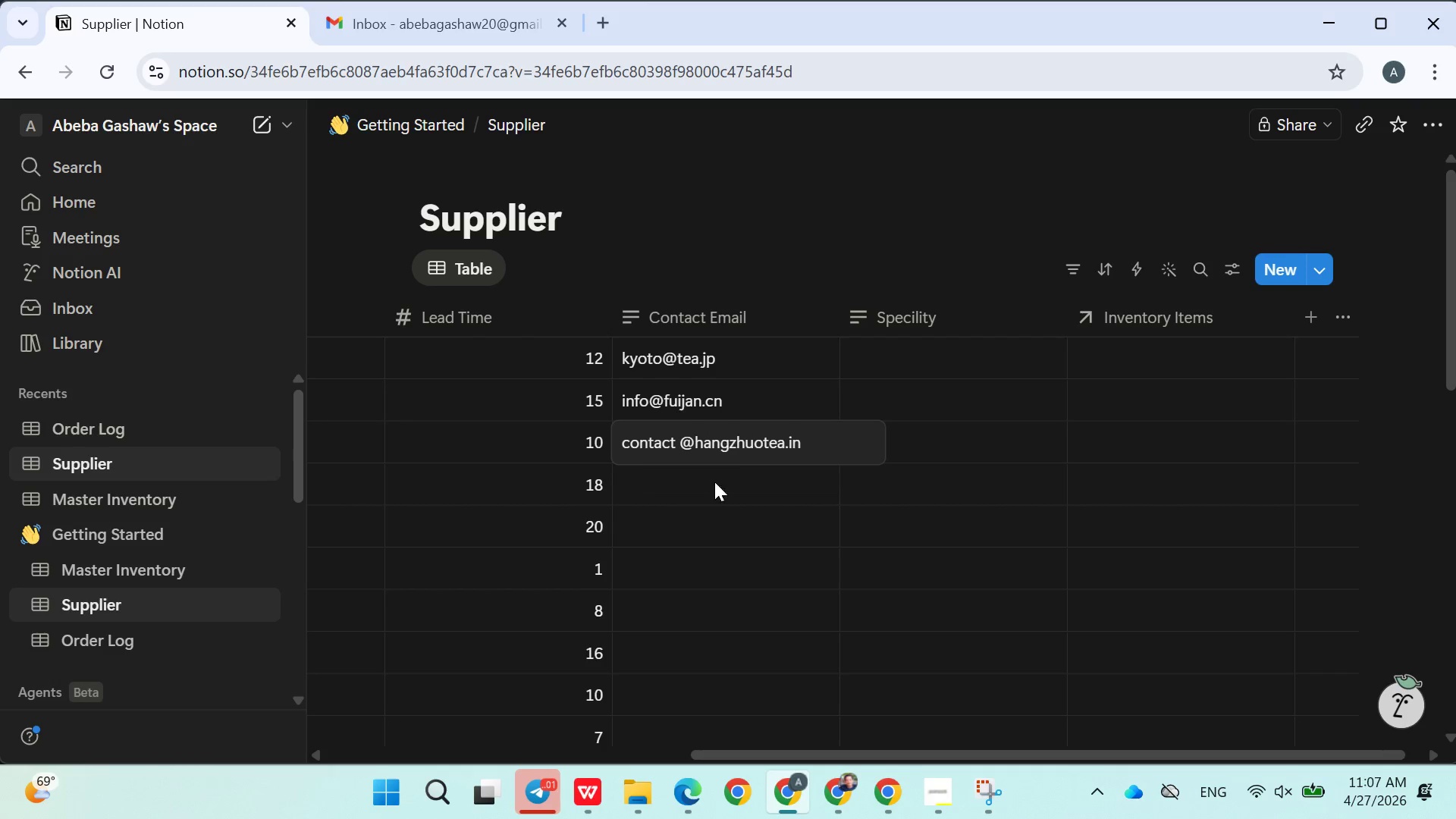 
left_click([706, 491])
 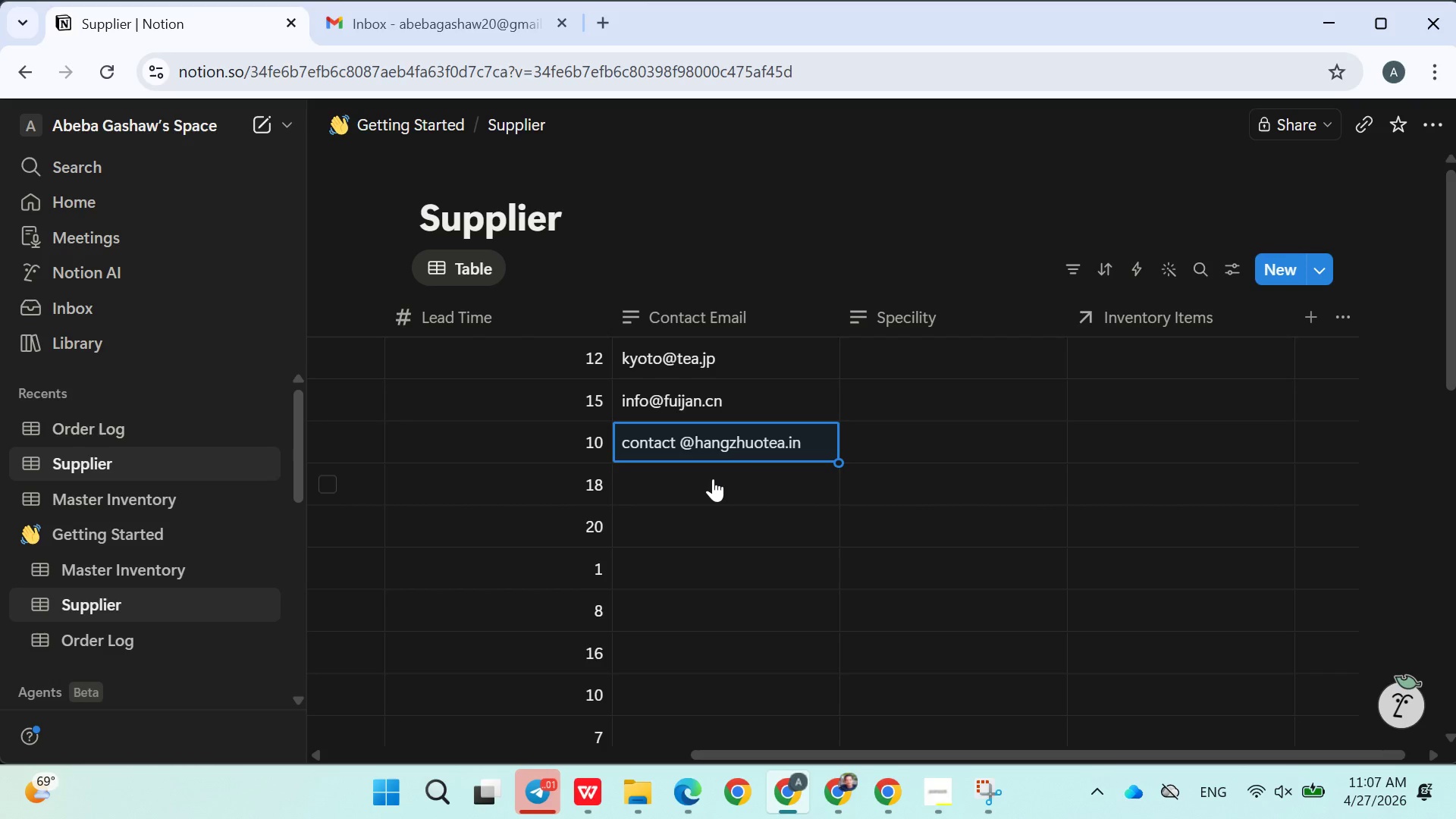 
left_click([713, 477])
 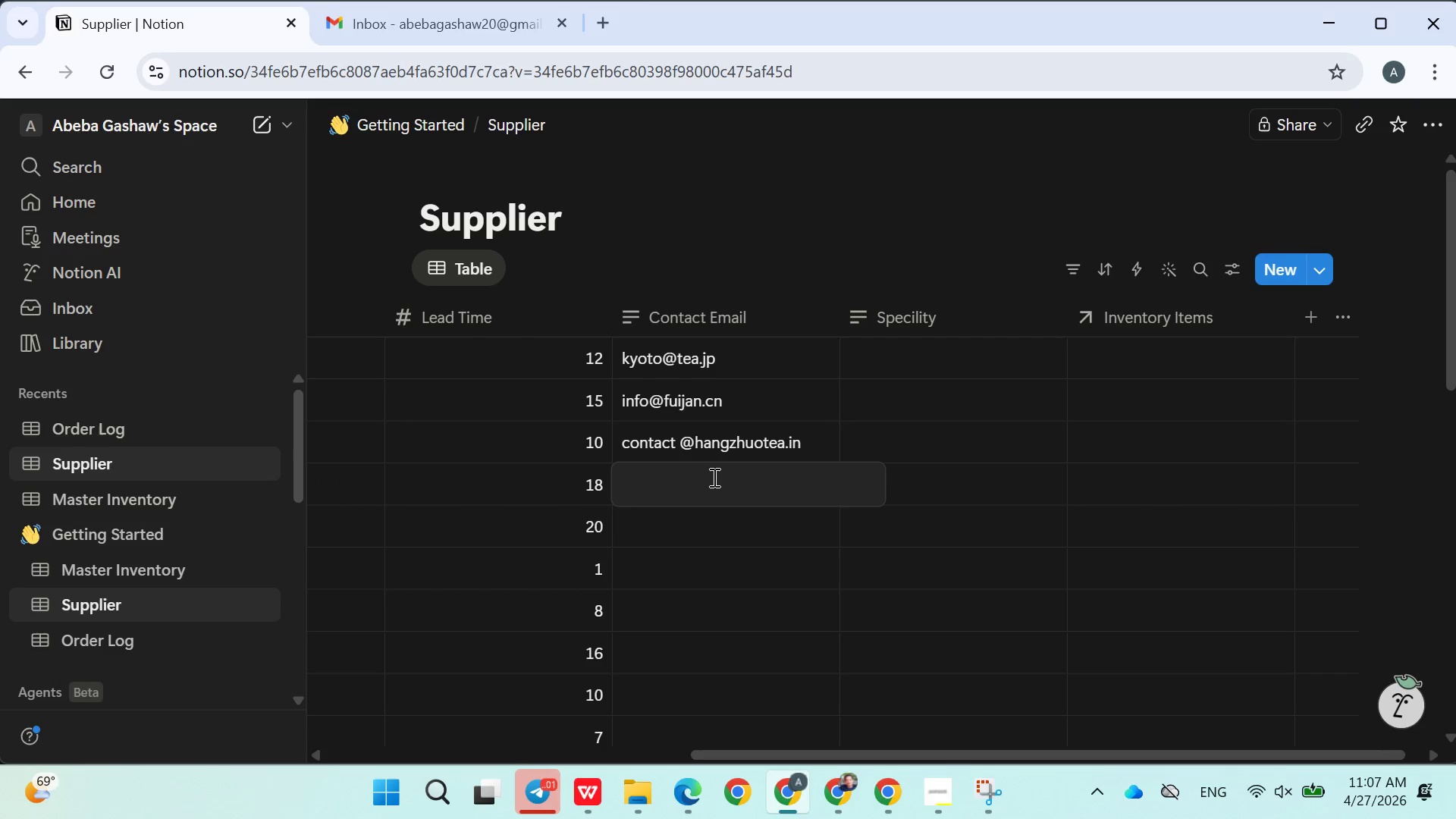 
wait(9.17)
 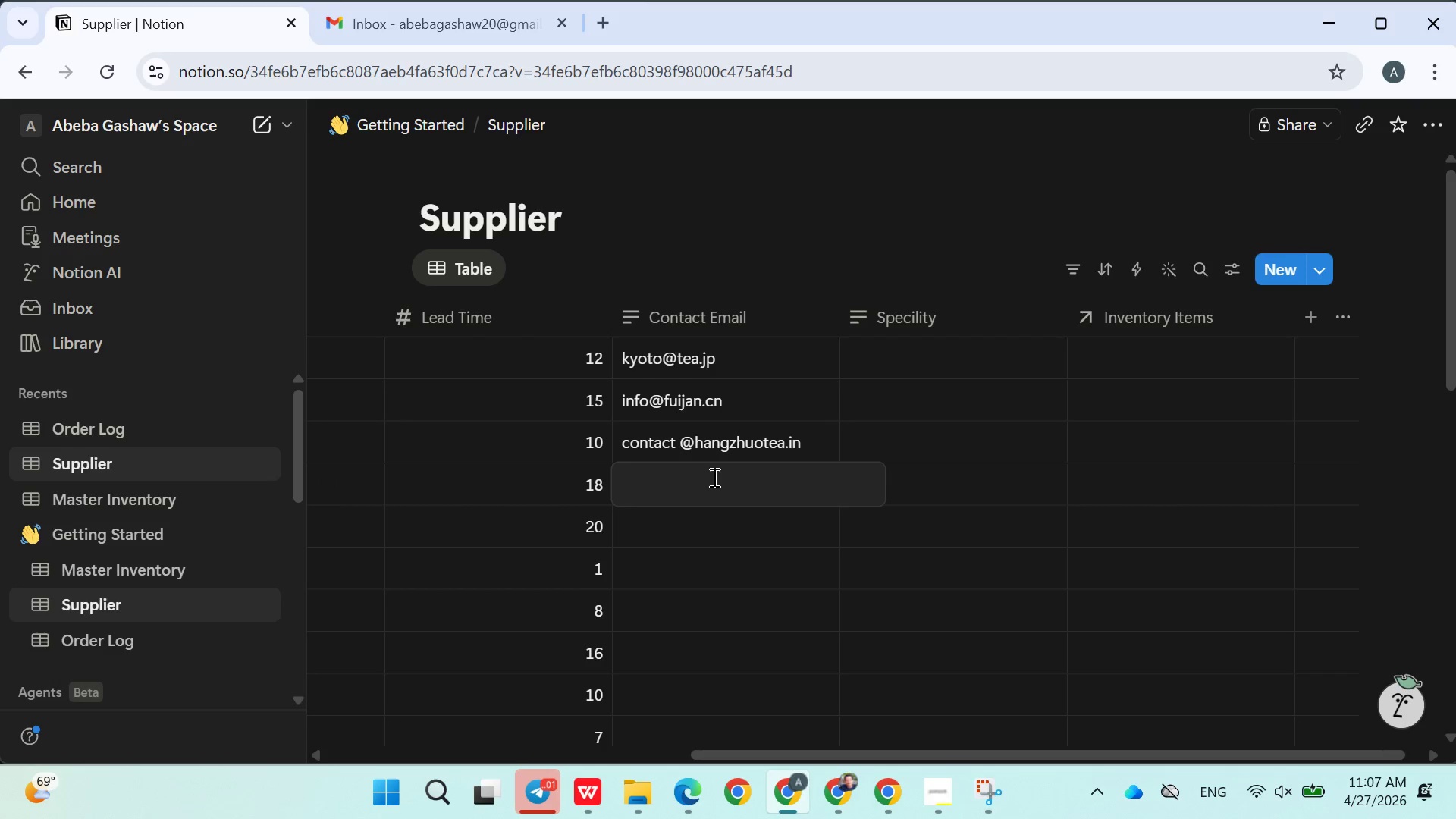 
type(sales@assamtea.in)
 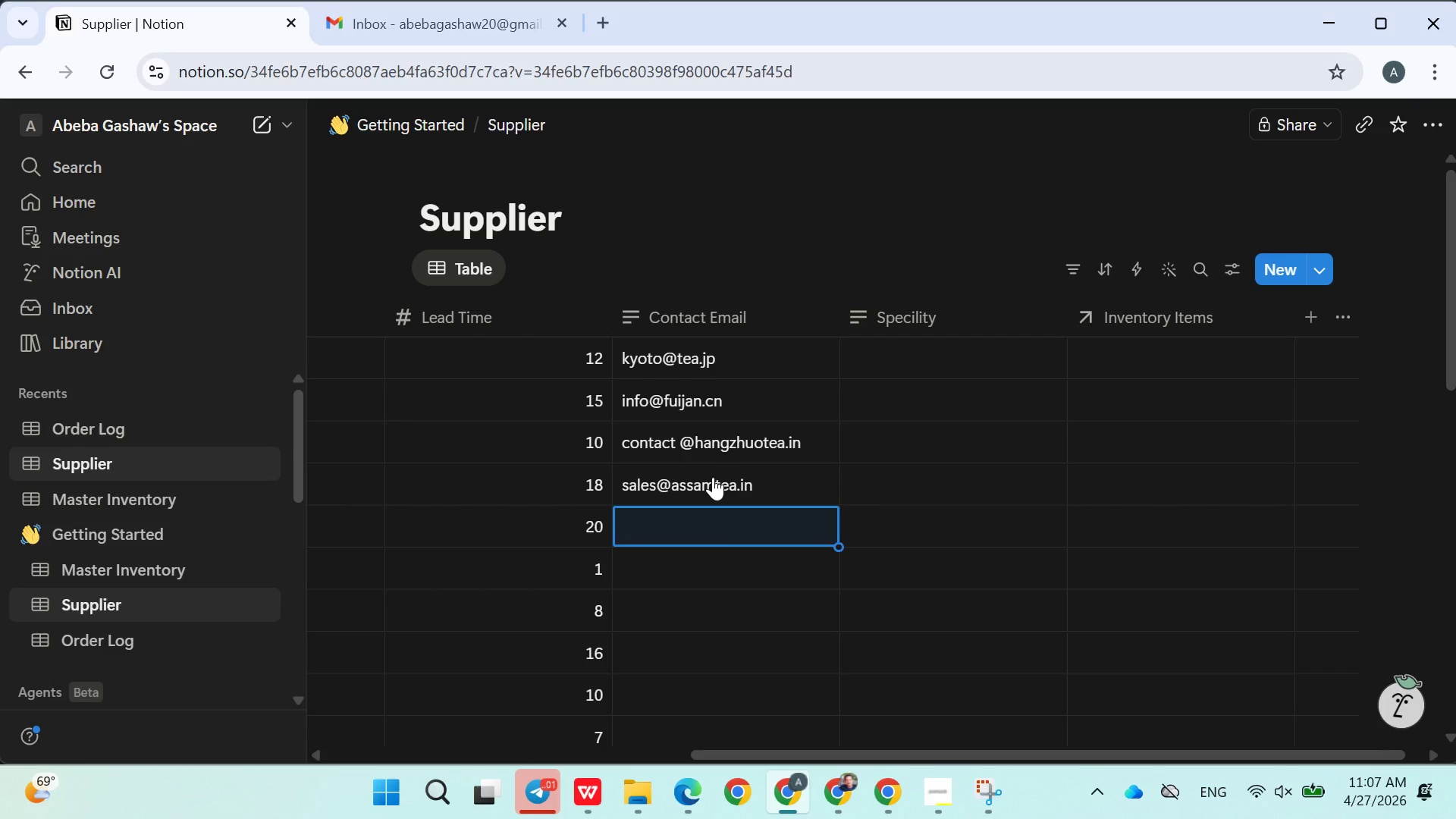 
 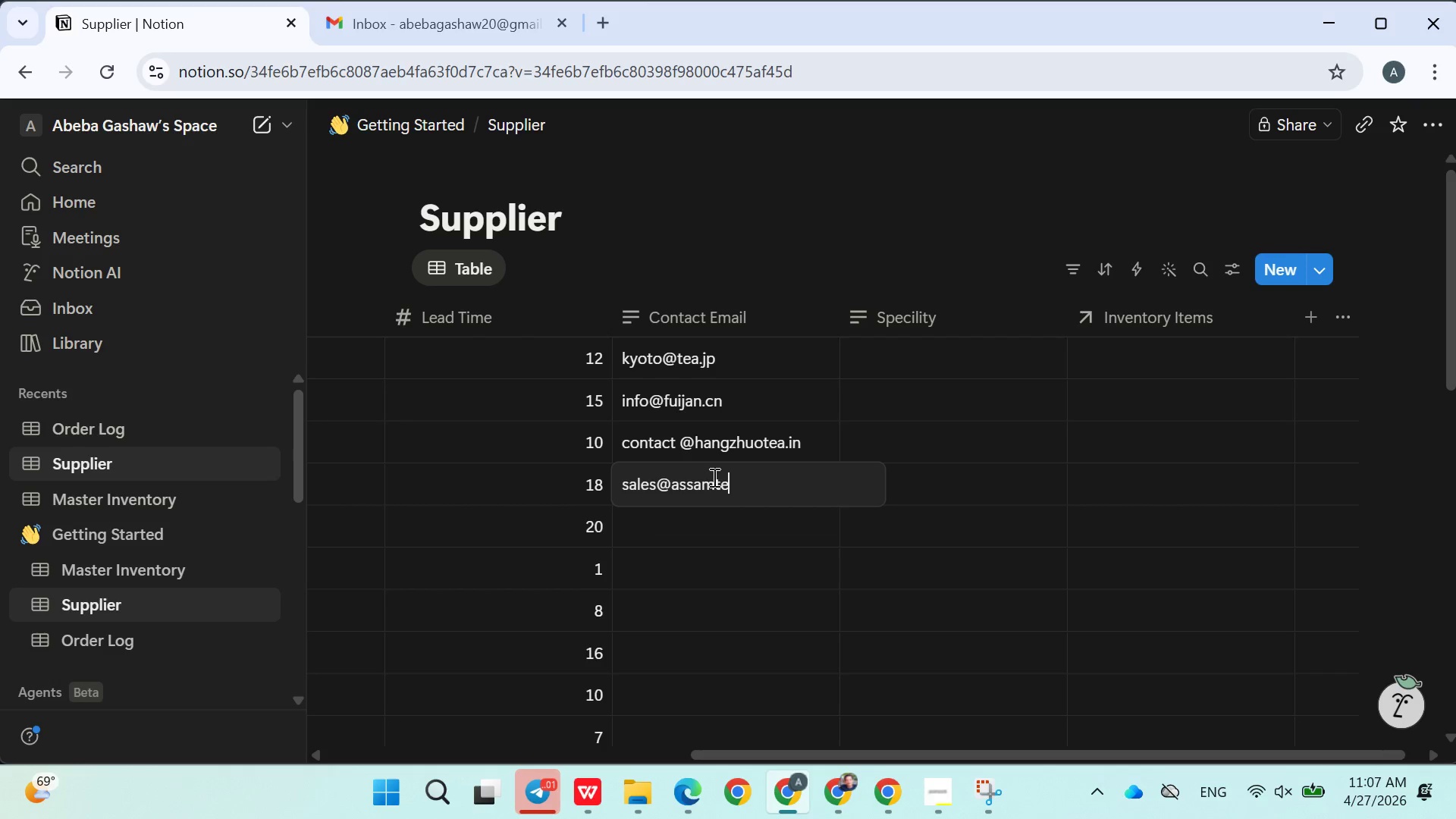 
key(Enter)
 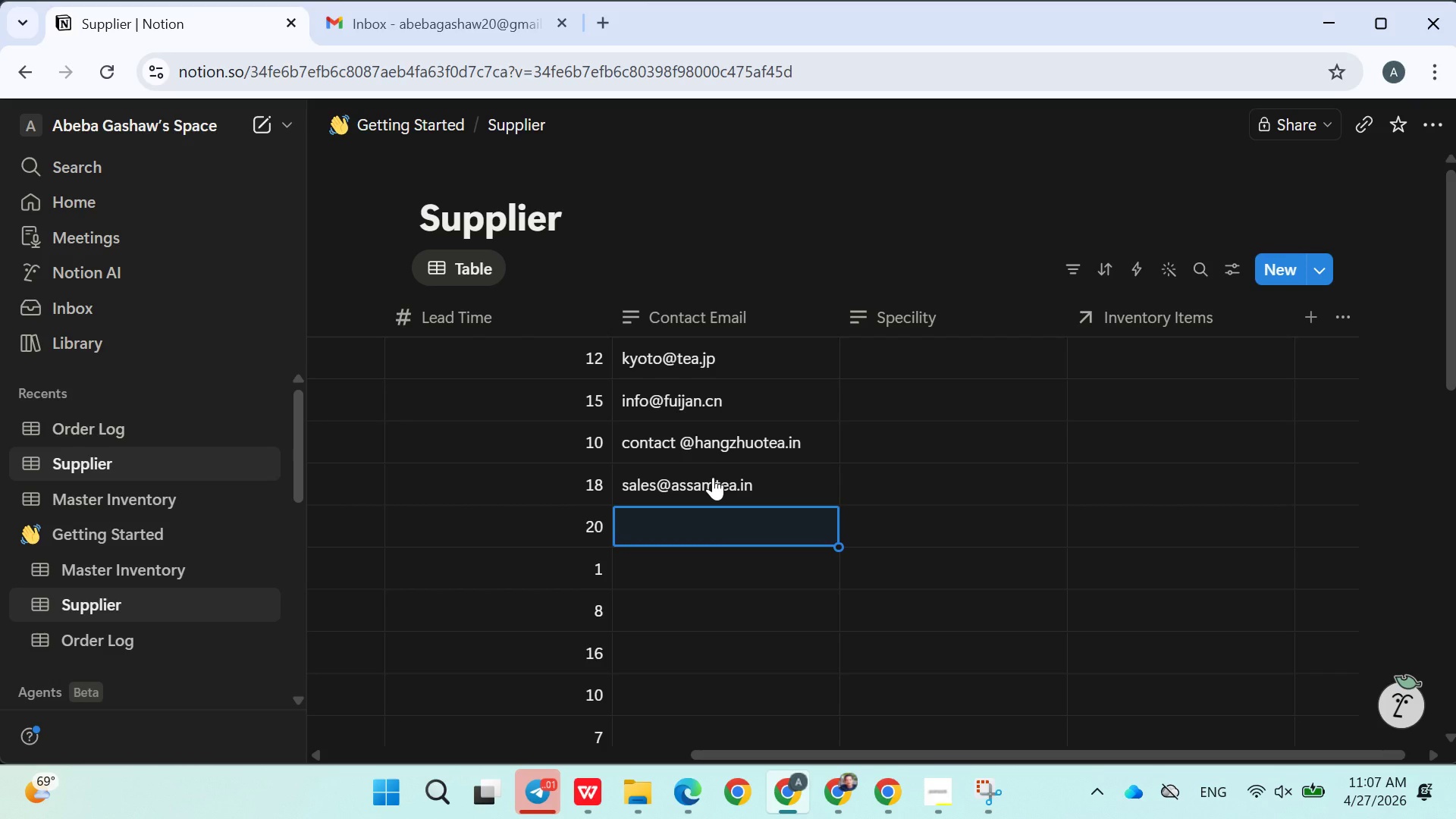 
type(hello)
 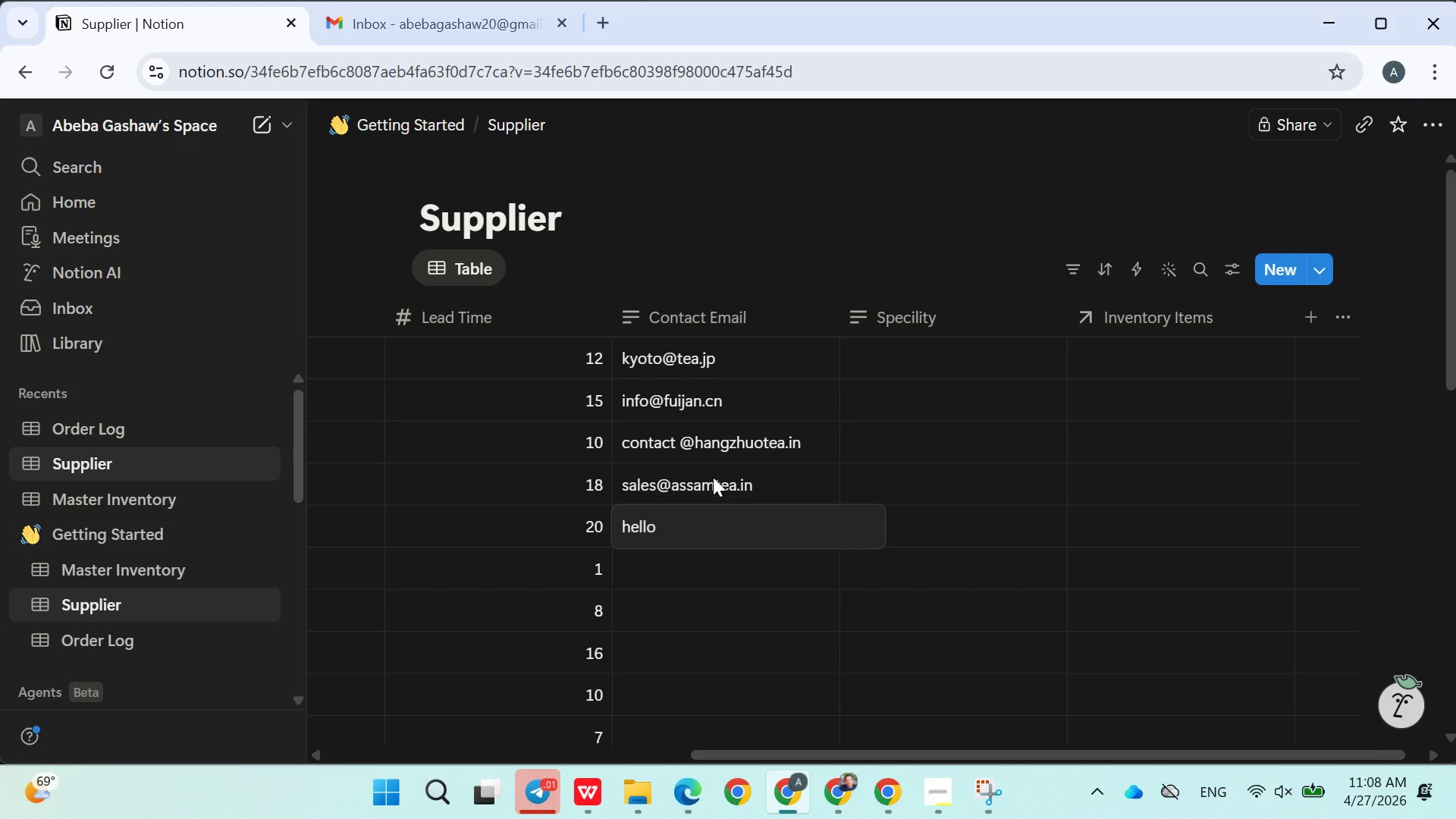 
type(@dar)
 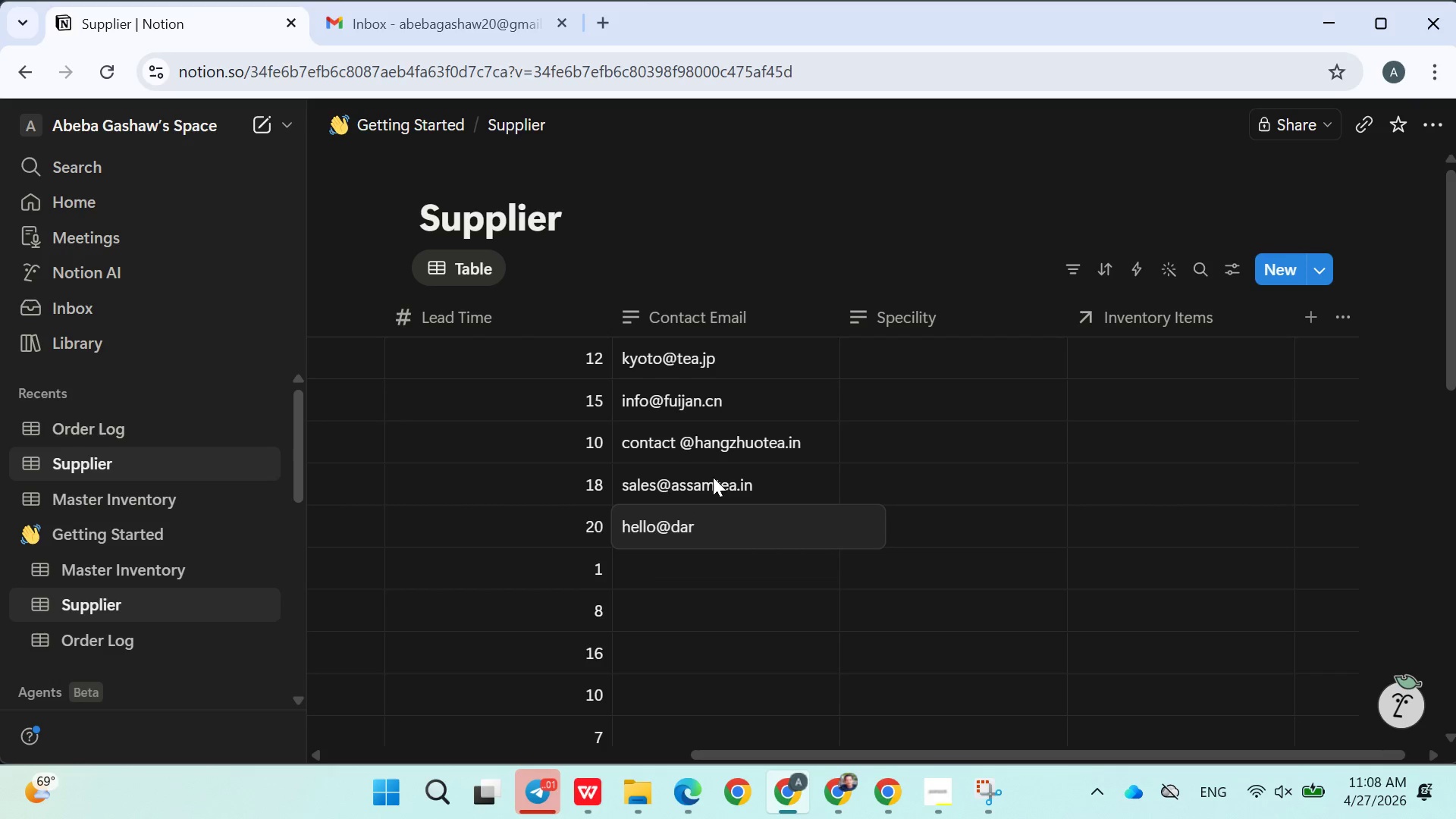 
wait(10.77)
 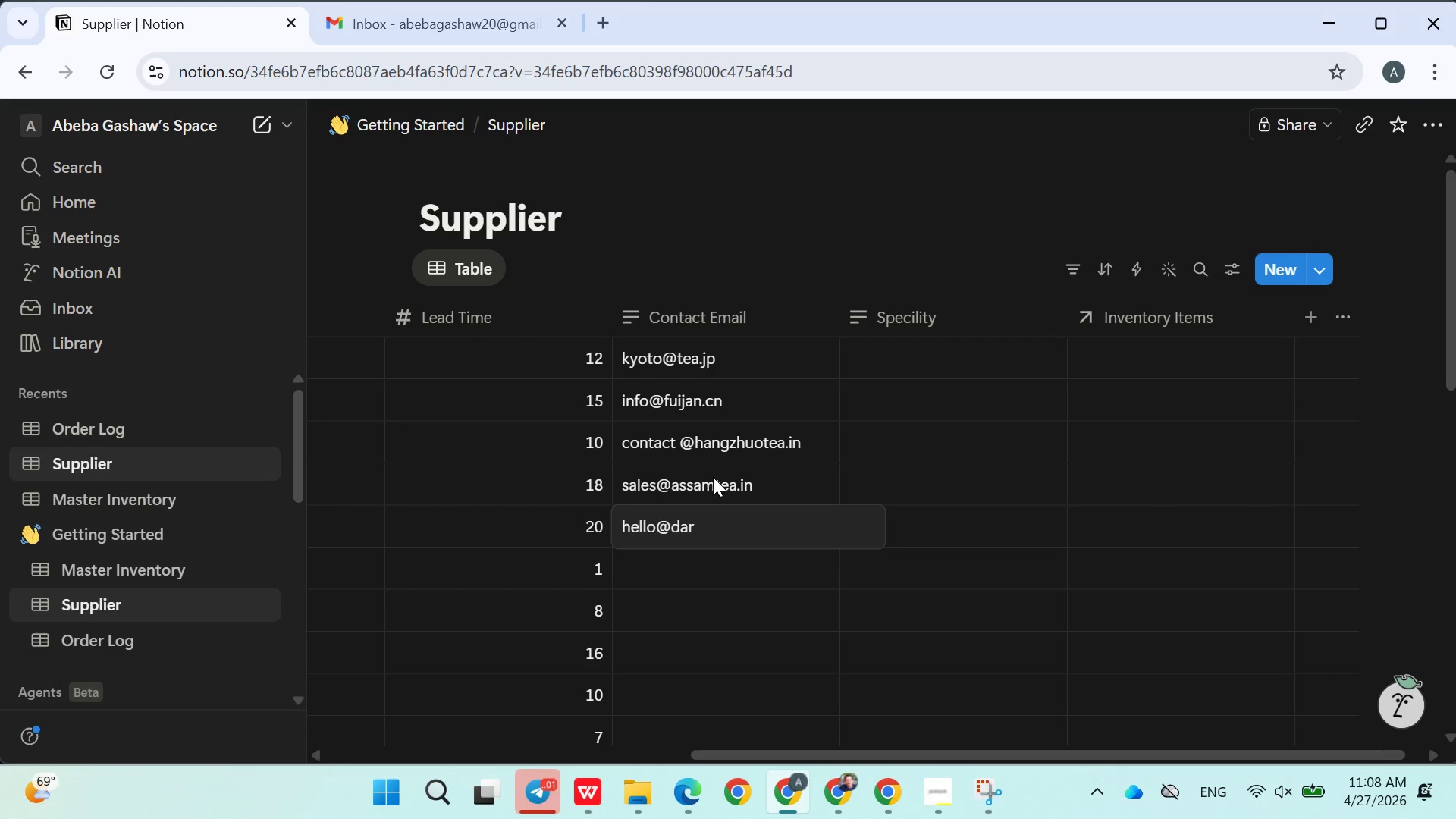 
type(jeelingtea.in)
 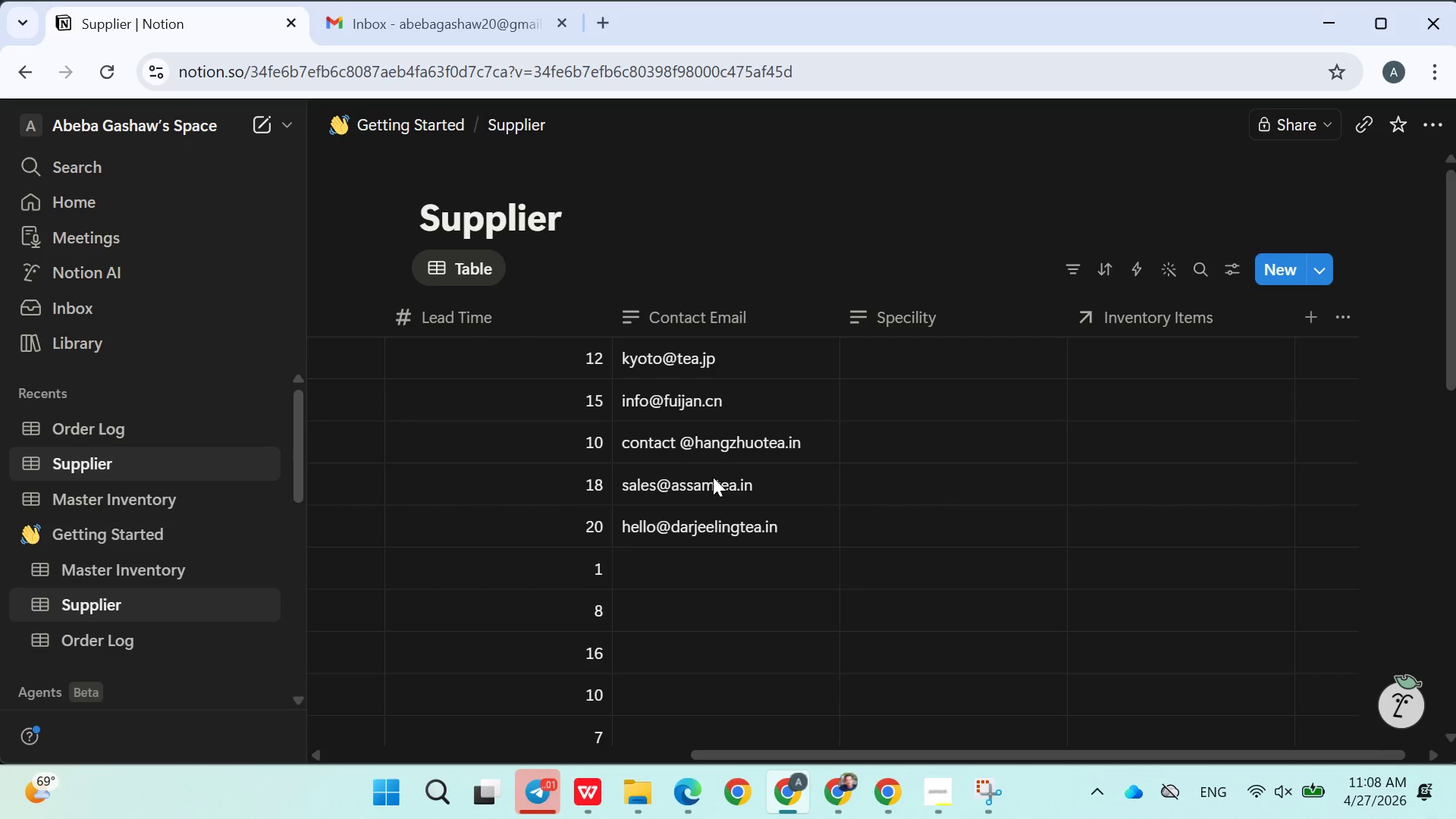 
key(Enter)
 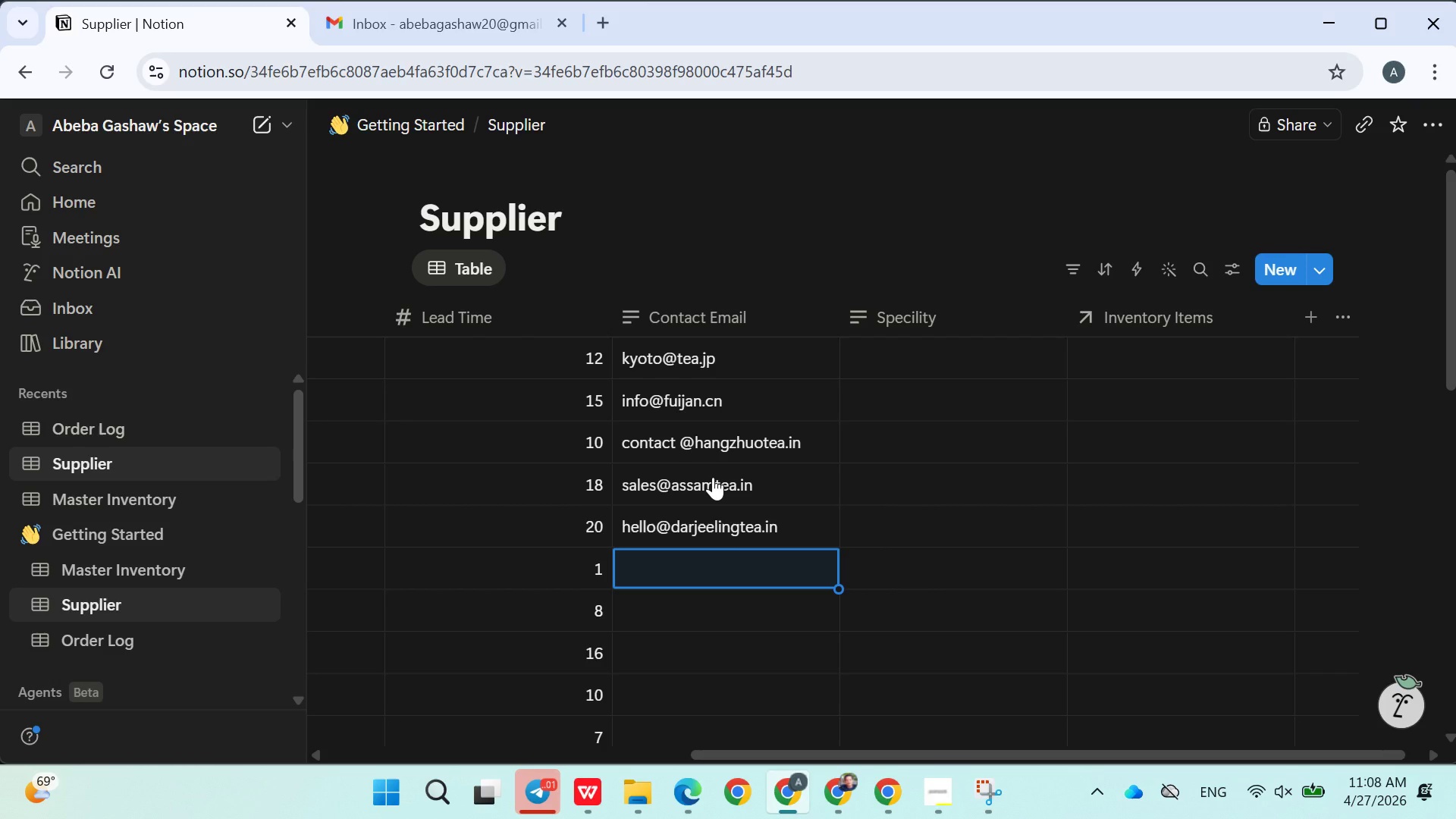 
type(support )
key(Backspace)
type(@twtea.com)
 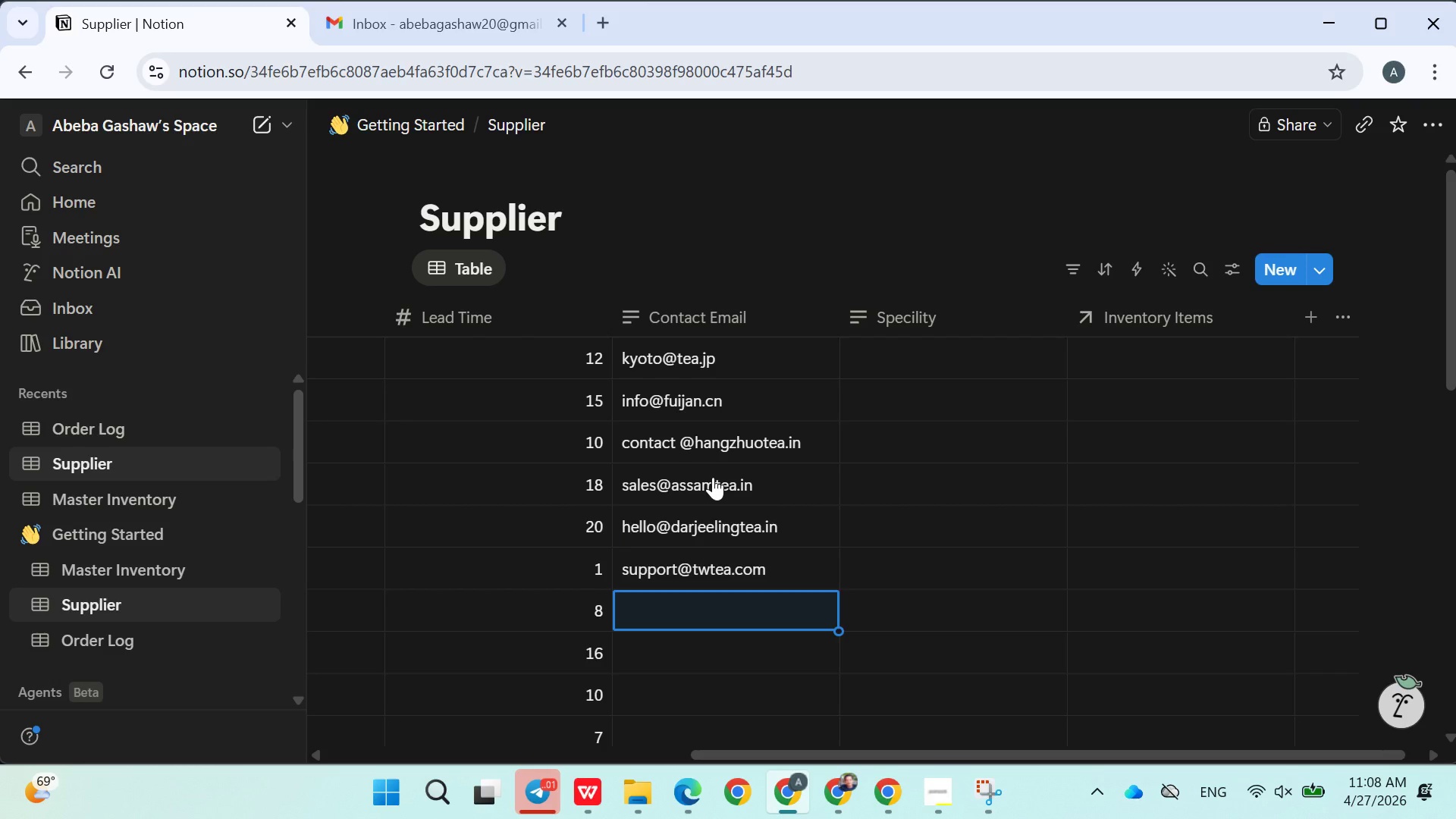 
 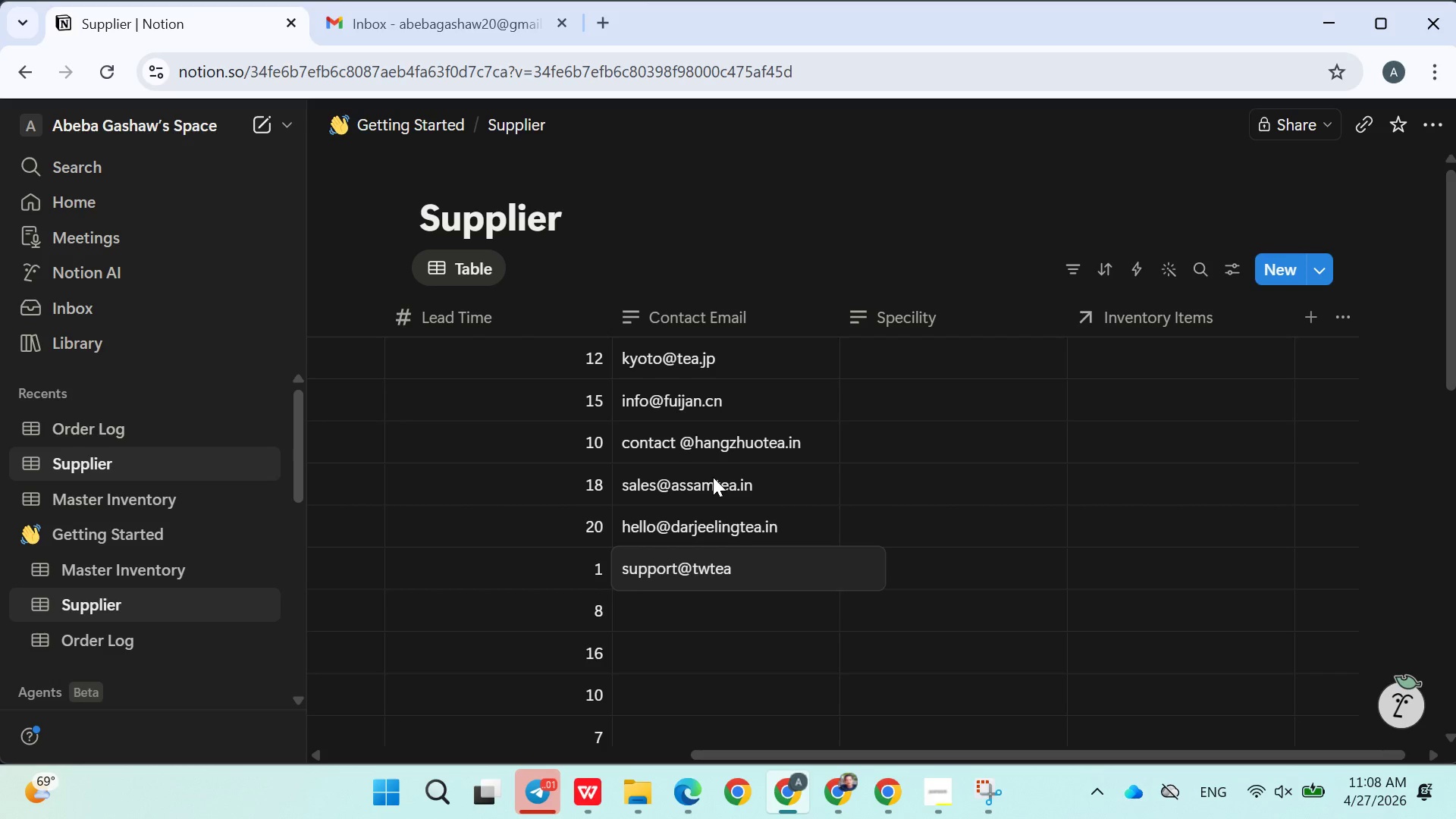 
key(Enter)
 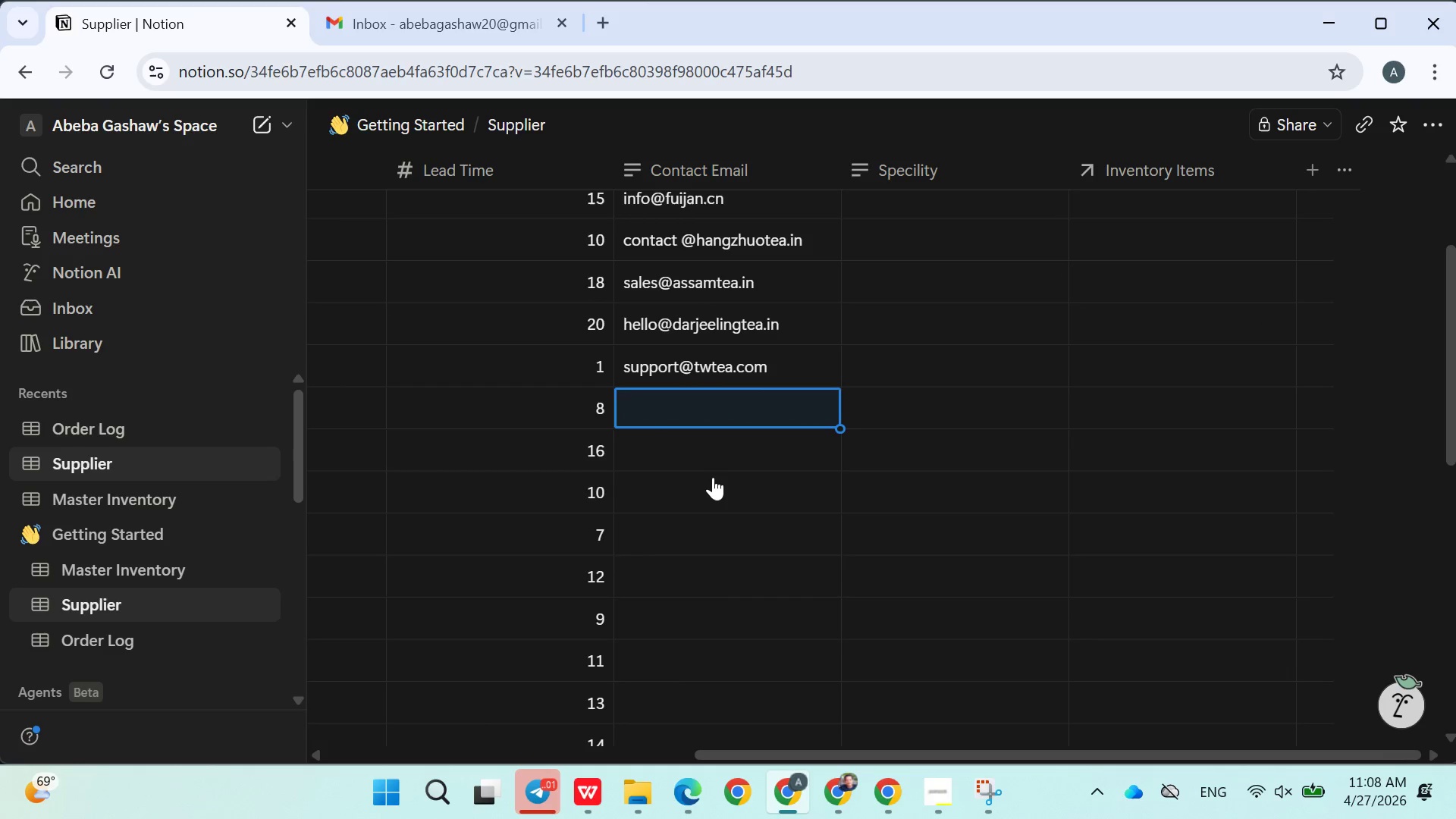 
wait(5.44)
 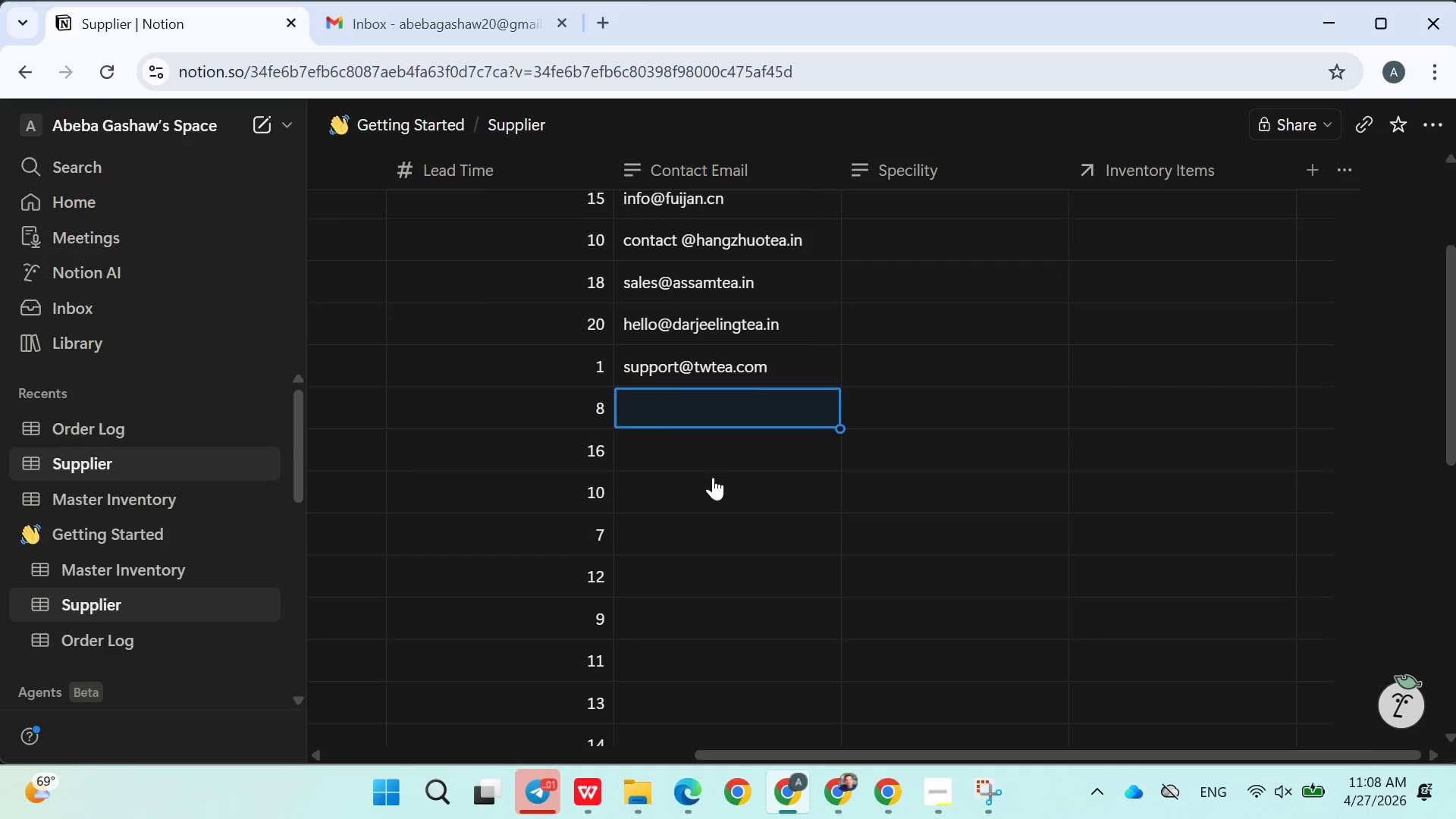 
type(orders@longdonleaf.co.uk)
 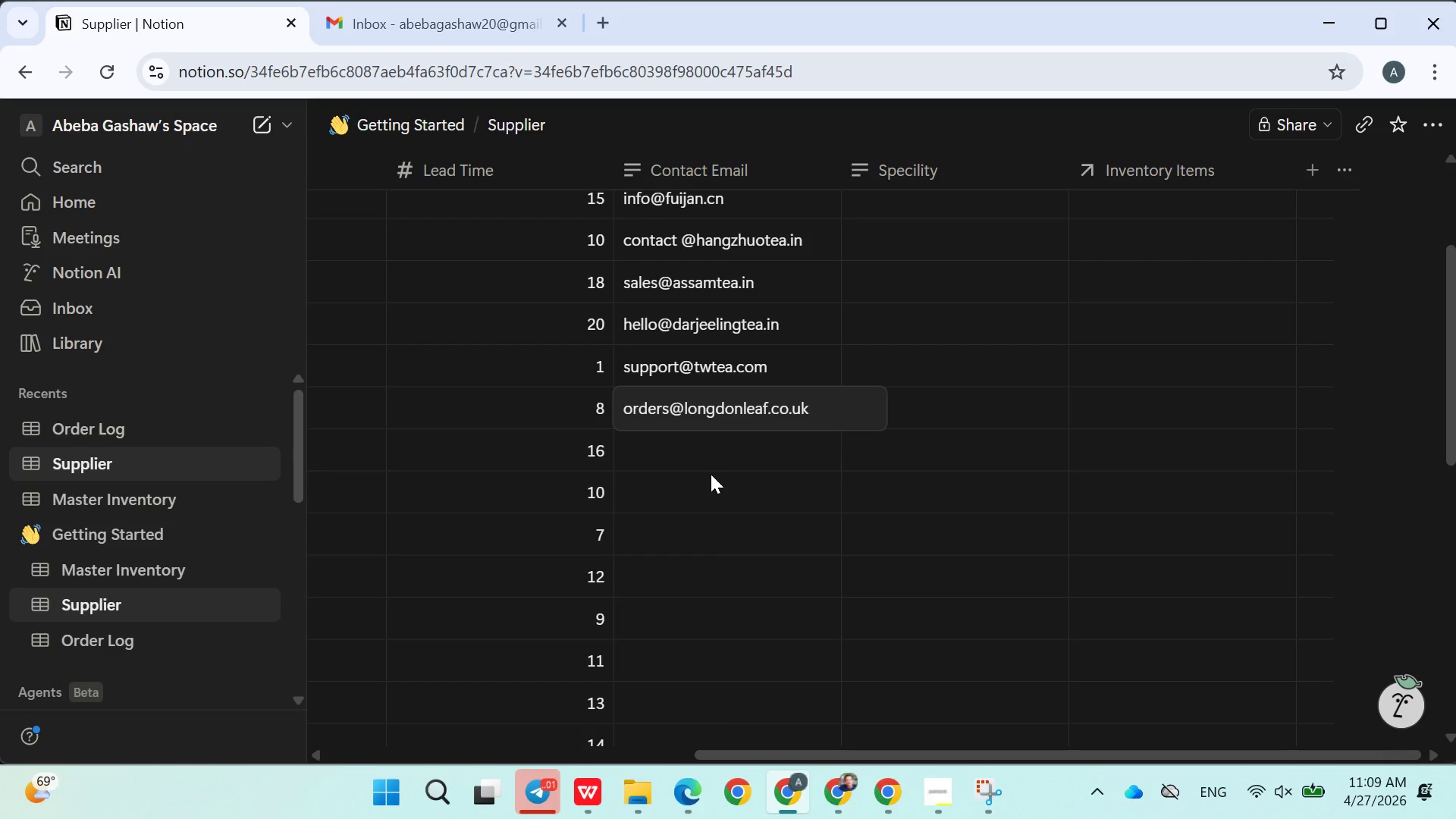 
key(Enter)
 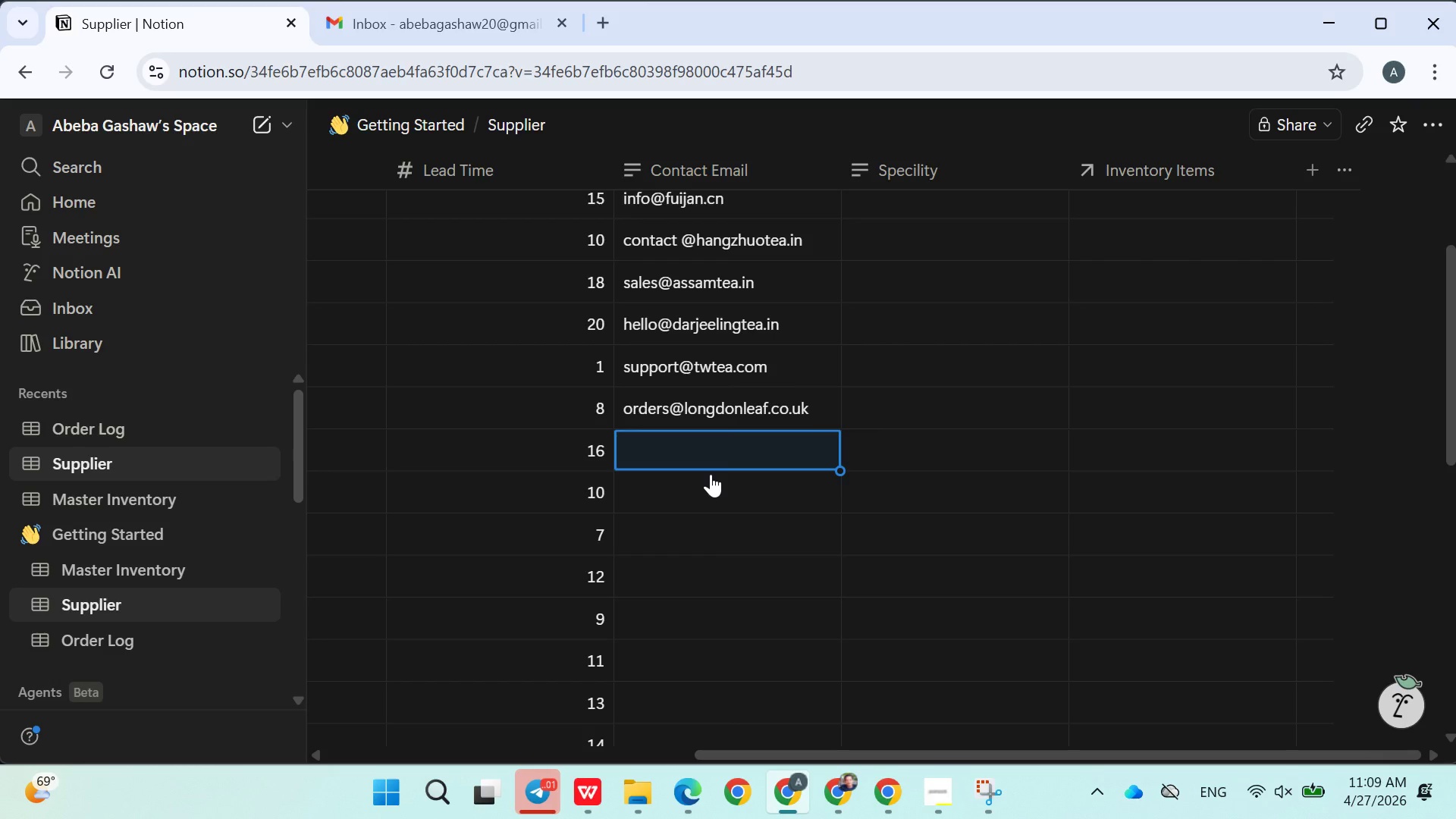 
type(info @)
key(Backspace)
key(Backspace)
key(Backspace)
type(@)
 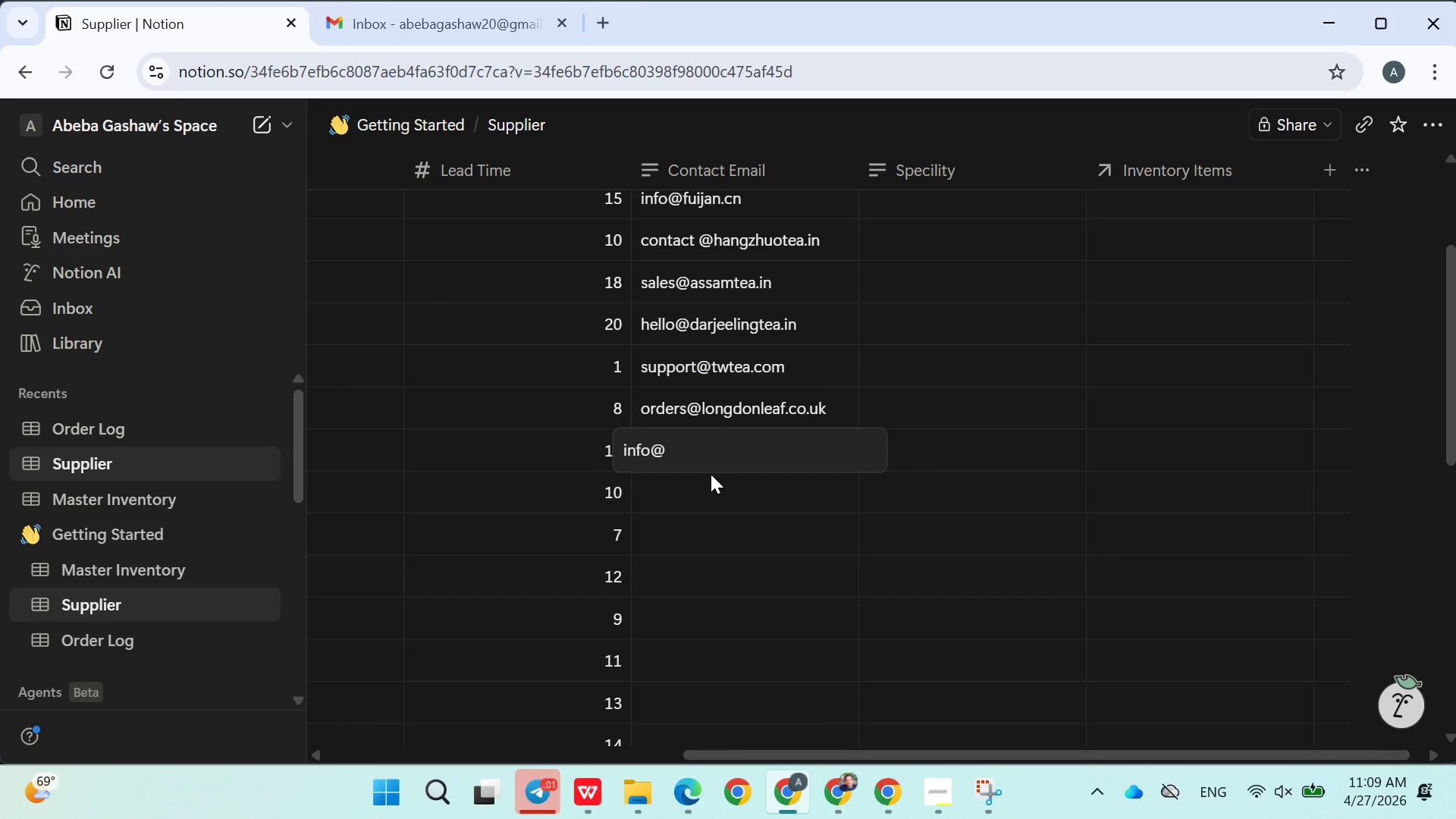 
type(capetherb.co.za)
 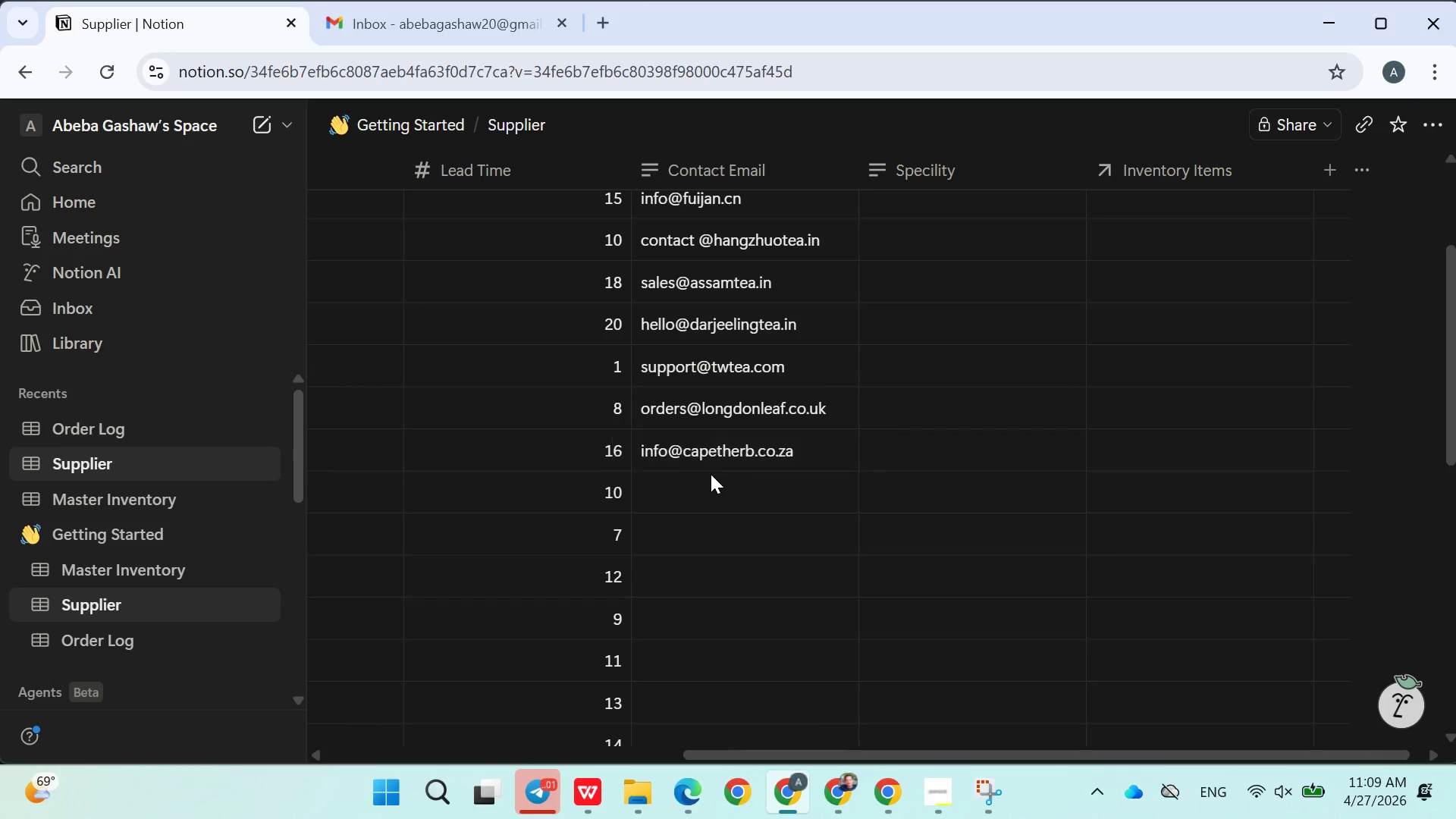 
key(Enter)
 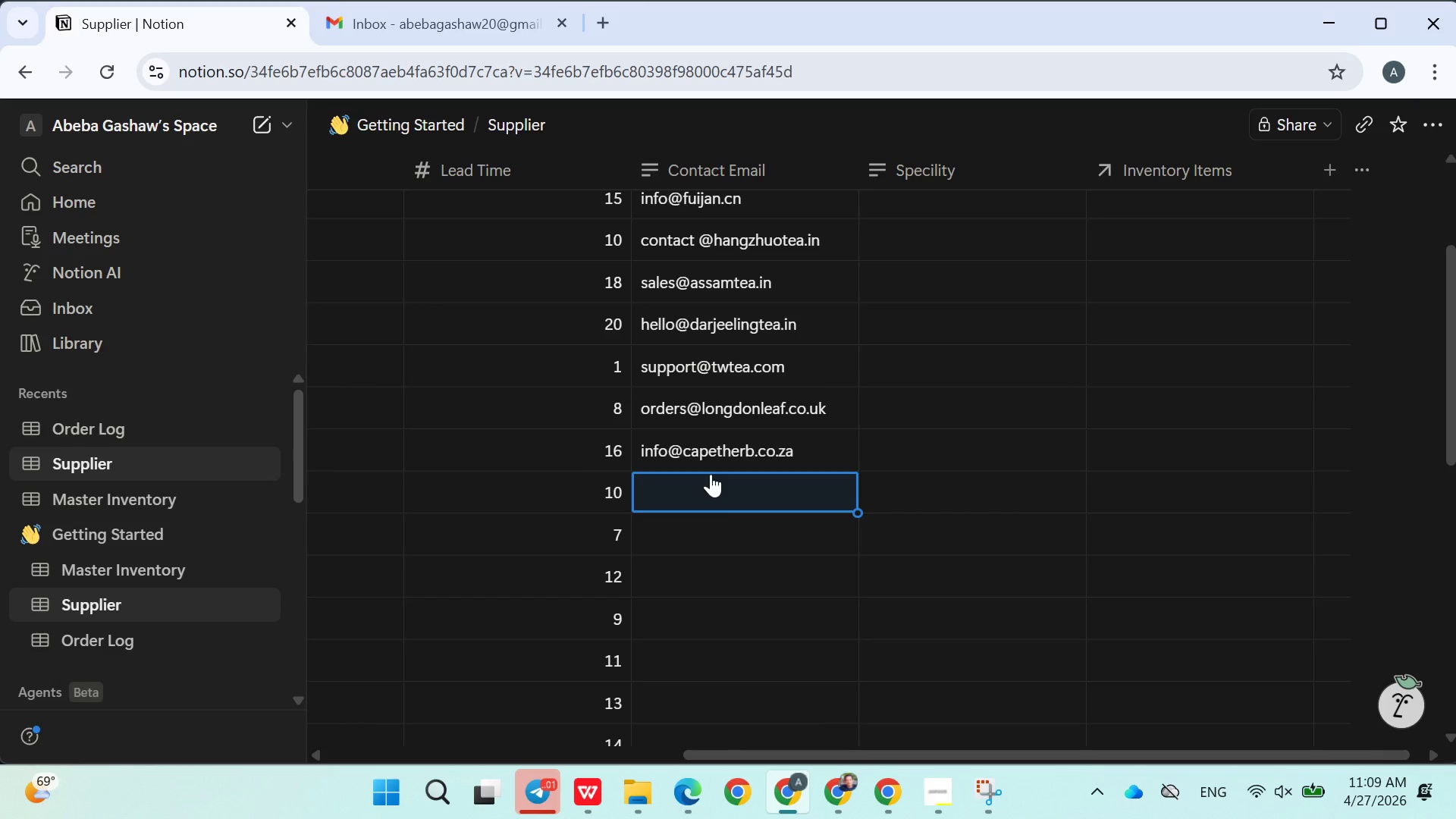 
type(herbs.)
key(Backspace)
type(@)
 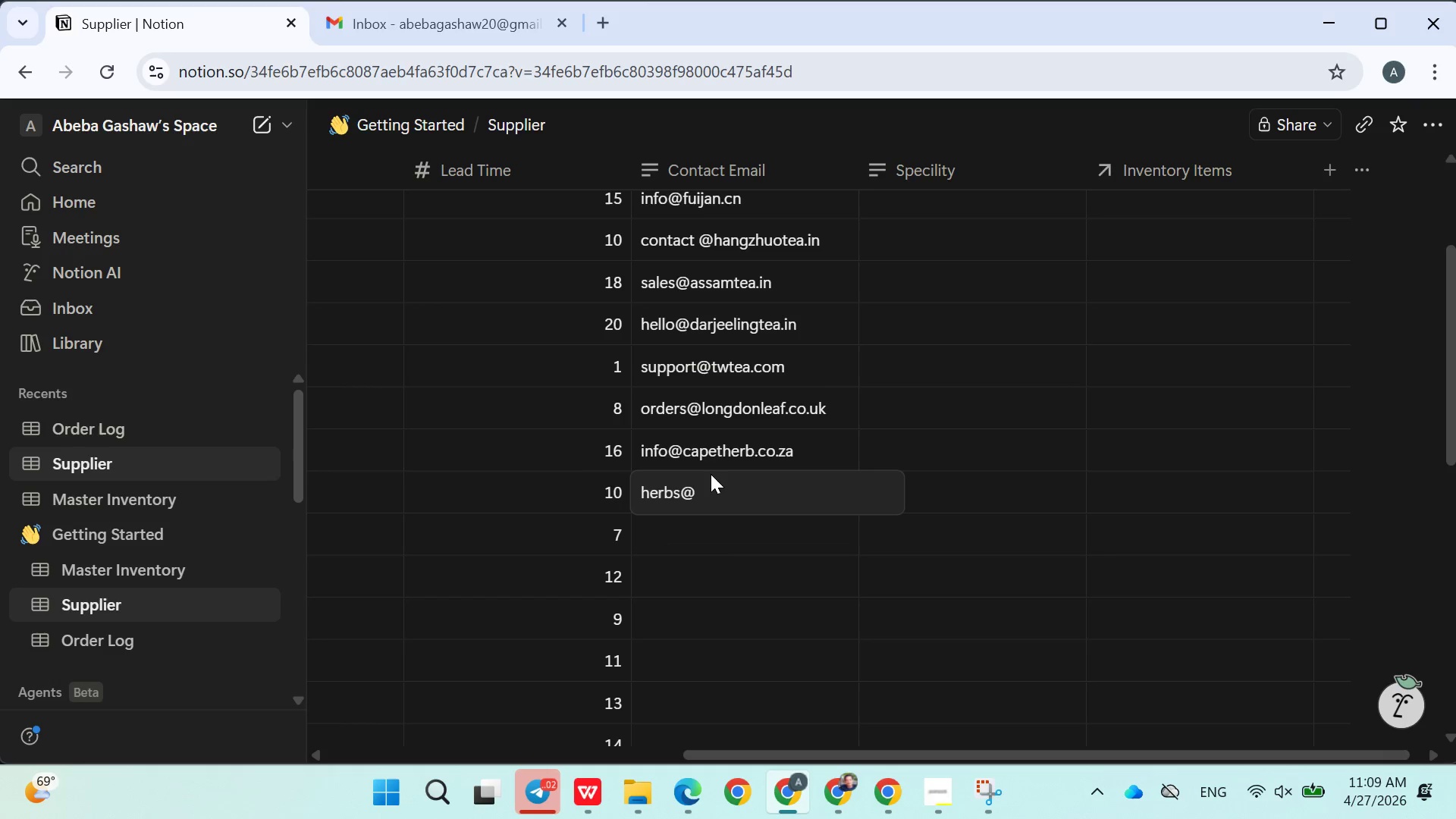 
type(meditranian.gr)
 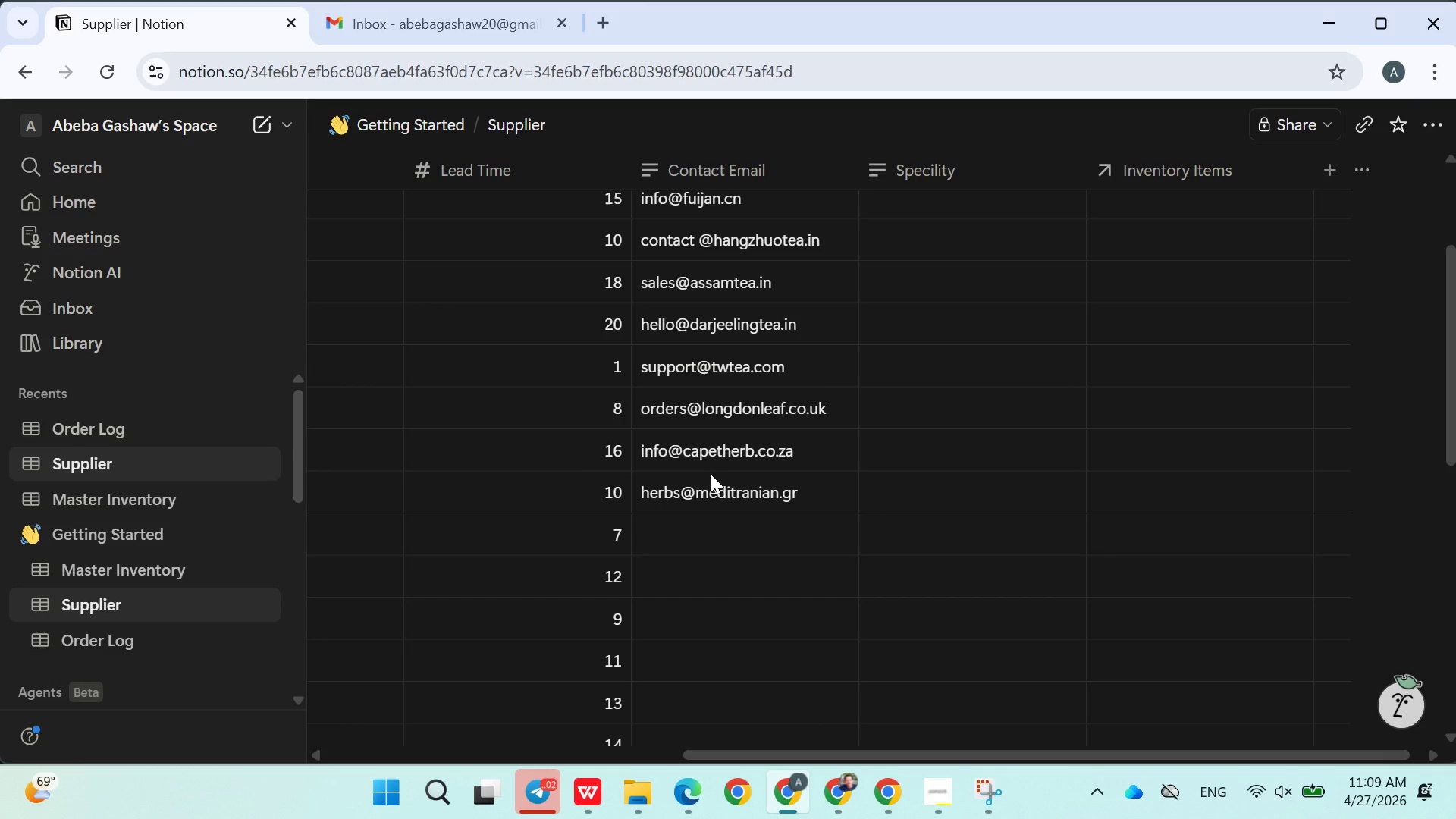 
key(Enter)
 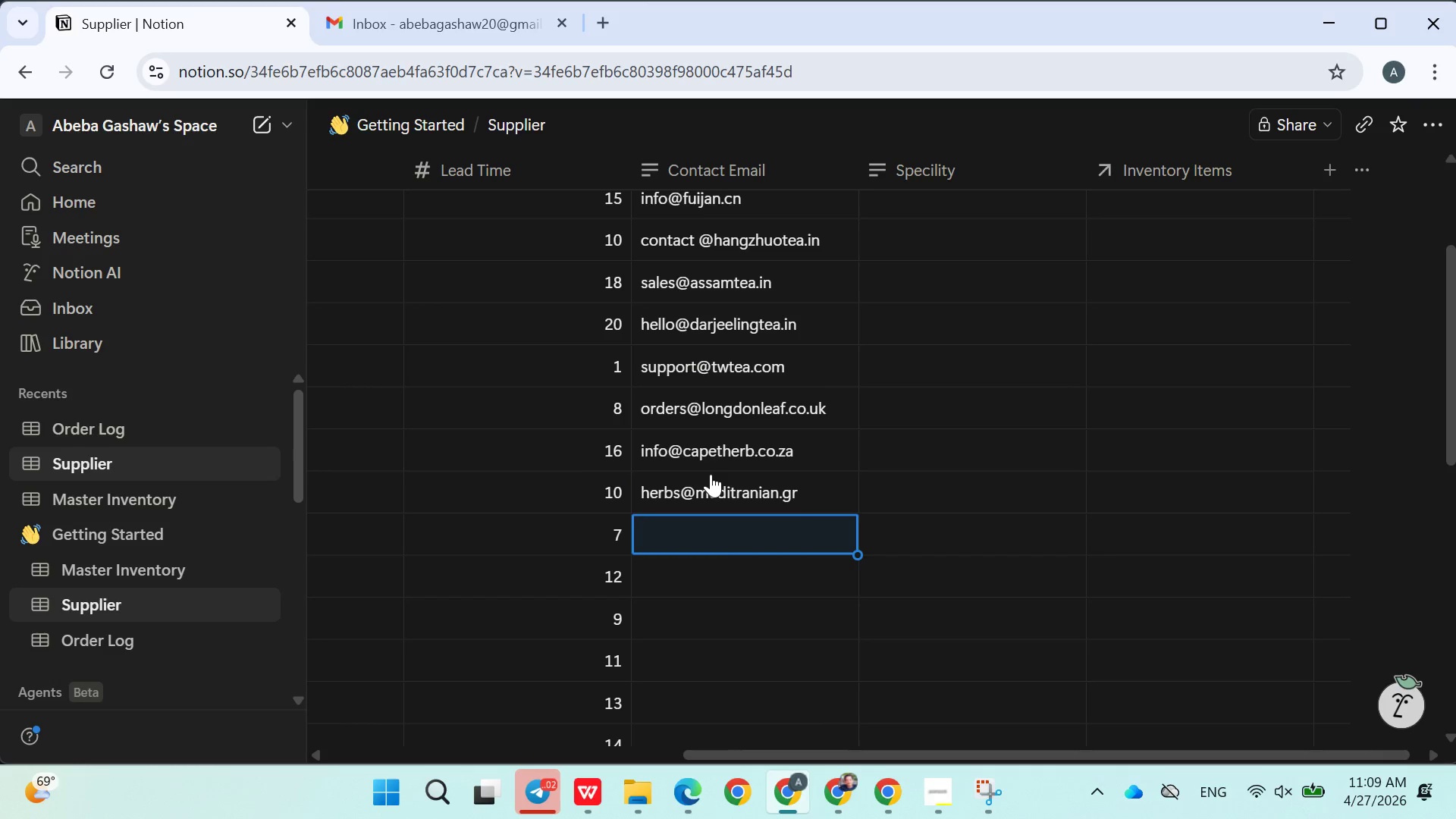 
type(hello@herbs)
 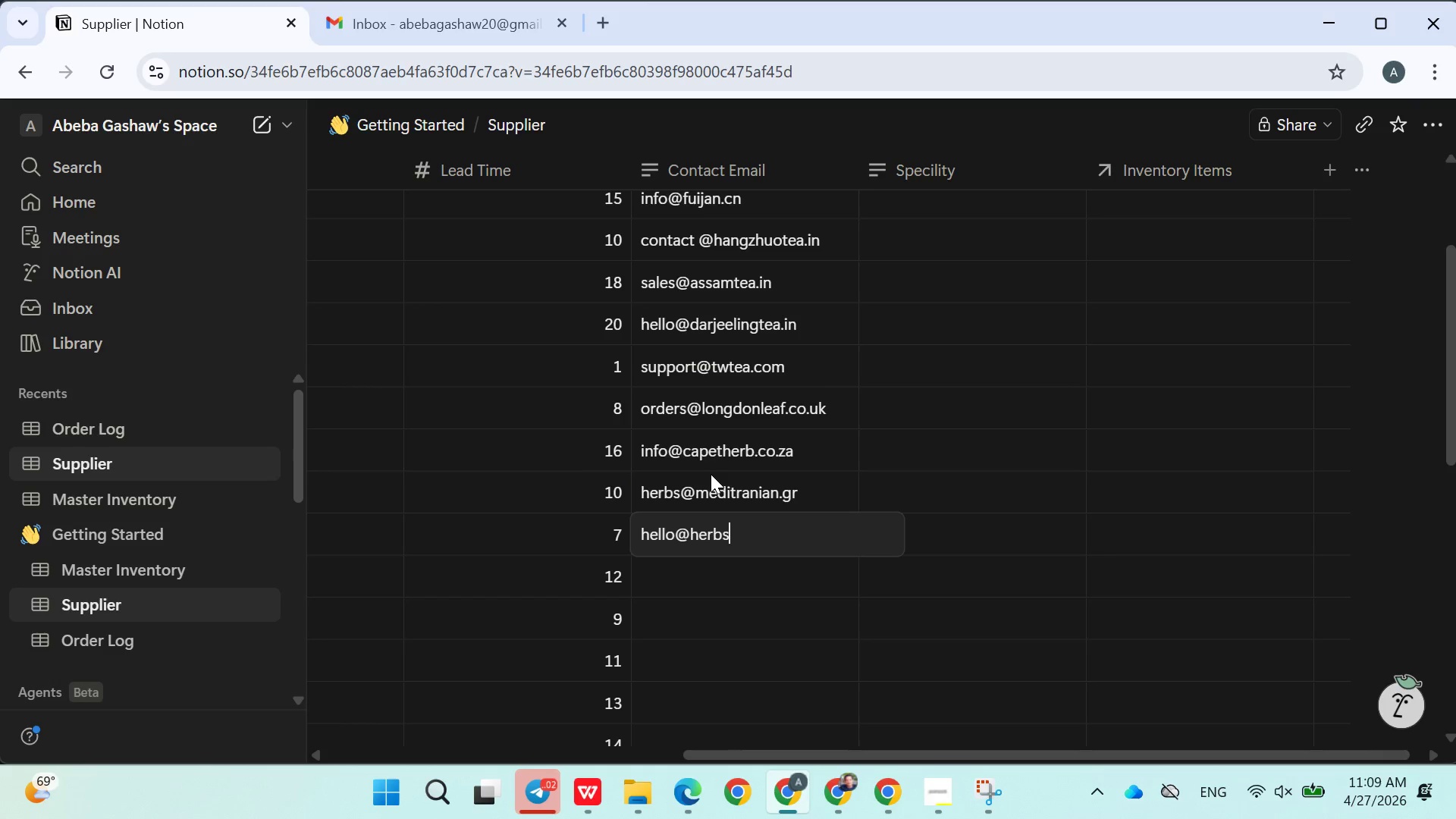 
wait(5.97)
 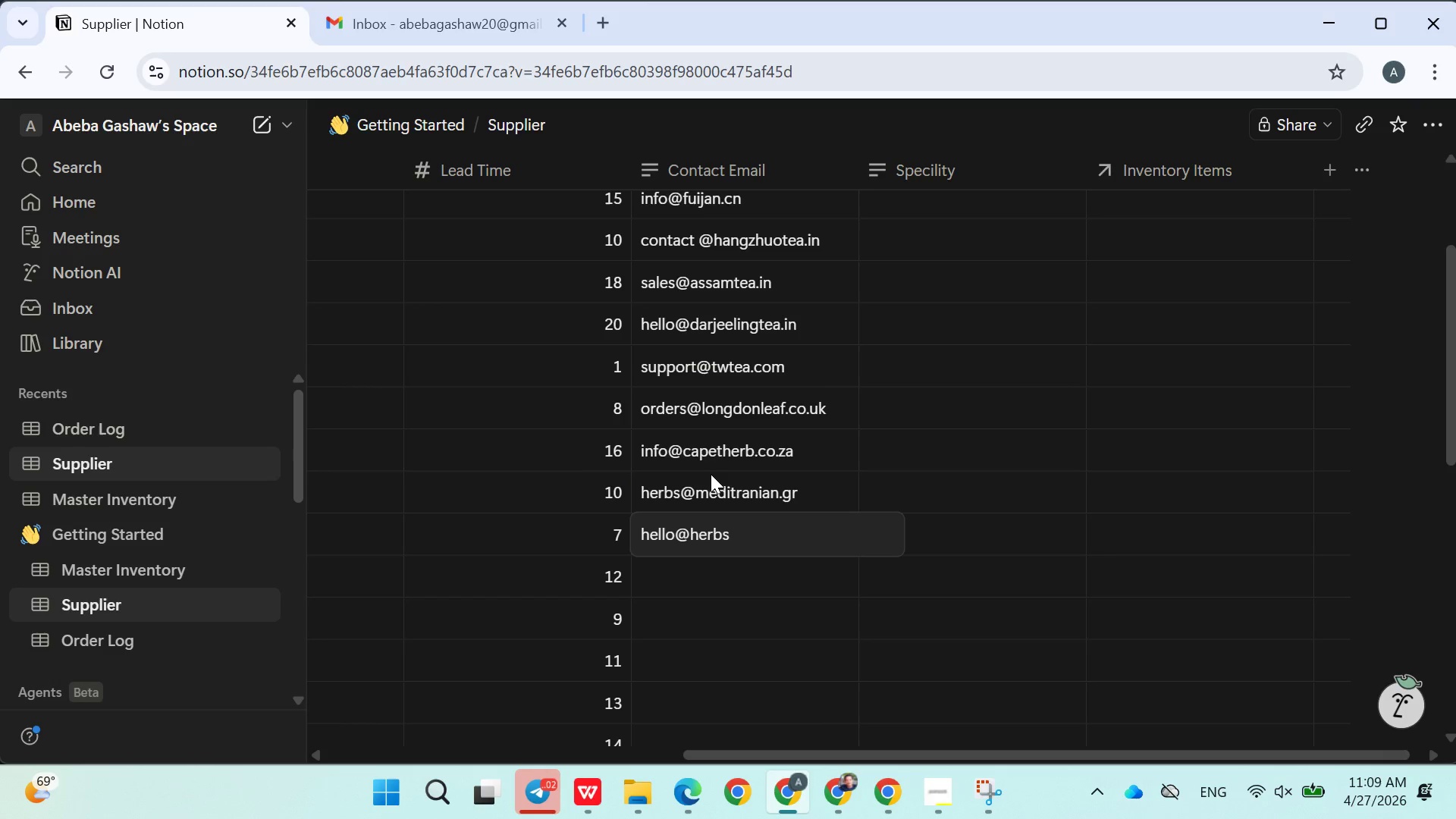 
key(Backspace)
type(alfresh.us)
 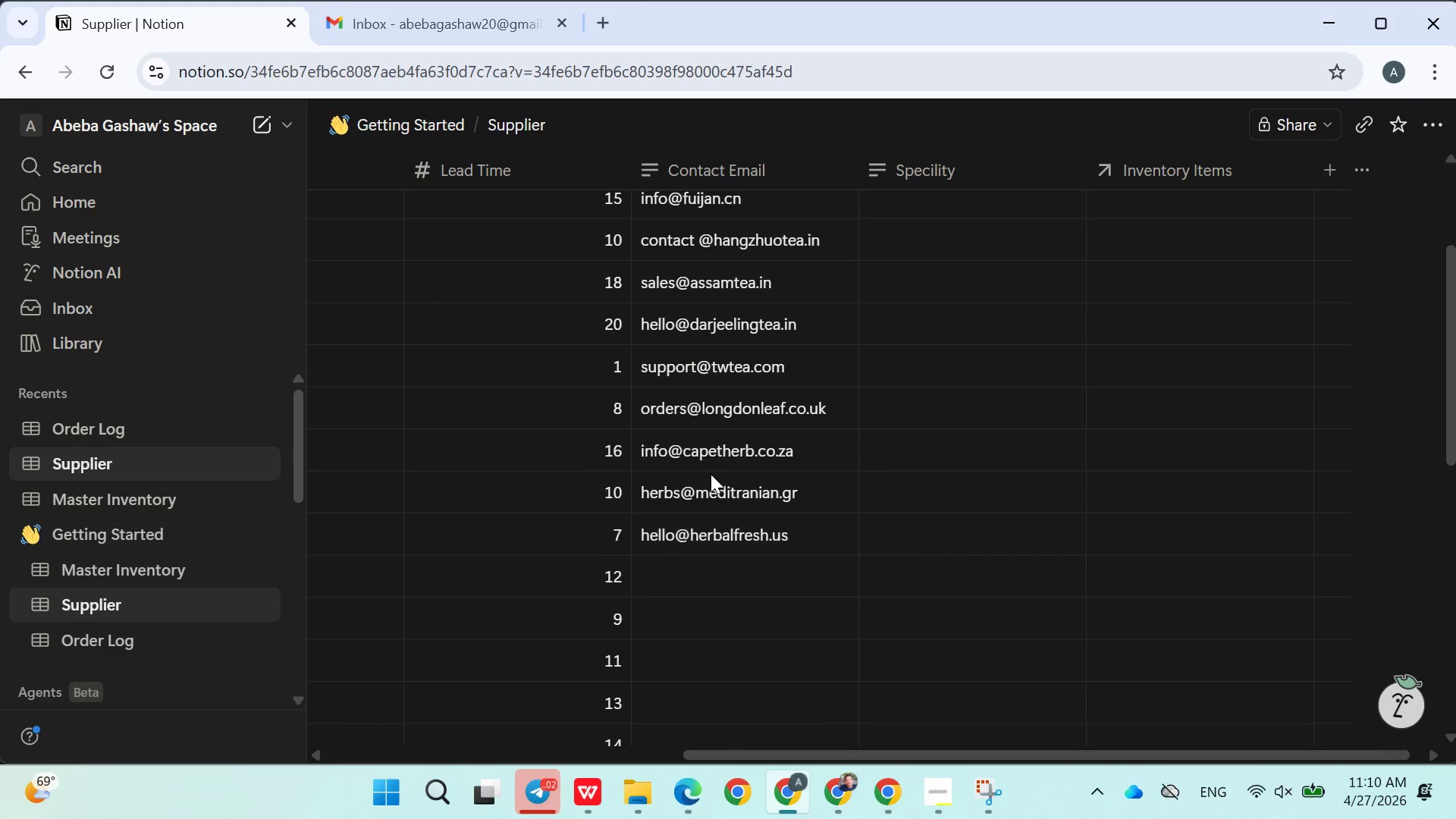 
key(Enter)
 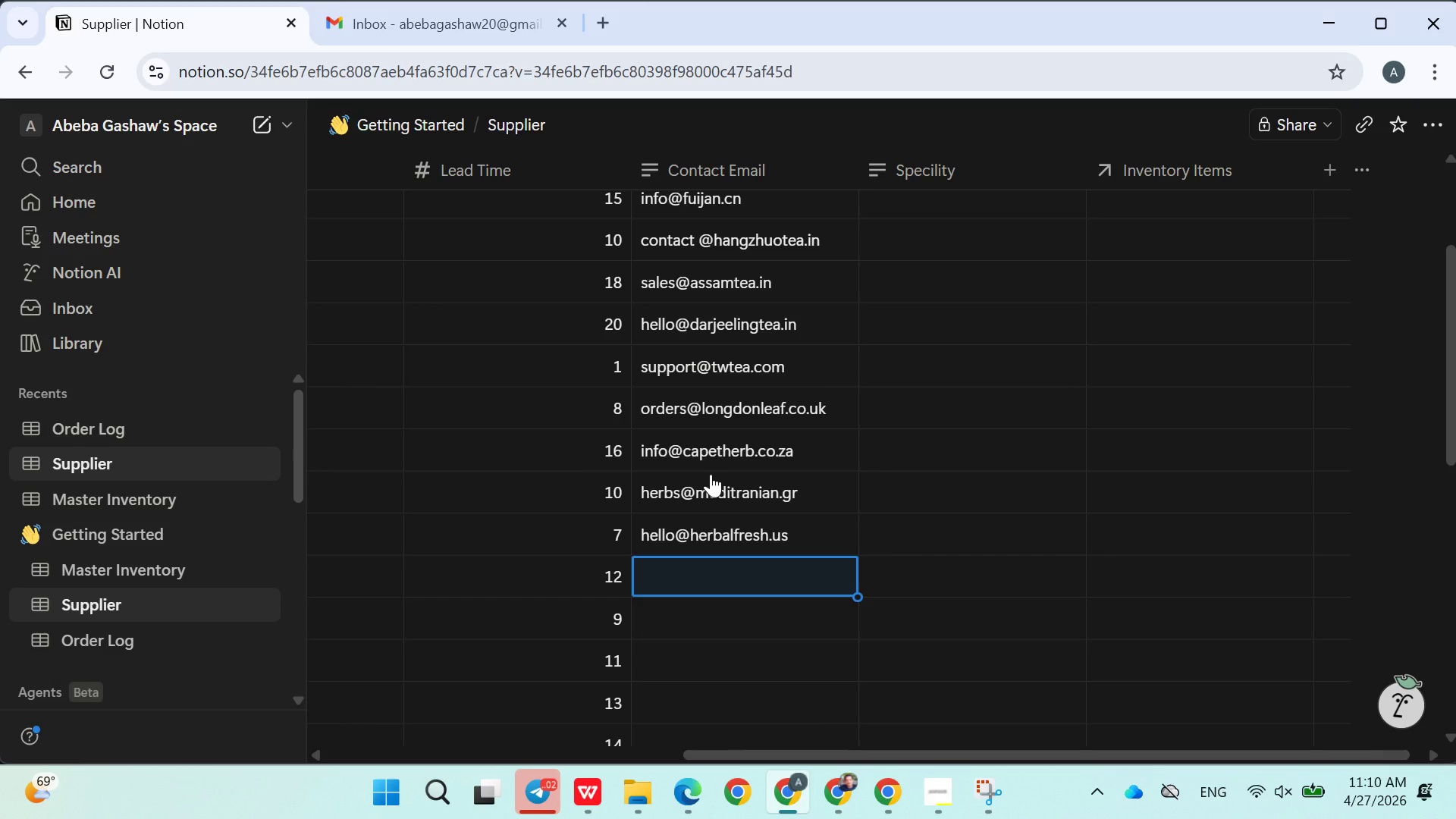 
type(contact@provence.fr)
 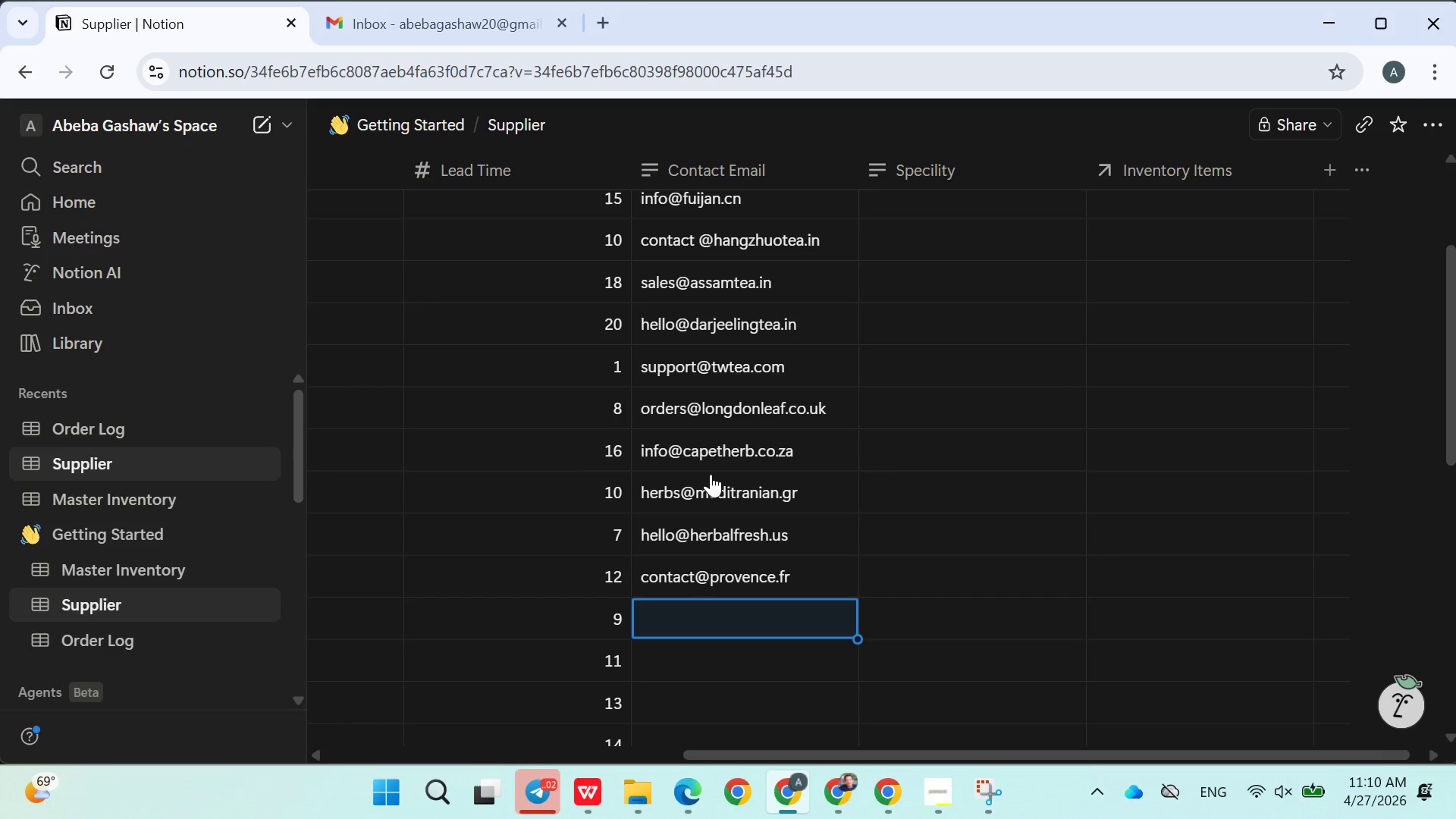 
 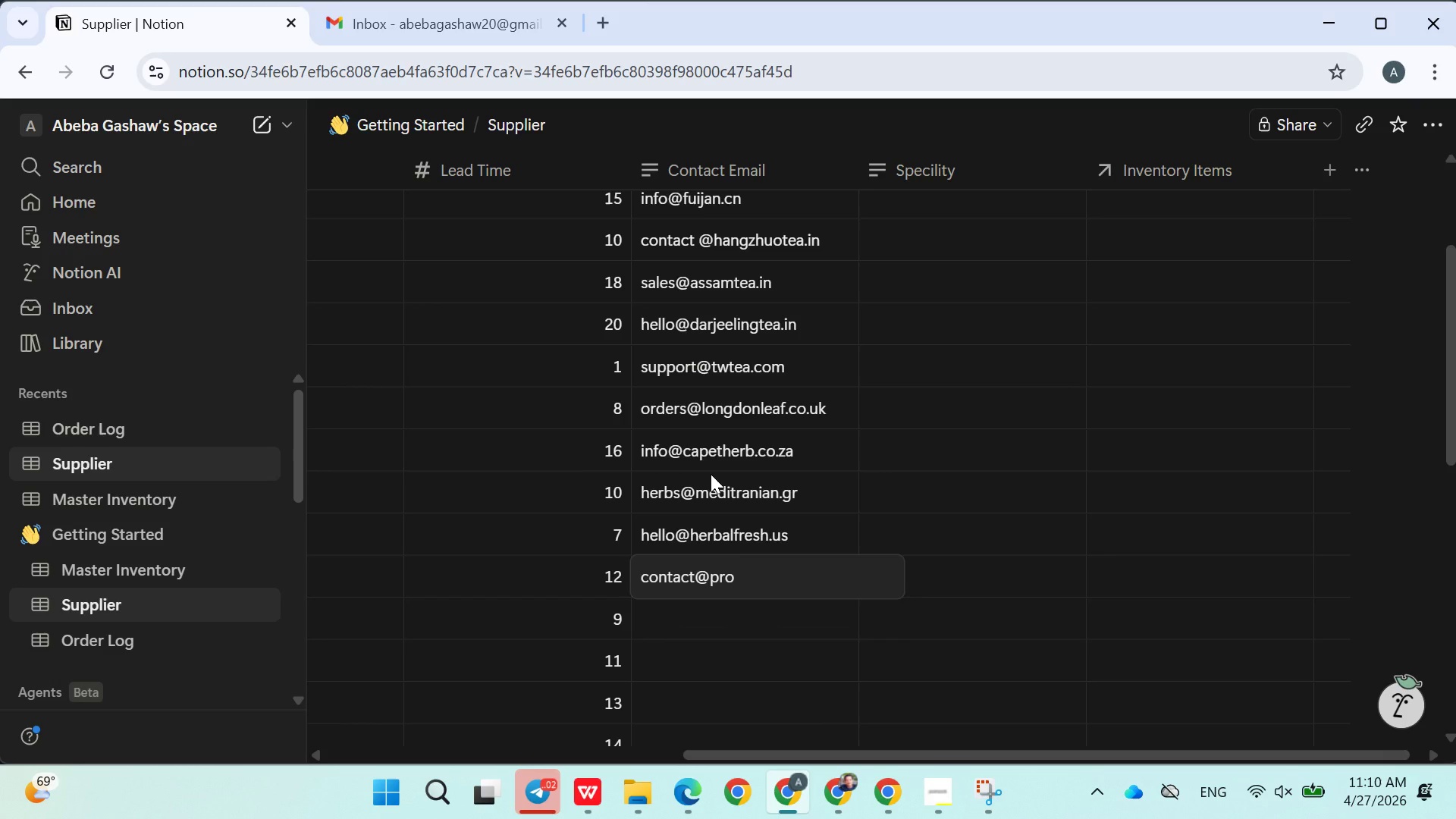 
key(Enter)
 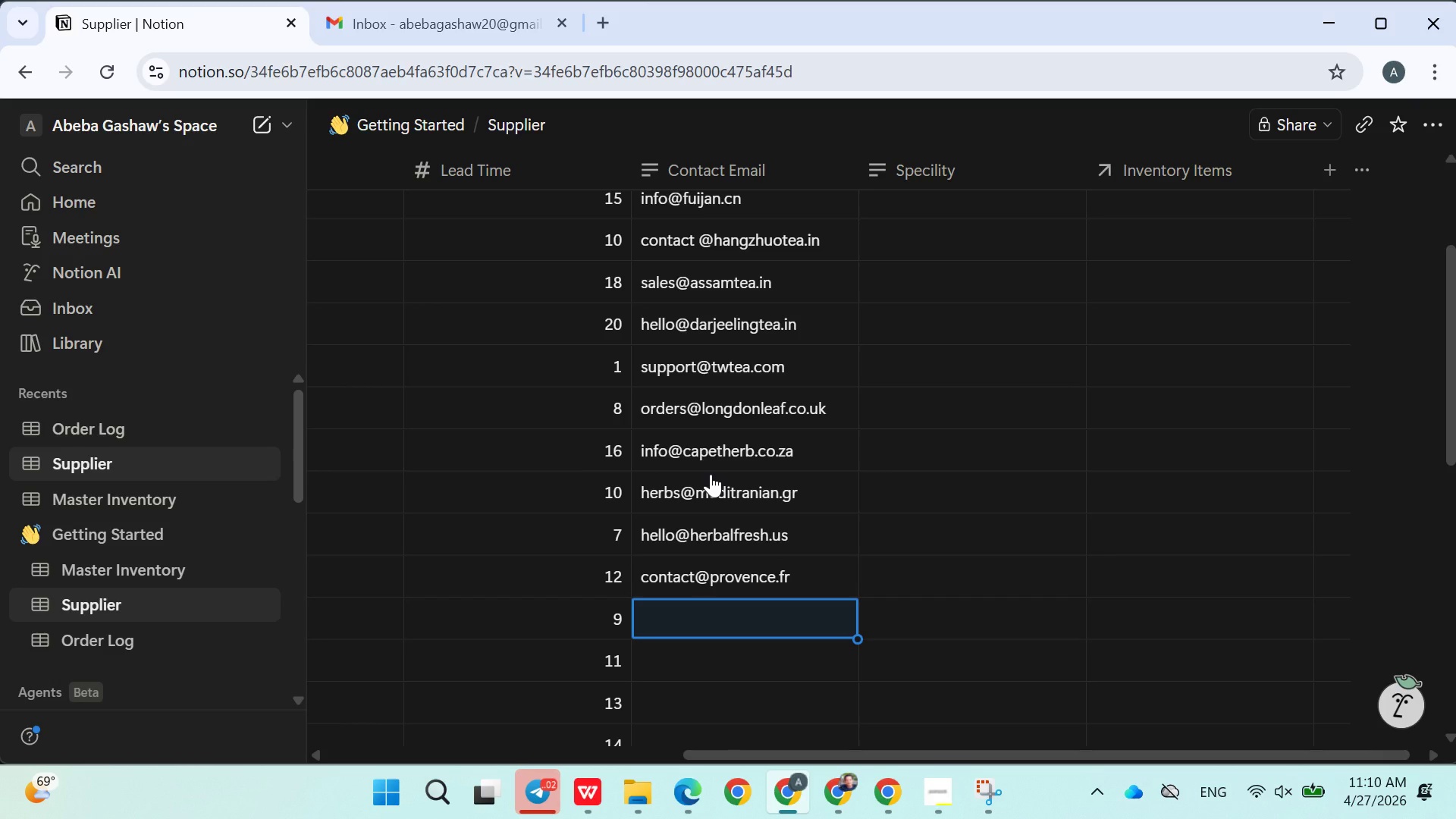 
wait(25.86)
 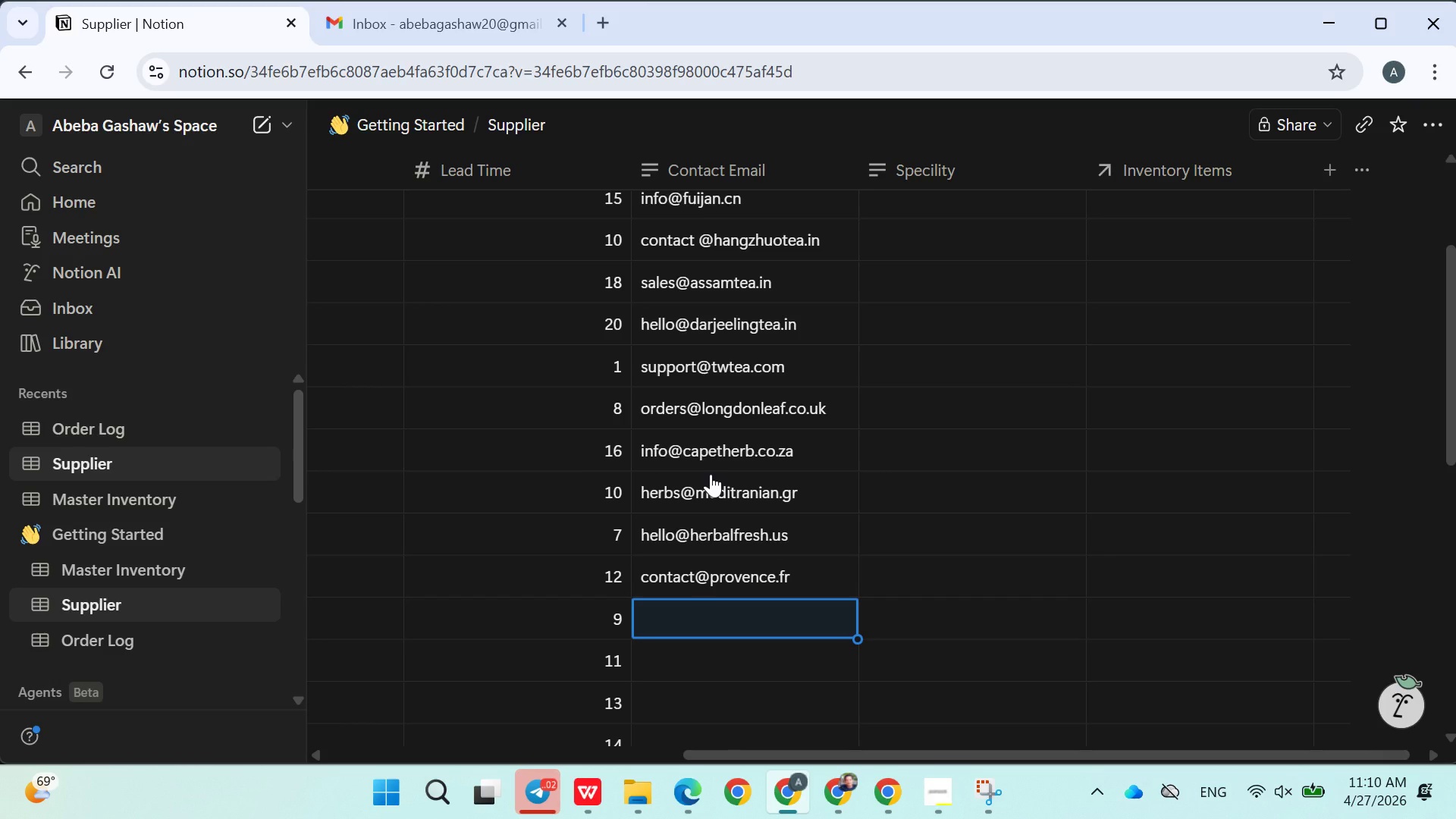 
hold_key(key=ShiftLeft, duration=0.38)
 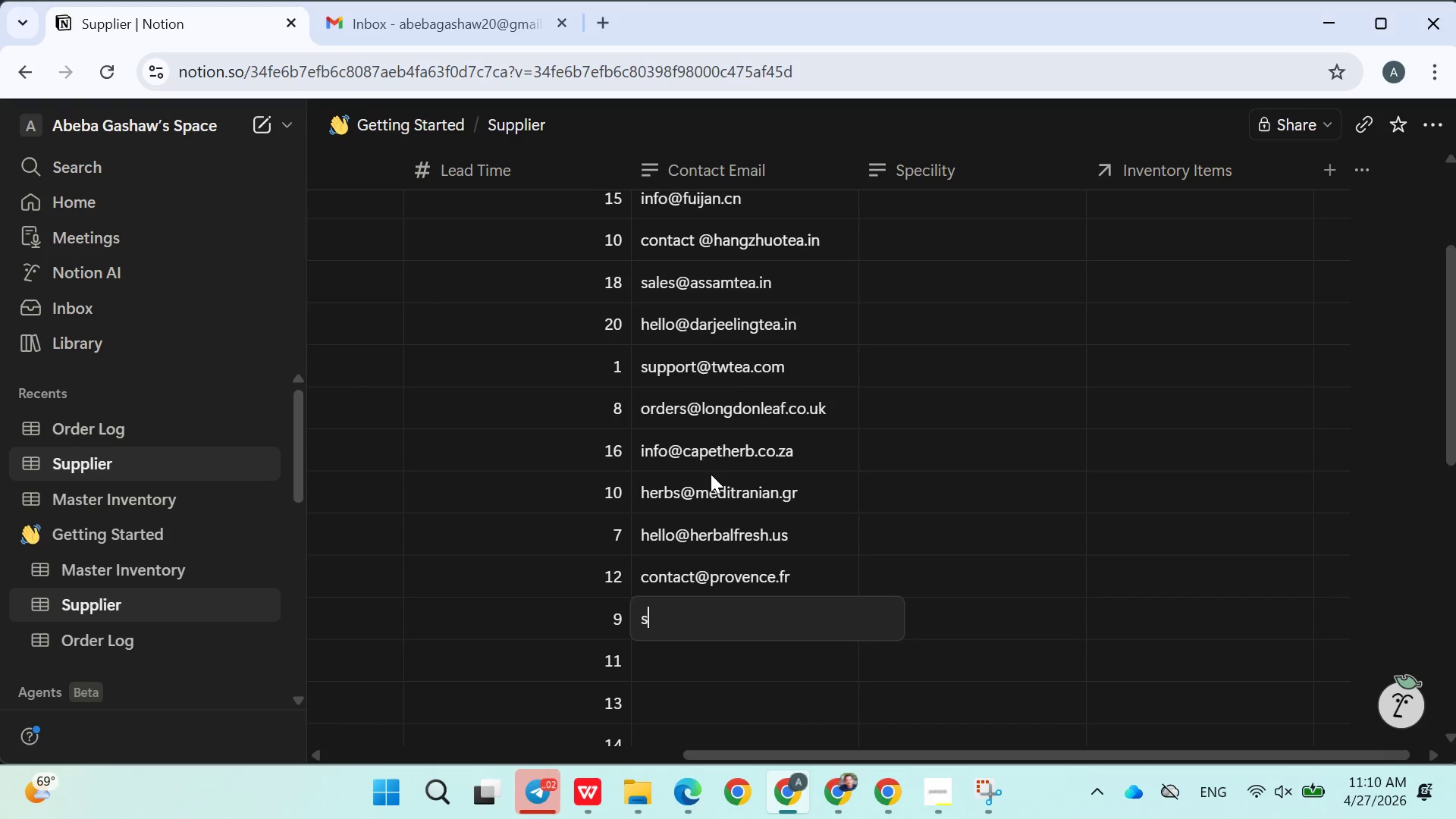 
type(sales@ethio)
 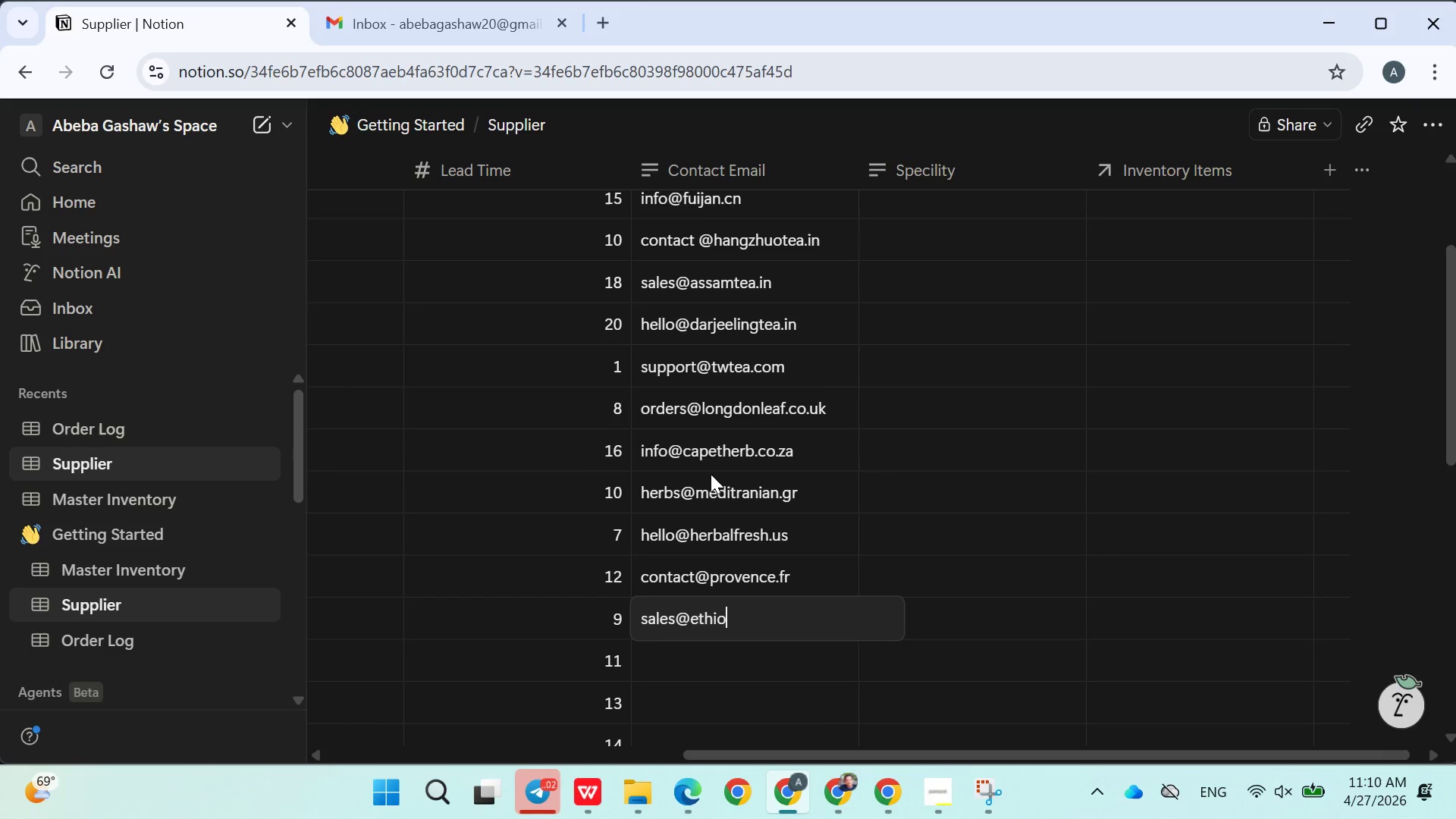 
type(botaniscals.et)
 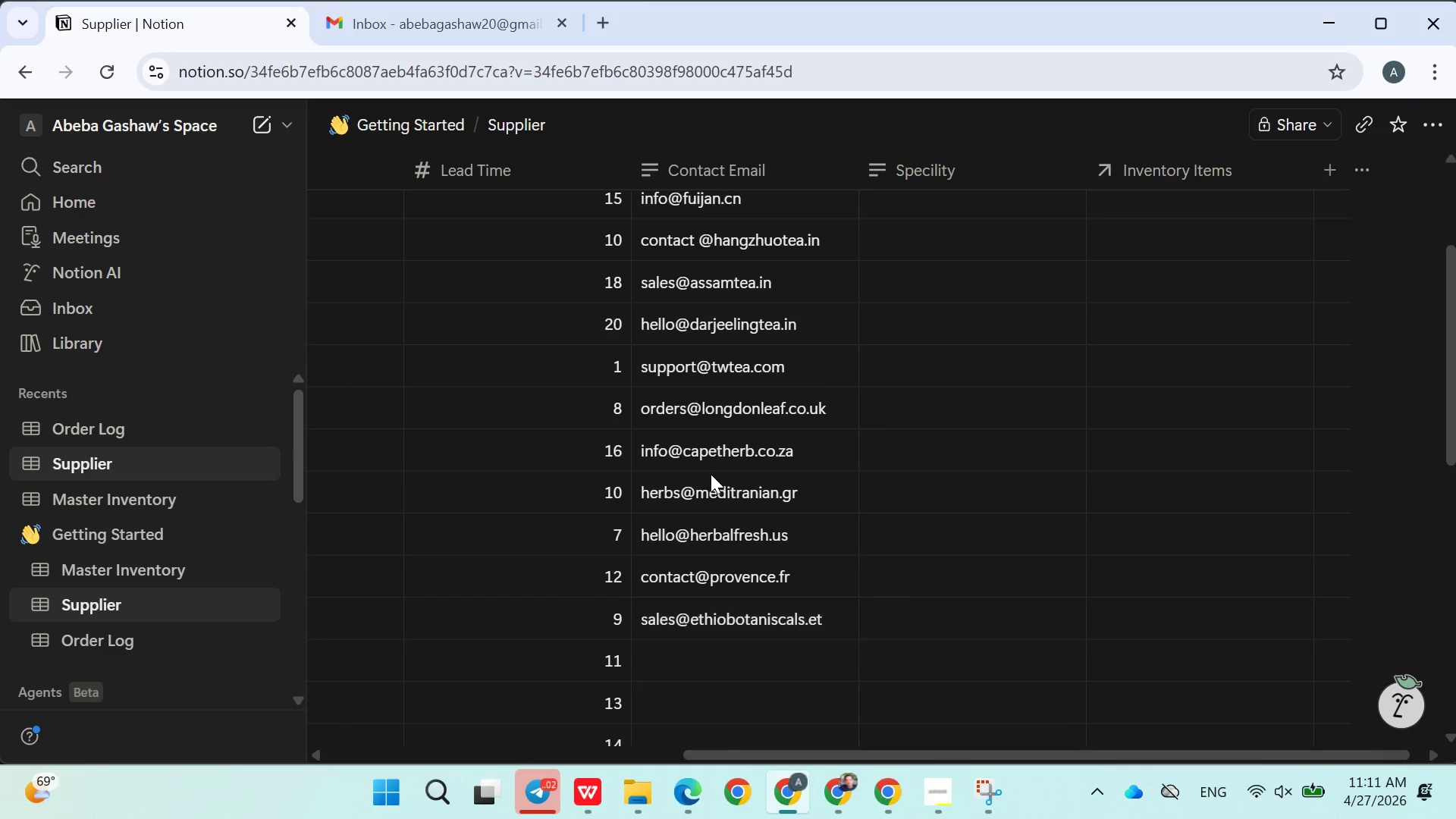 
key(Enter)
 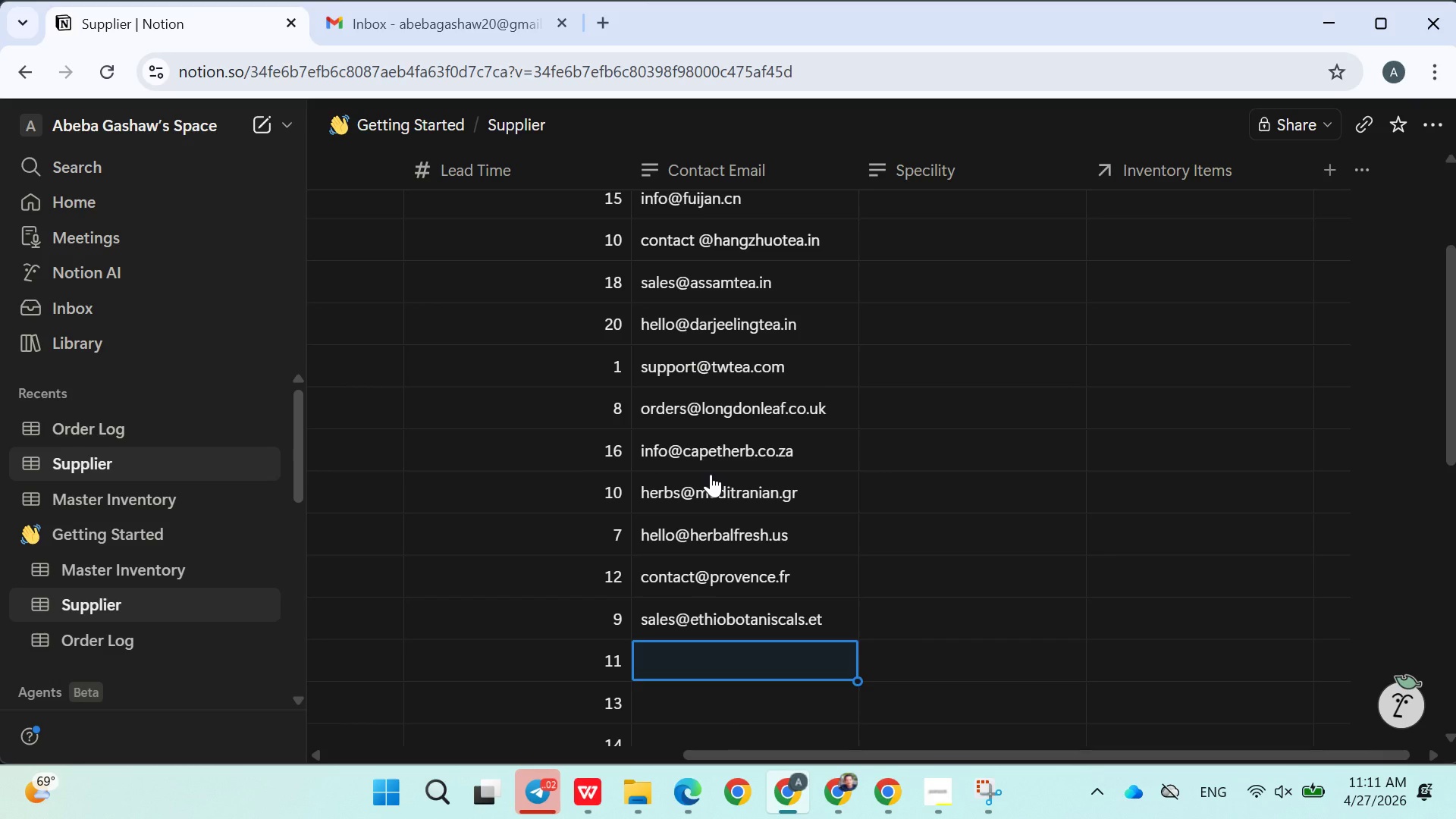 
type(info@)
 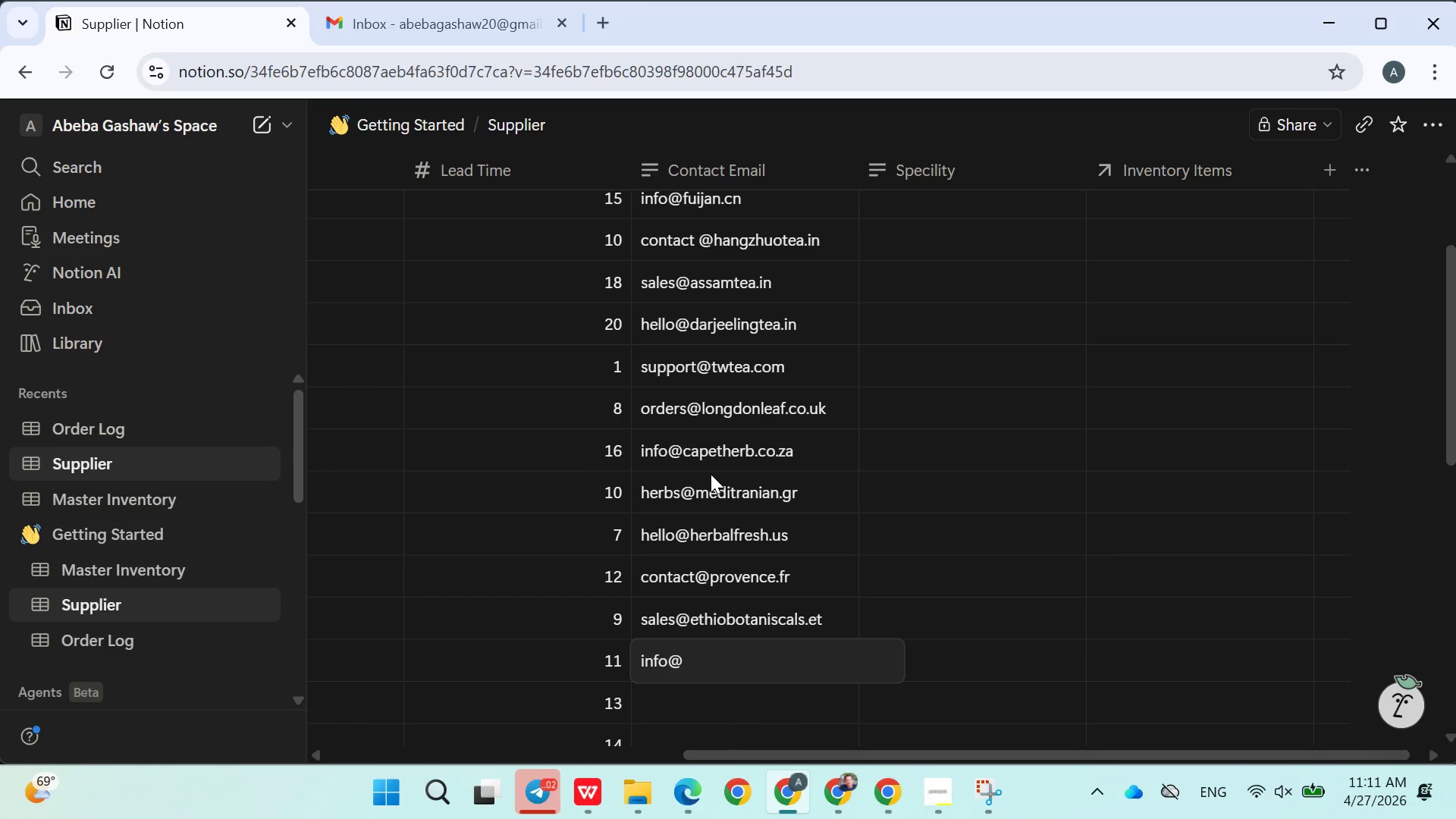 
type(sherb.th)
 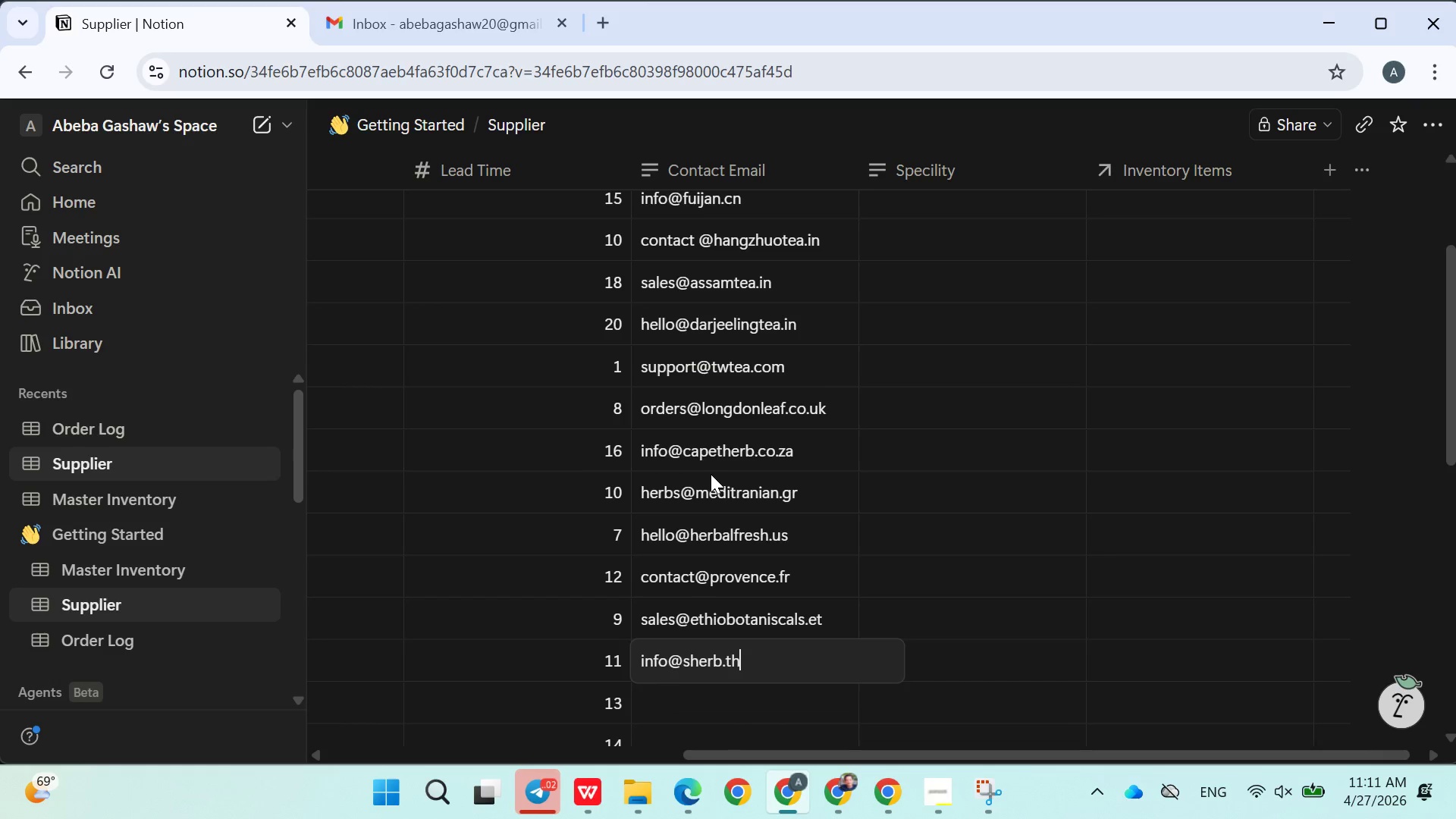 
key(Enter)
 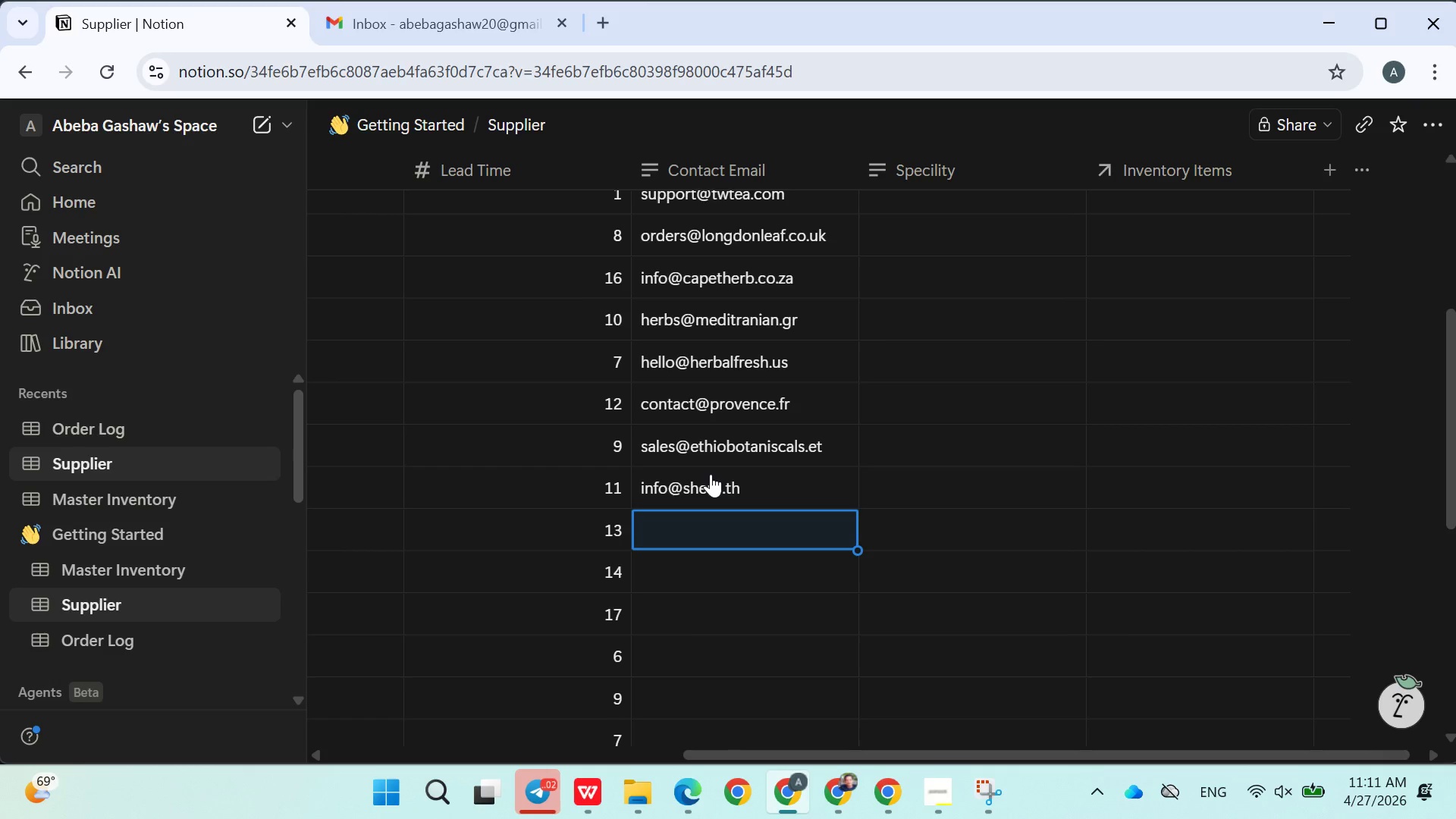 
type(grain@esaka.jp)
 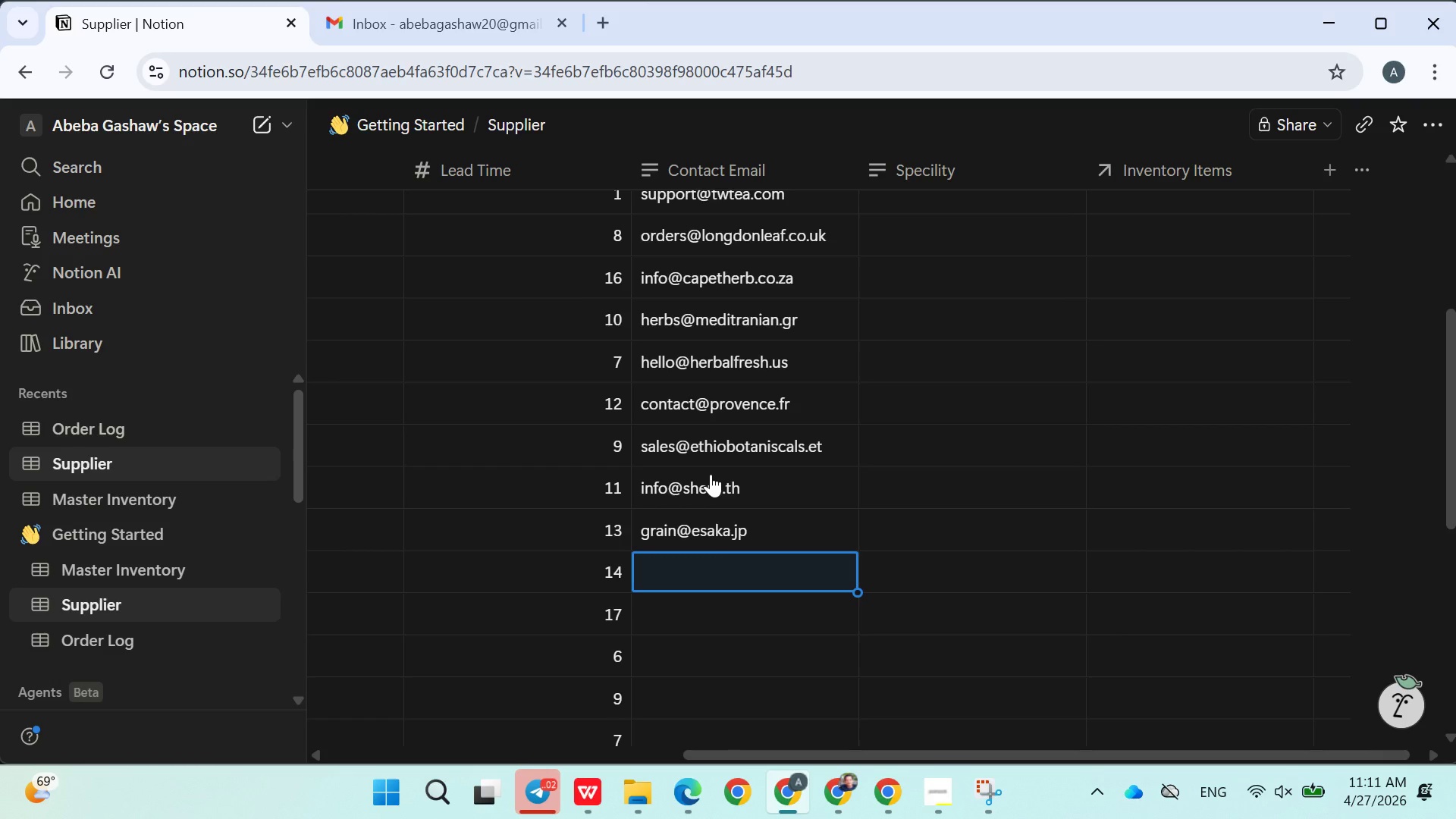 
 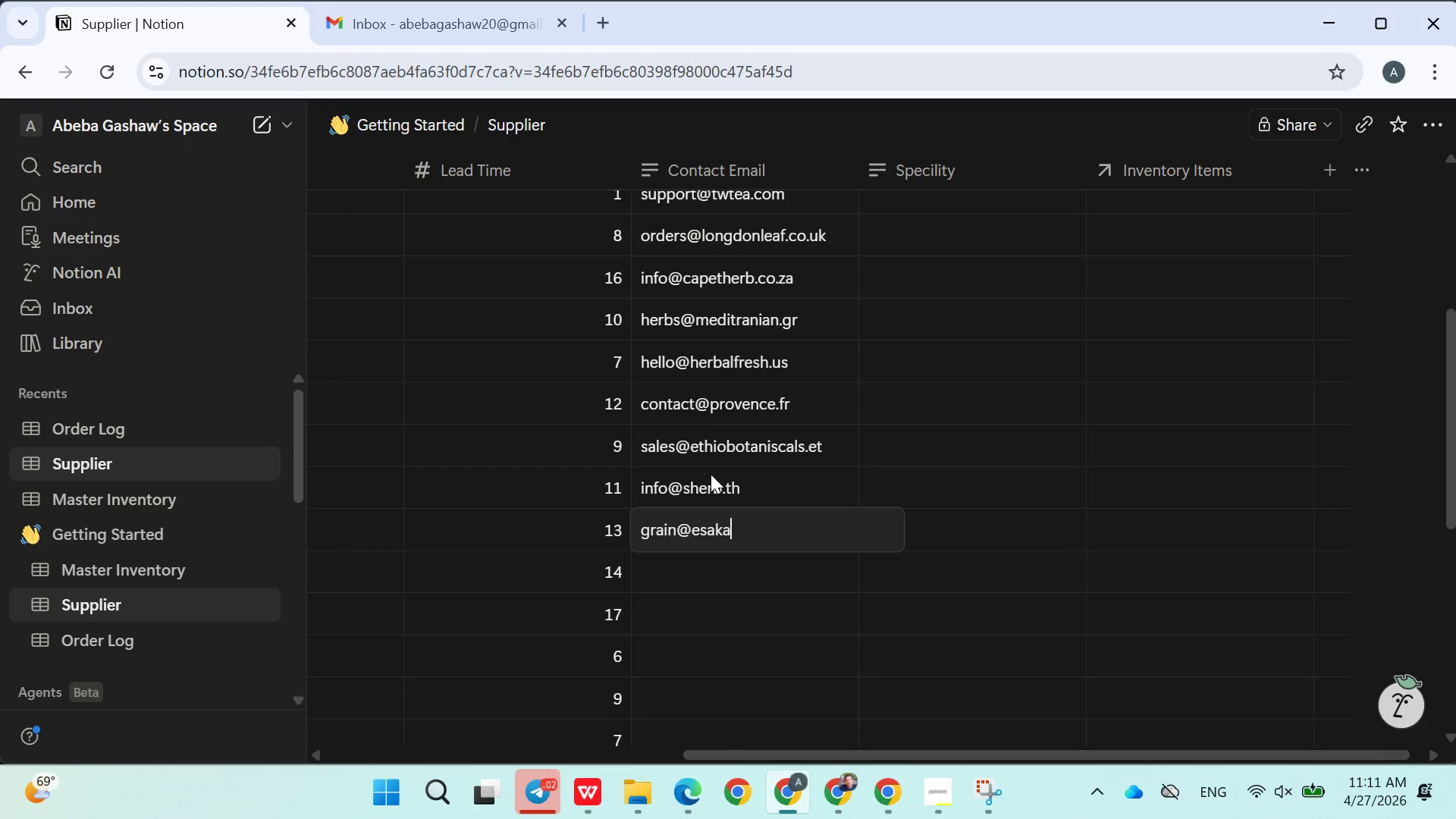 
key(Enter)
 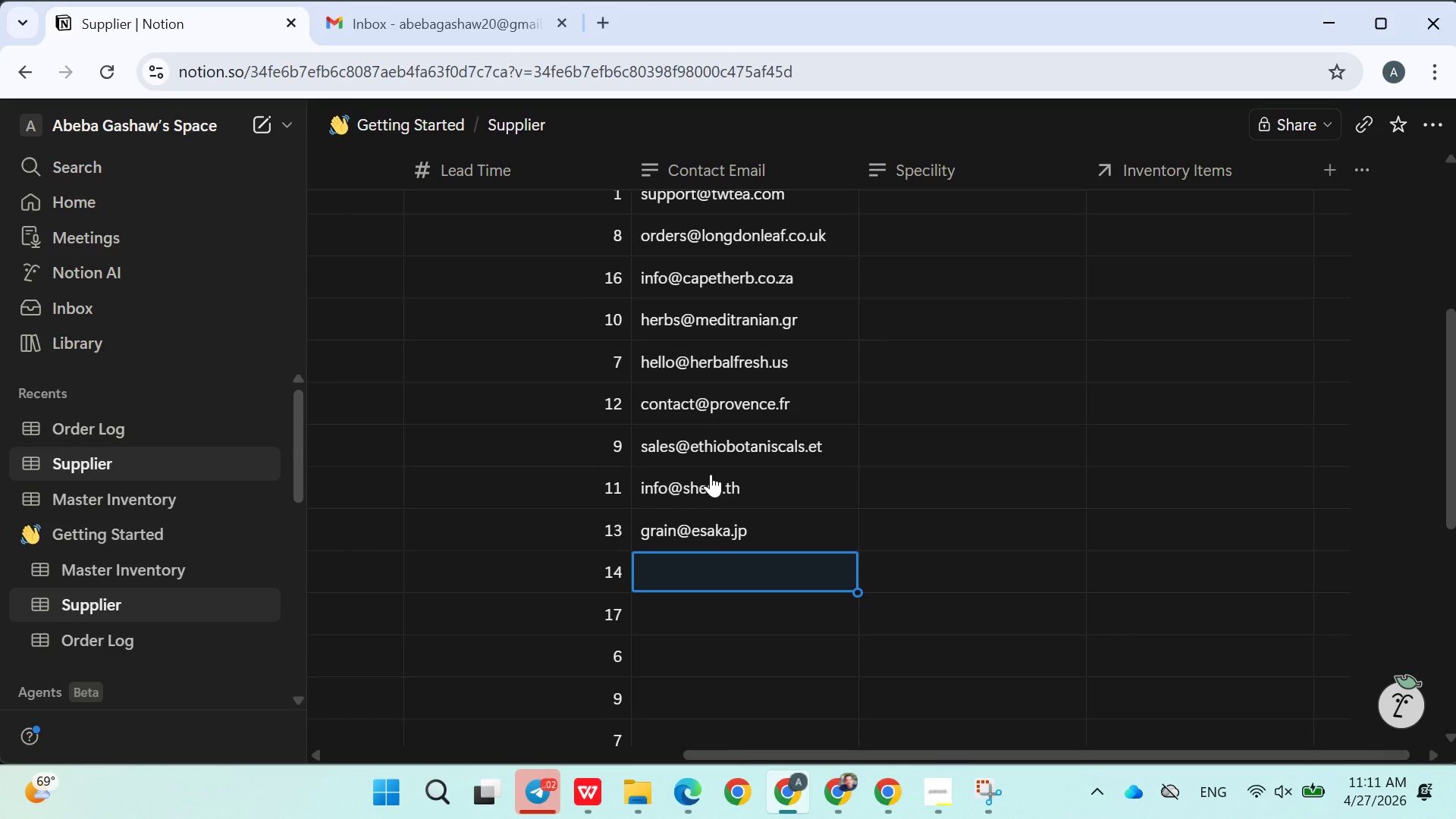 
hold_key(key=ShiftLeft, duration=0.45)
 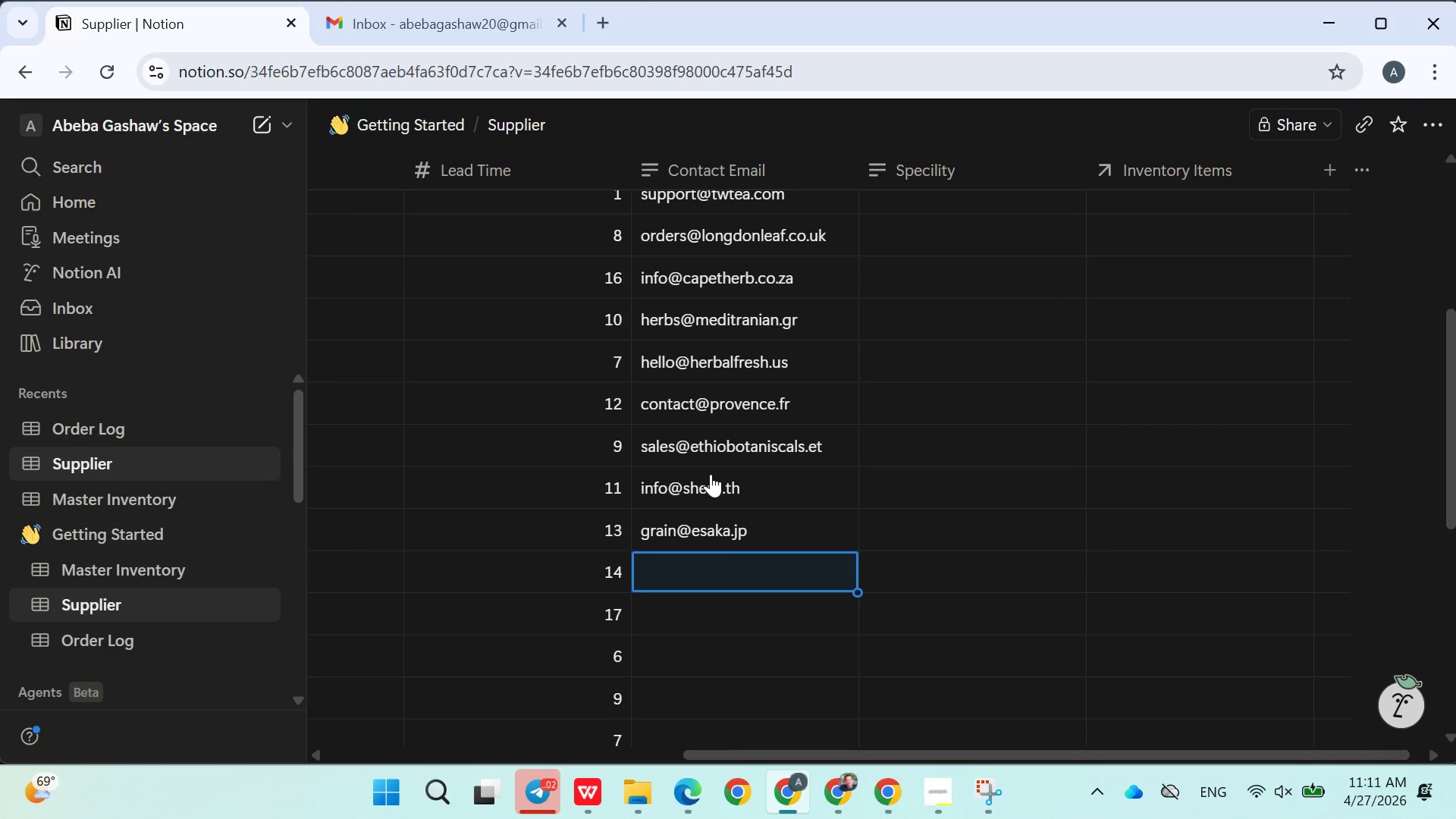 
type(sweet@organic)
 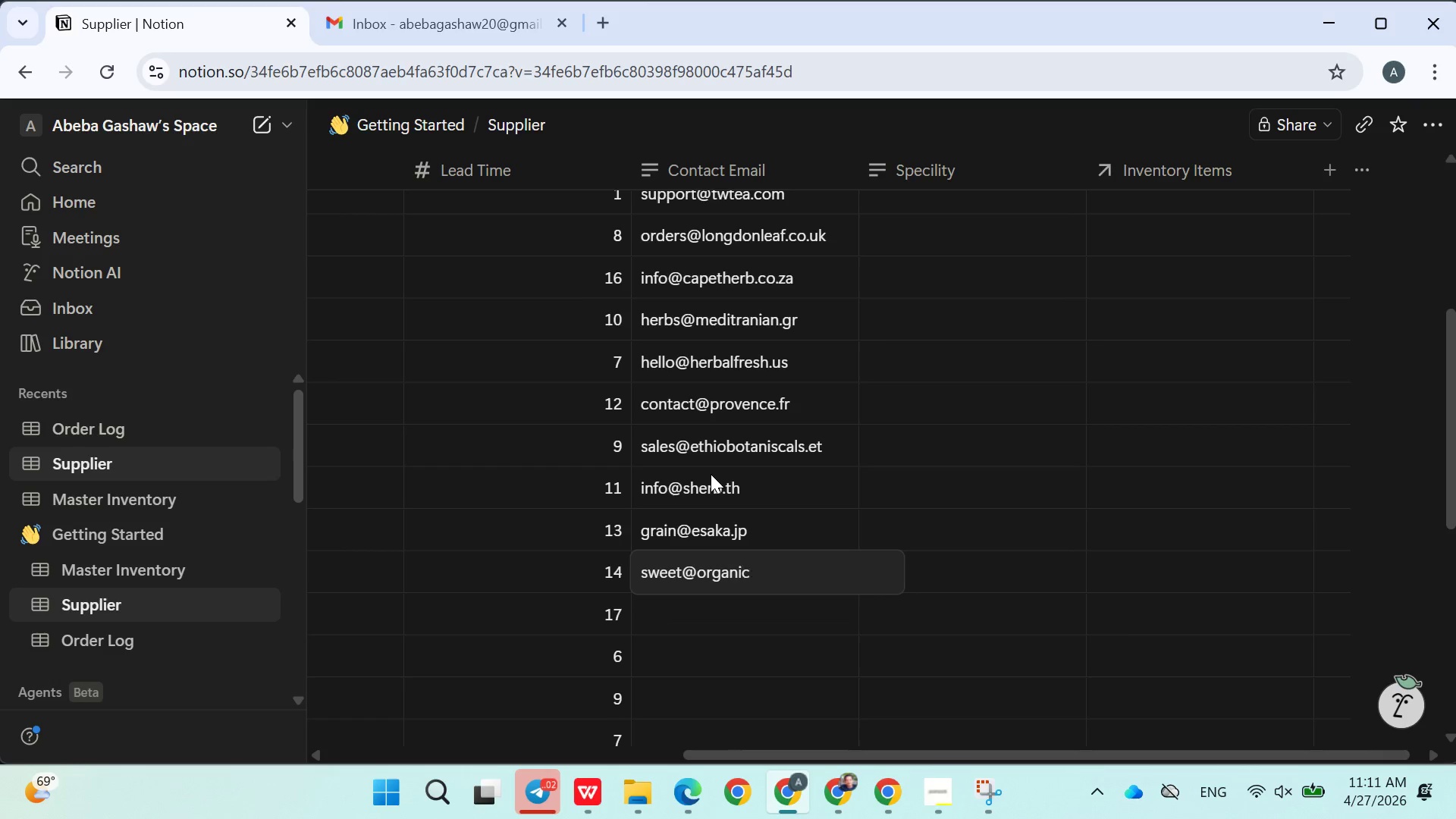 
type(.de)
 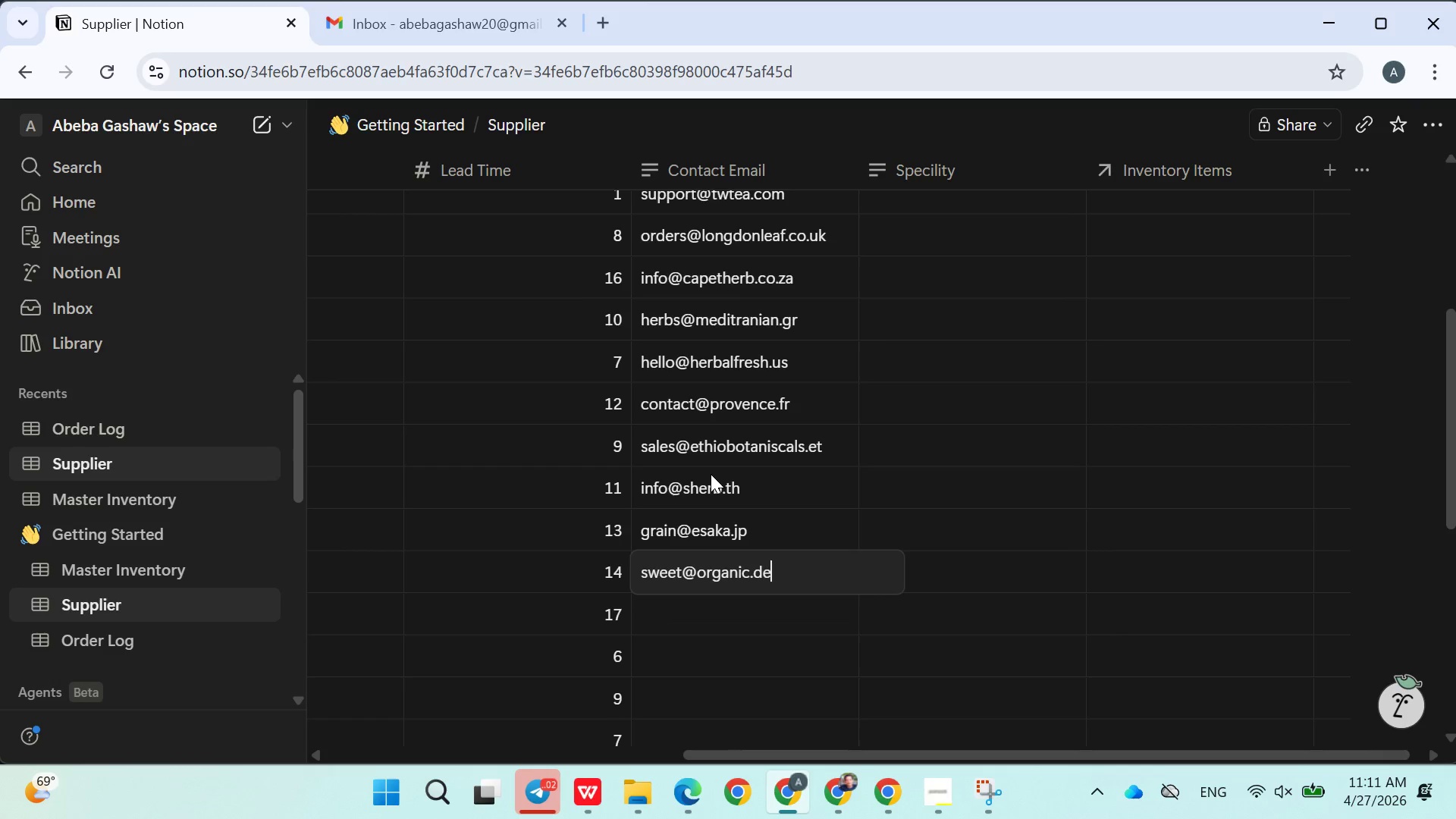 
key(Enter)
 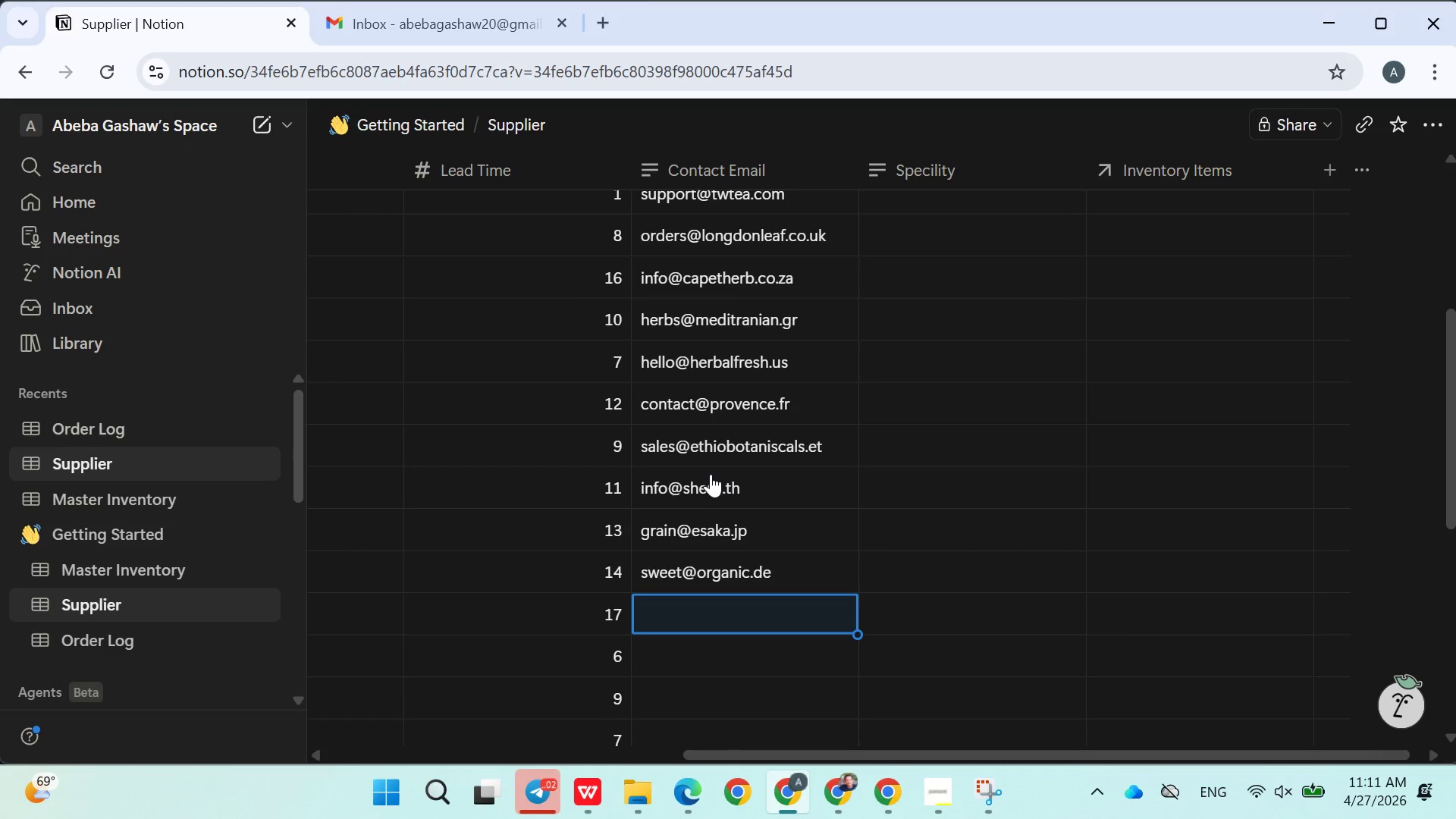 
type(info@)
 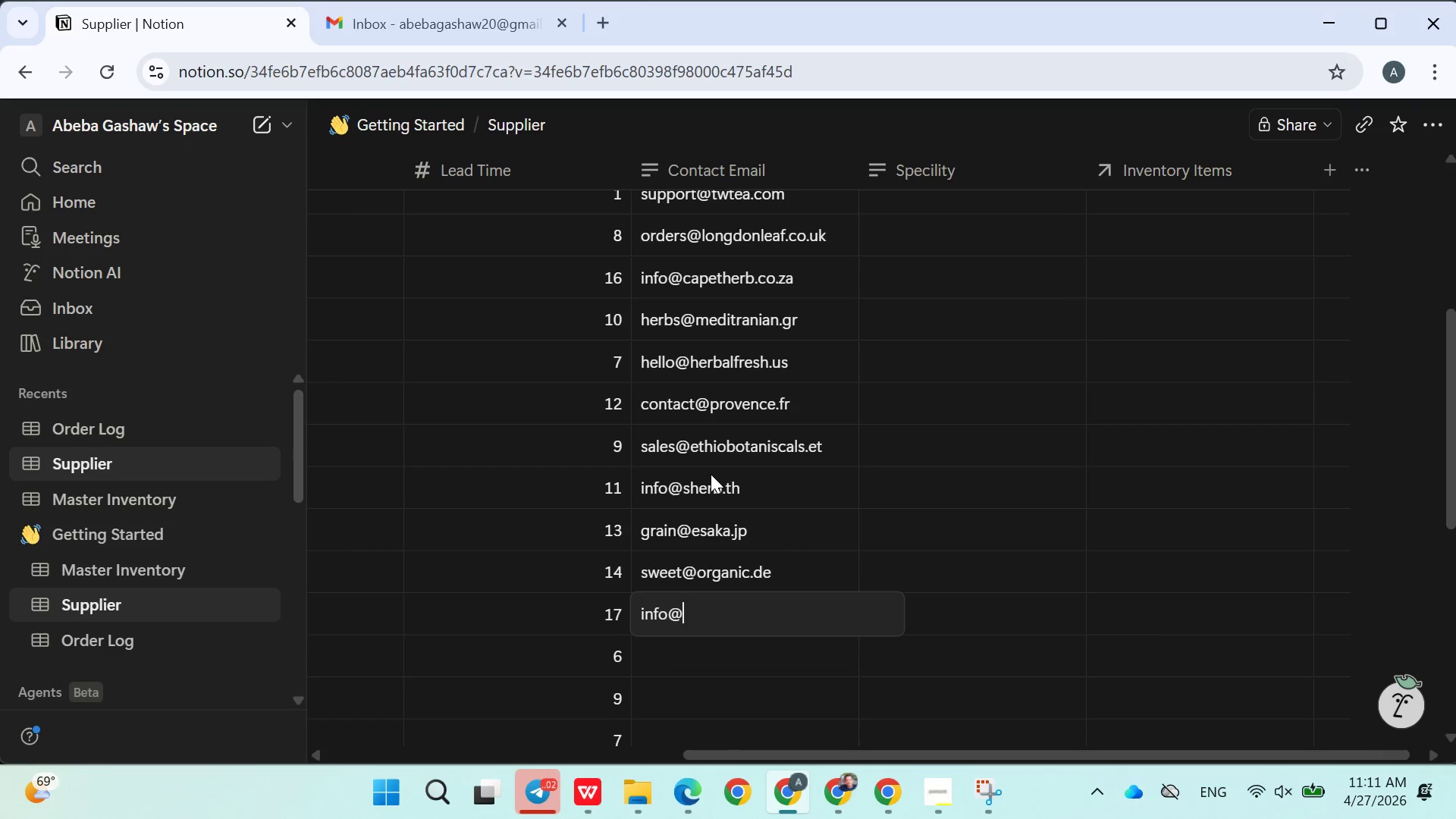 
wait(6.06)
 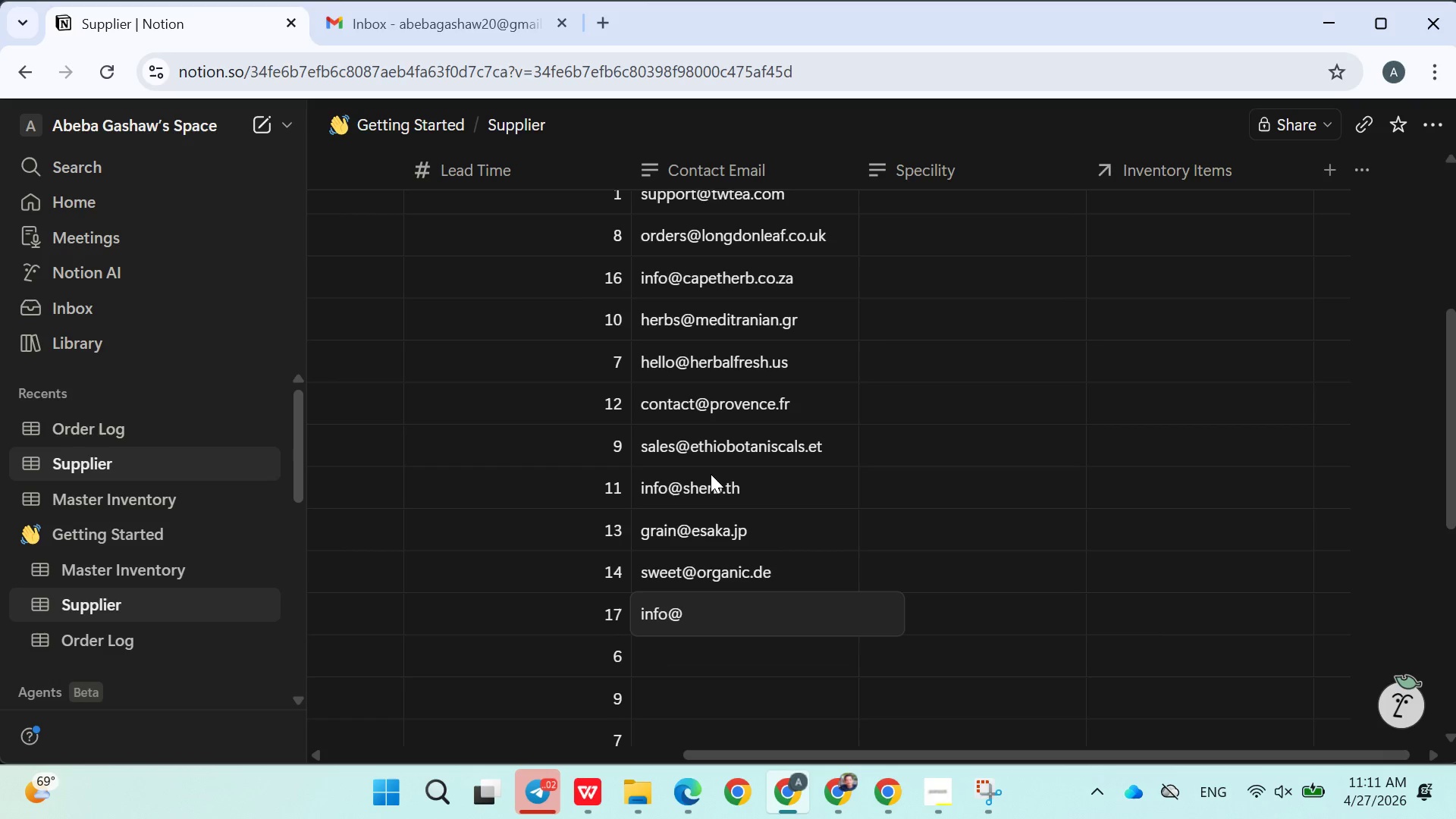 
type(sichuan.cm)
key(Backspace)
type(n)
 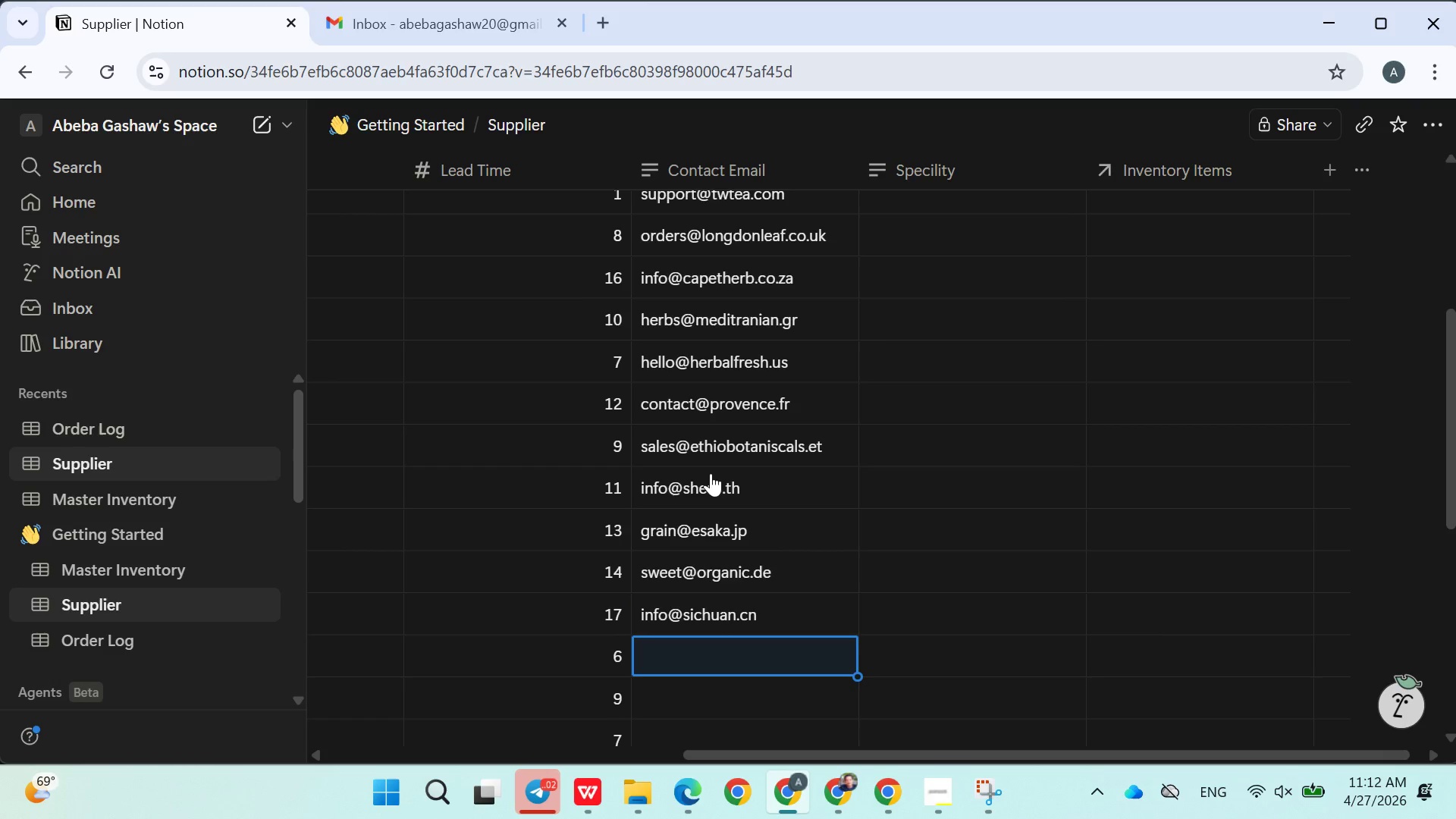 
key(Enter)
 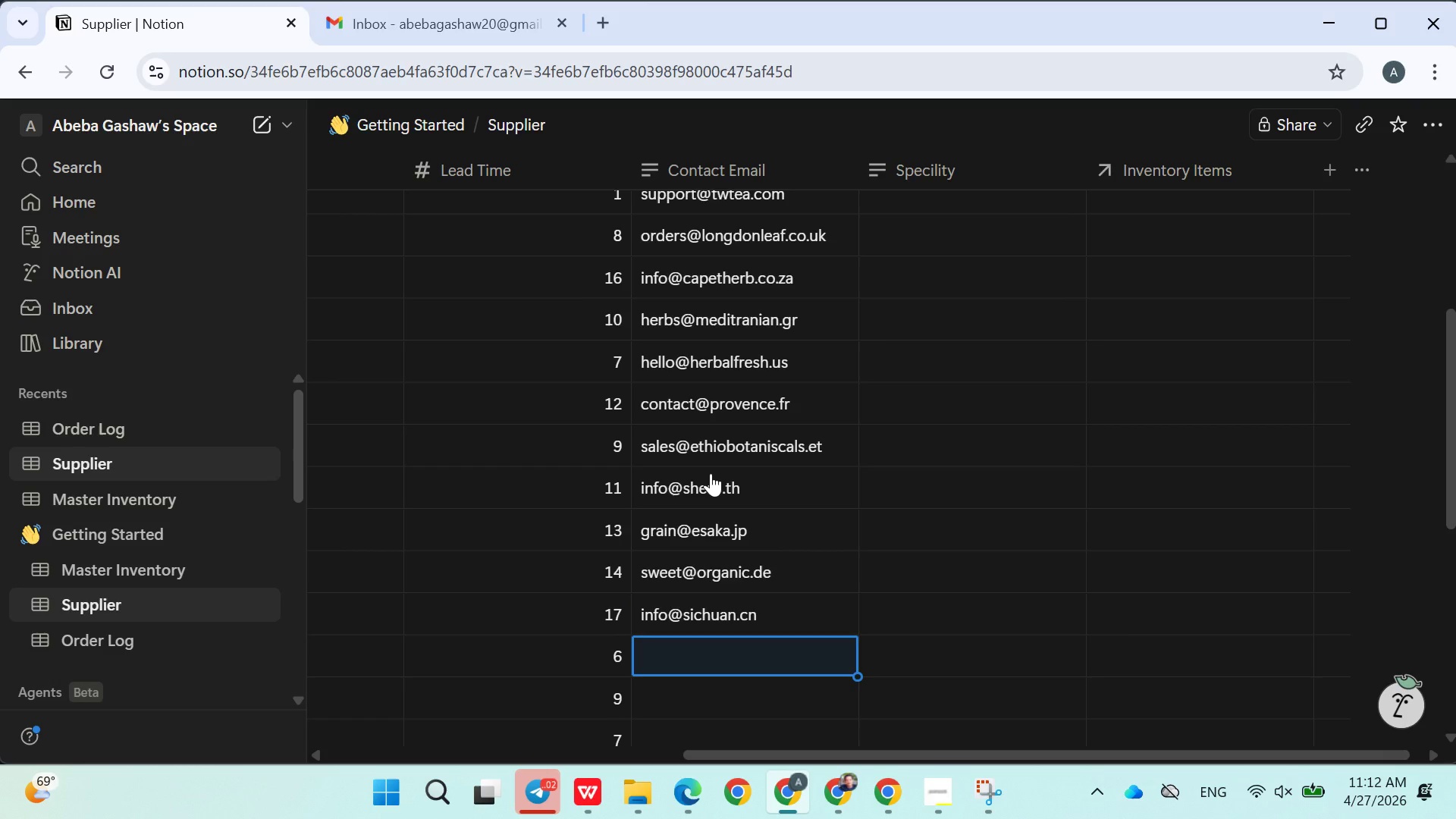 
type(sales@)
 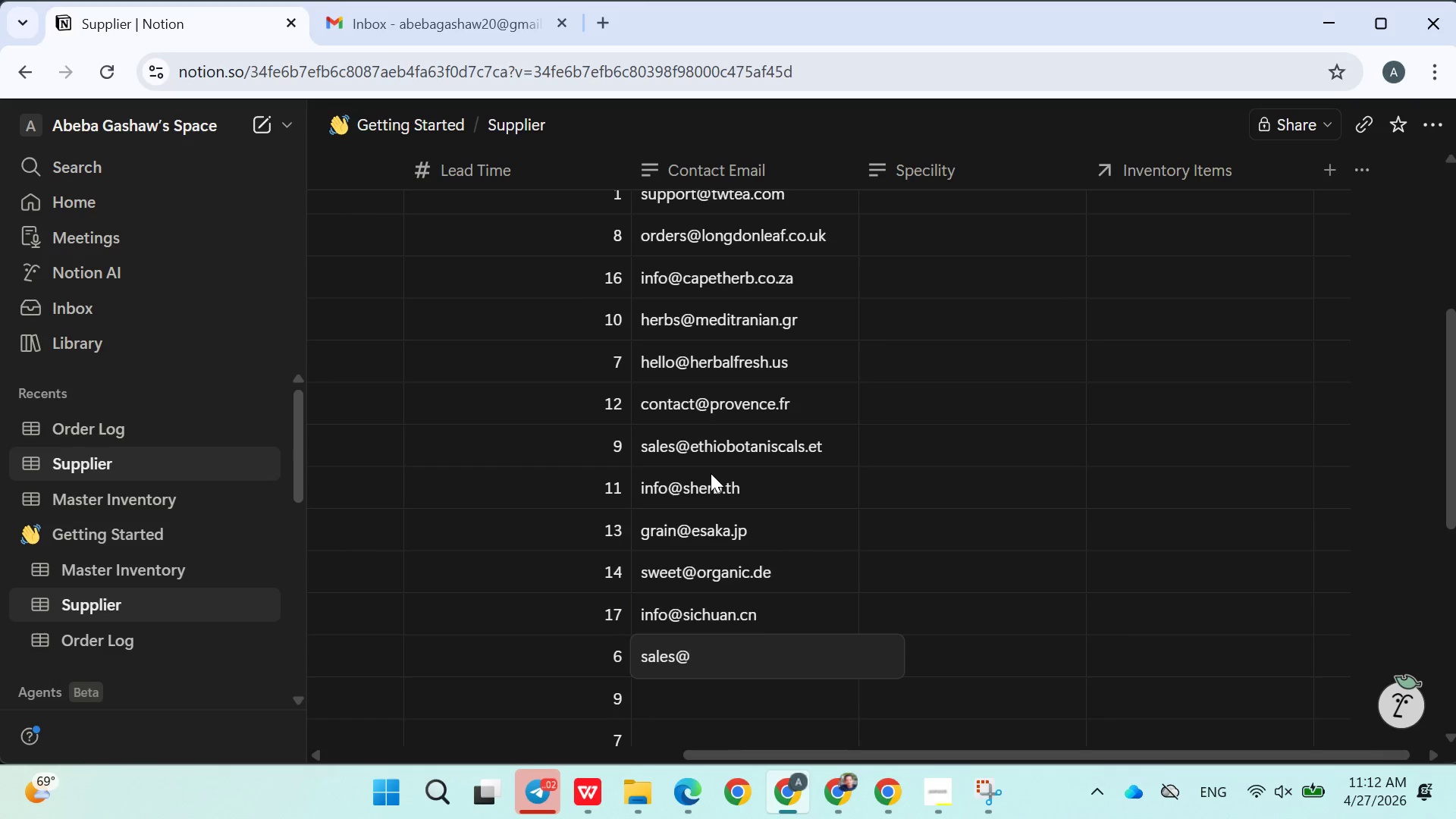 
type(ecopack.com)
 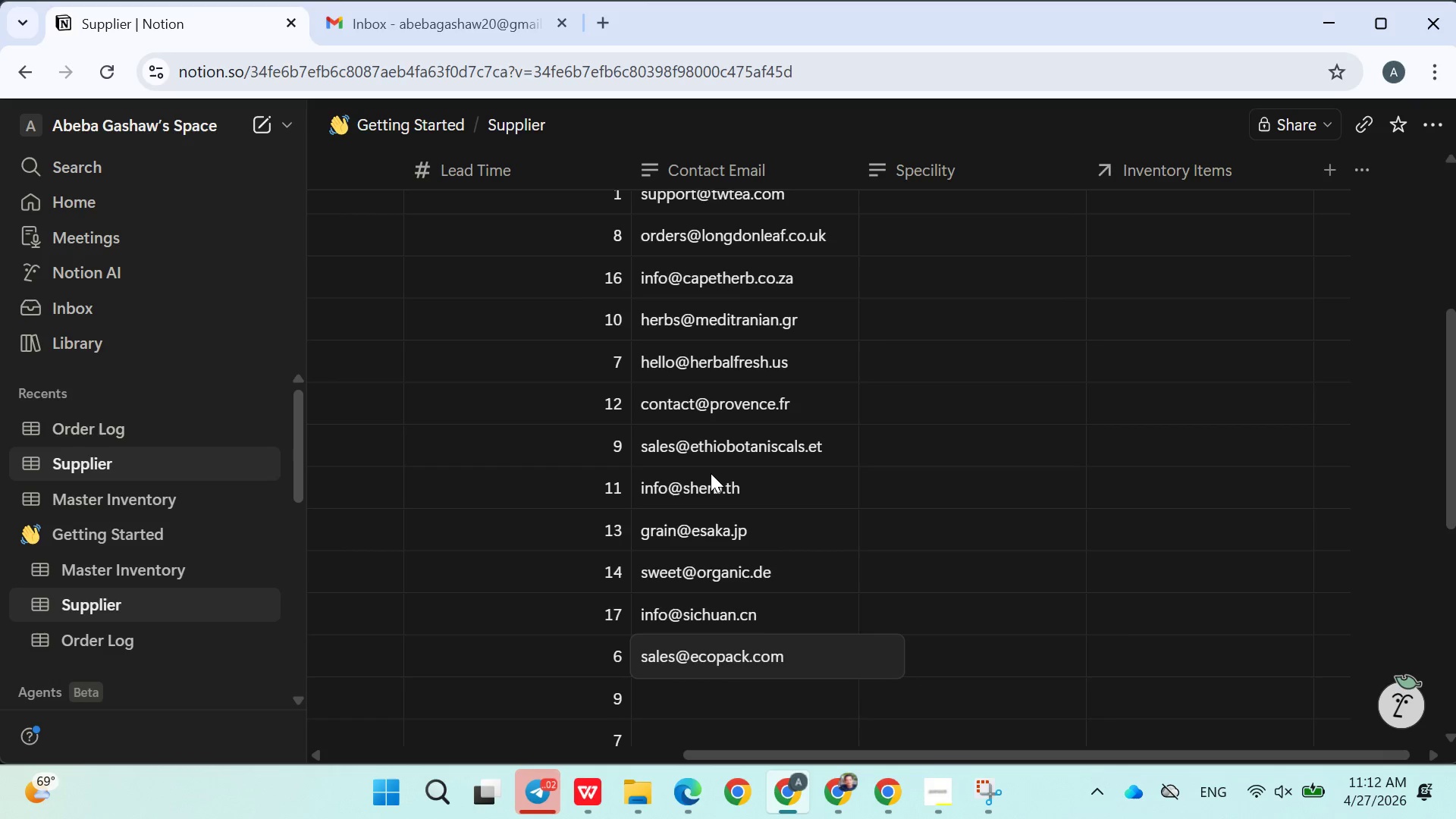 
key(Enter)
 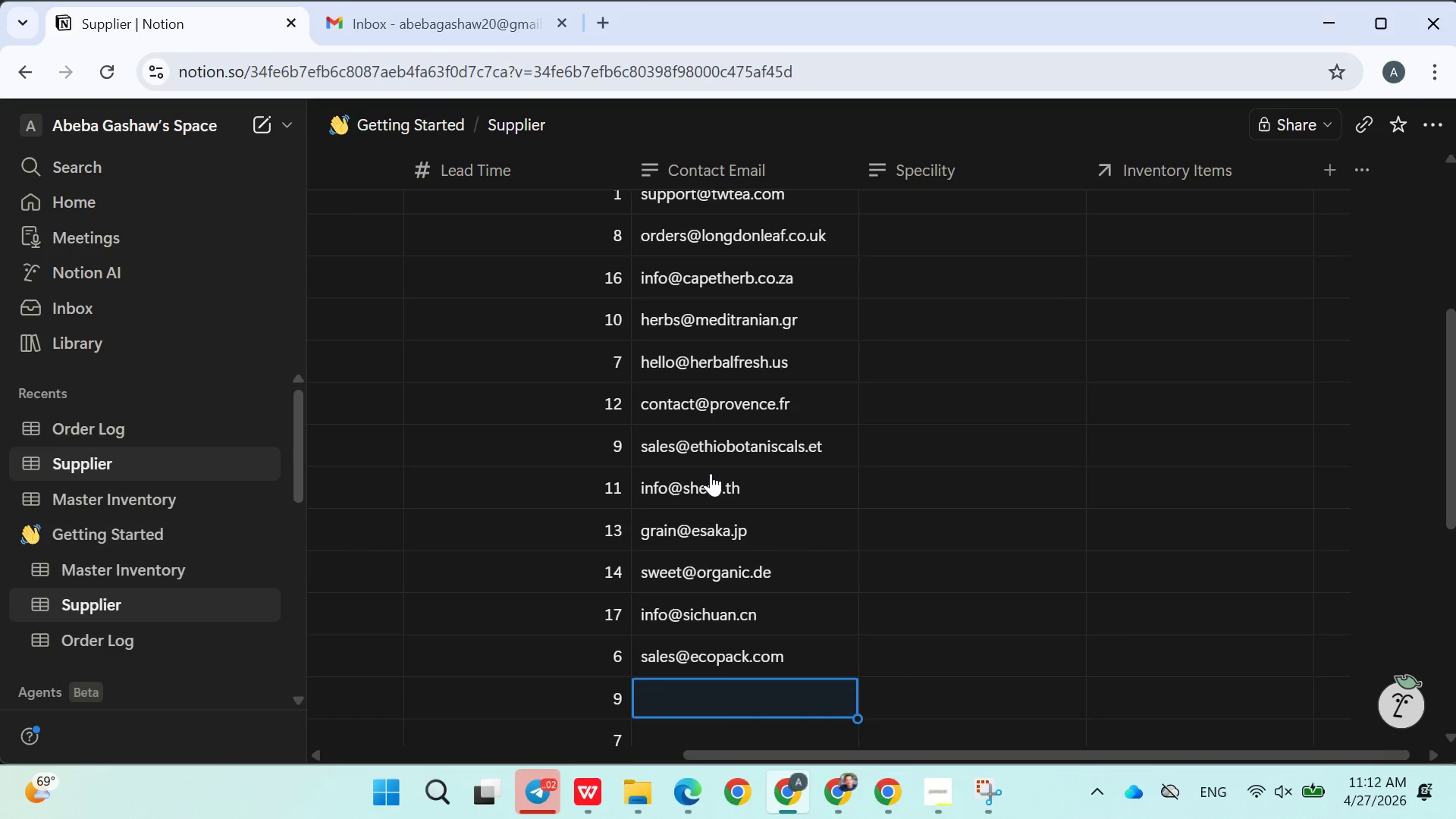 
type(support )
key(Backspace)
type(@ur)
 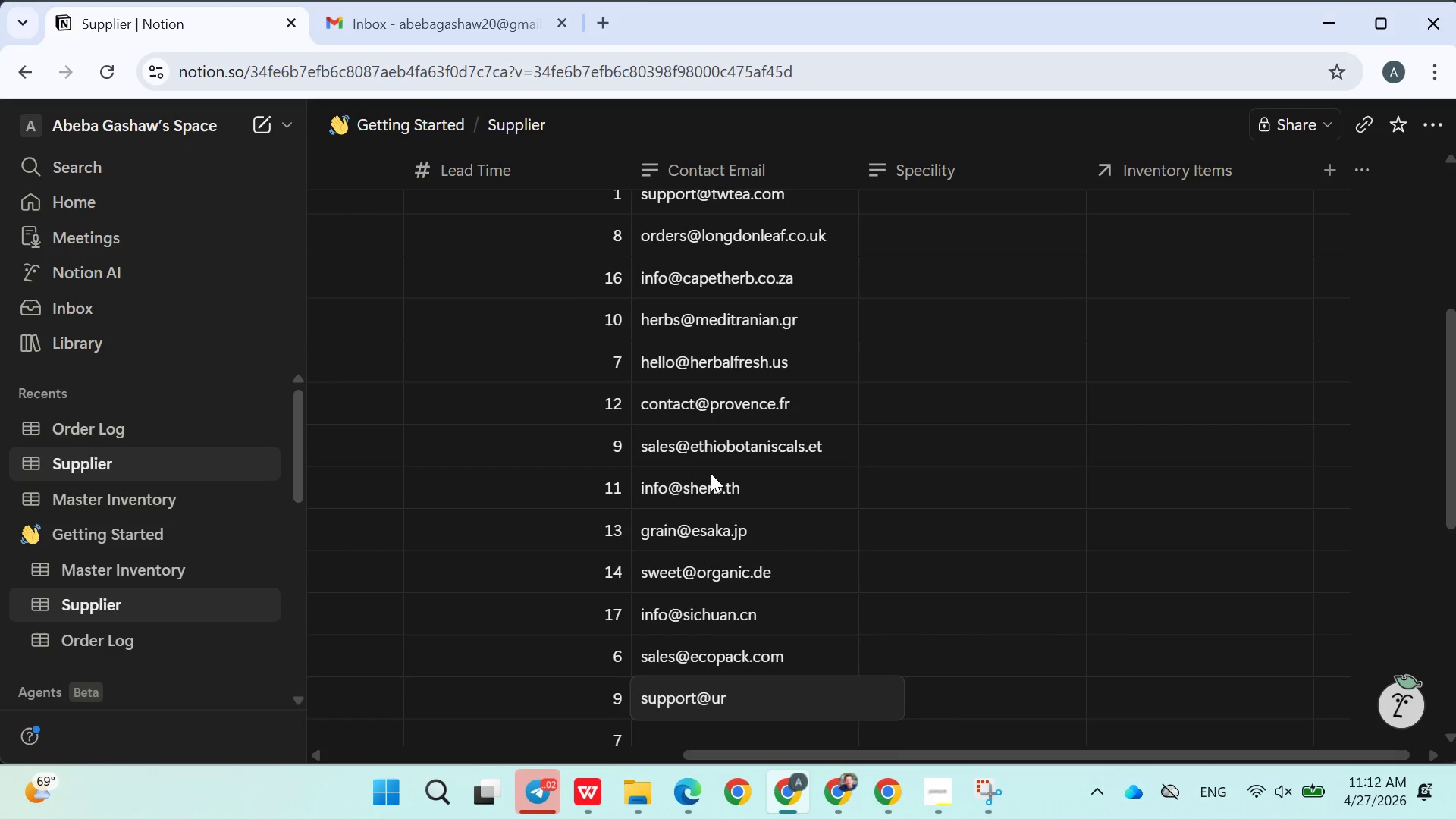 
type(ban)
 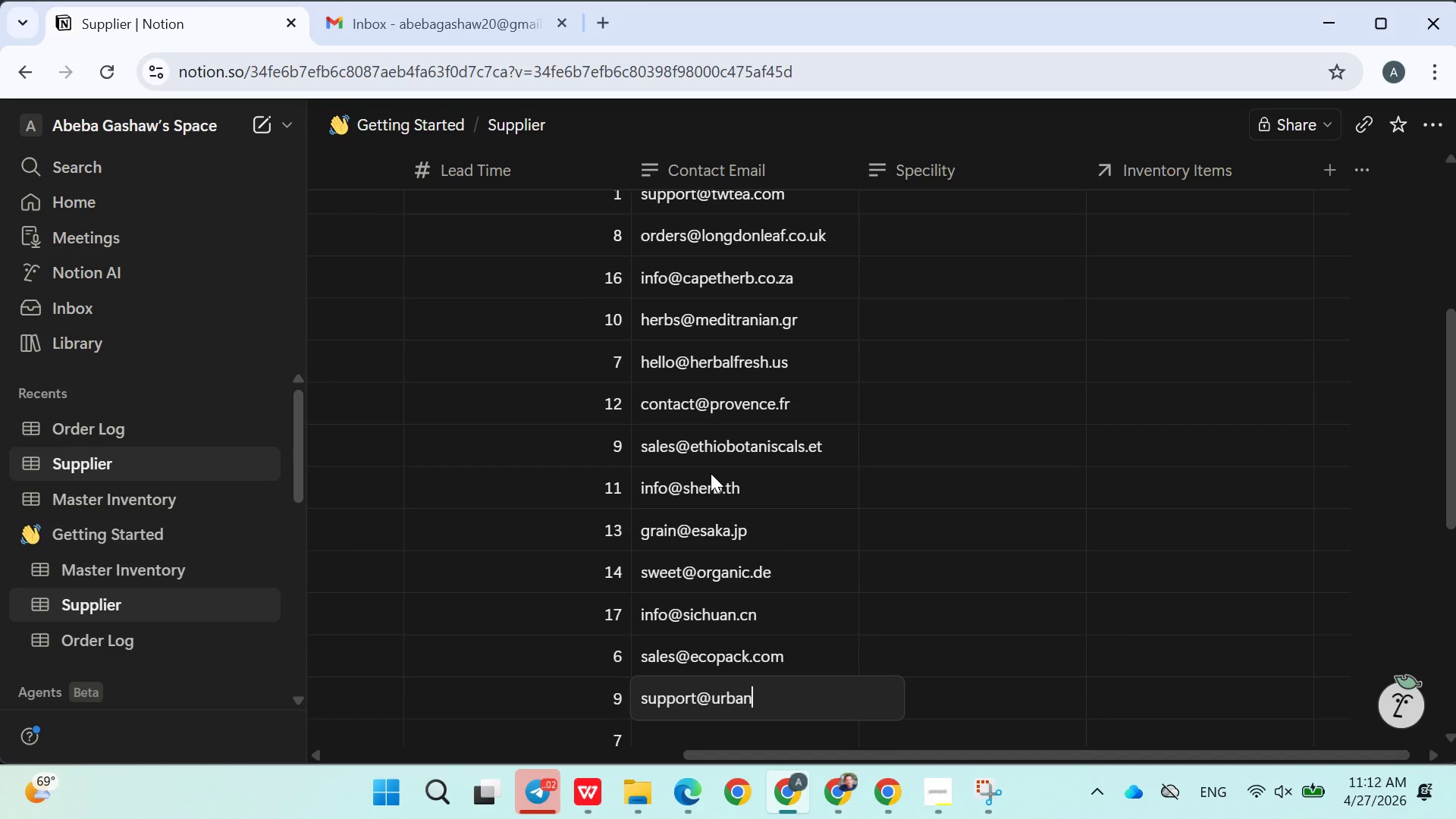 
type(pack.co.uk)
 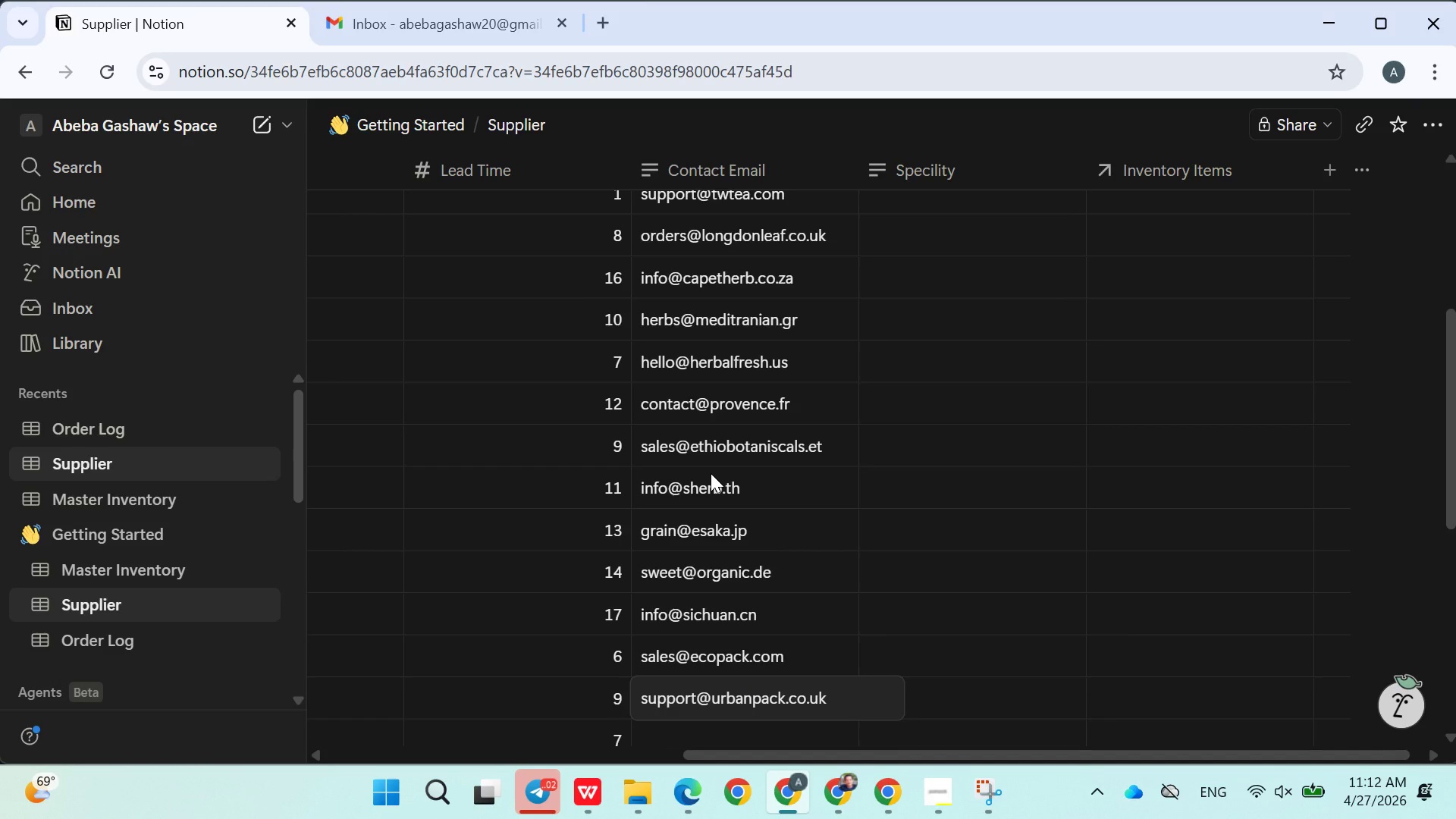 
key(Enter)
 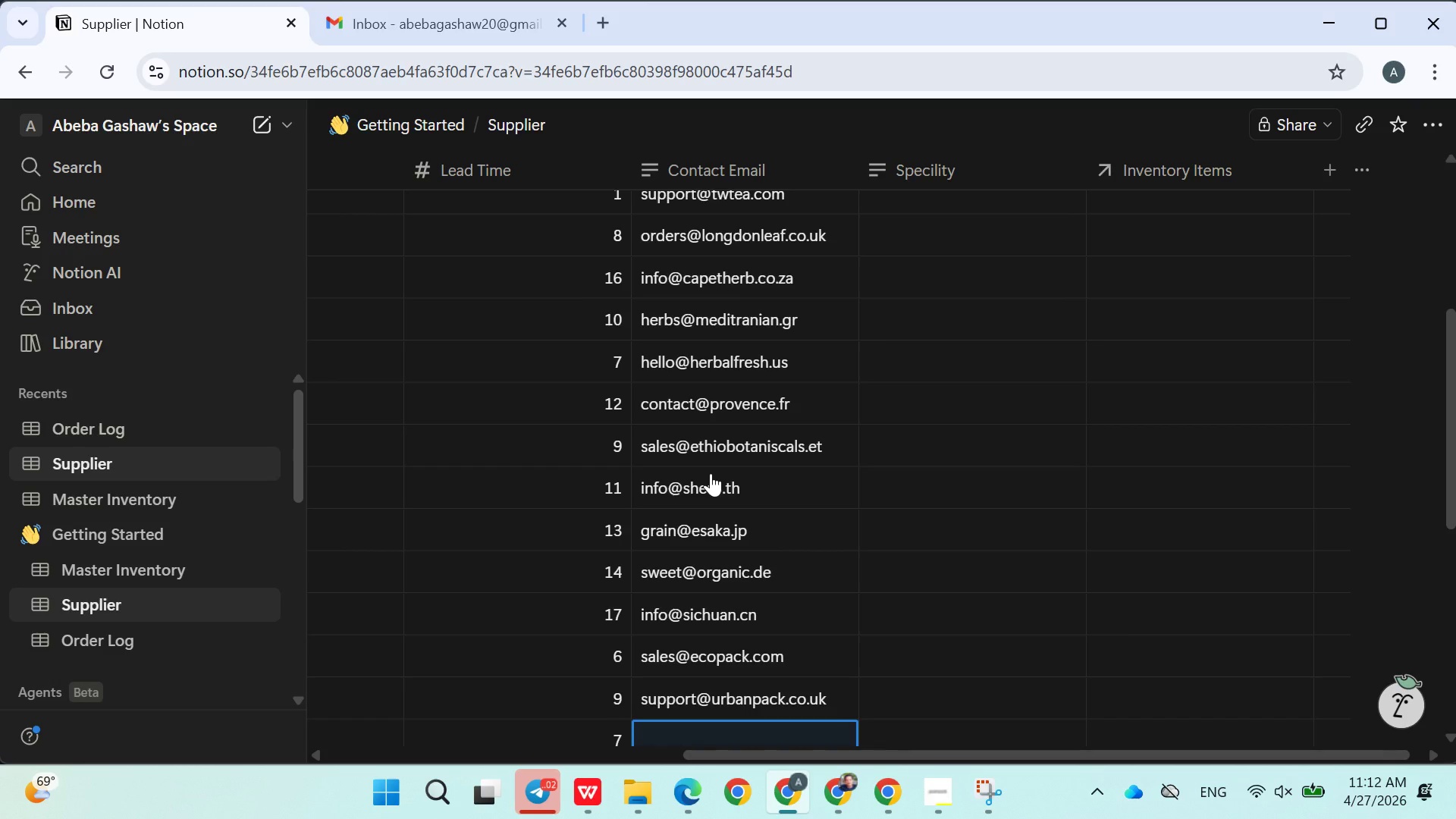 
type(tools@moderntea.co)
 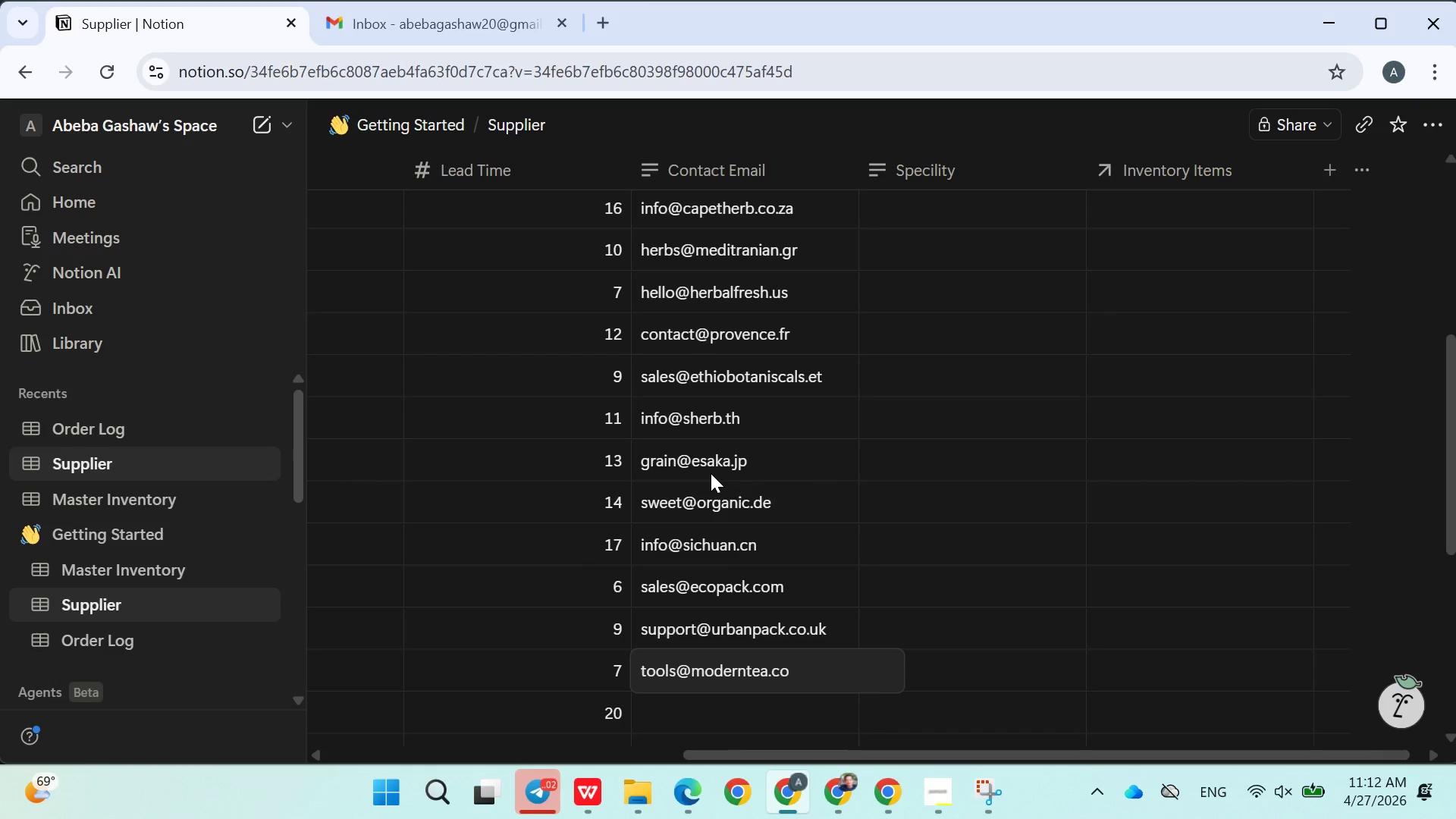 
key(Backspace)
key(Backspace)
type(us)
 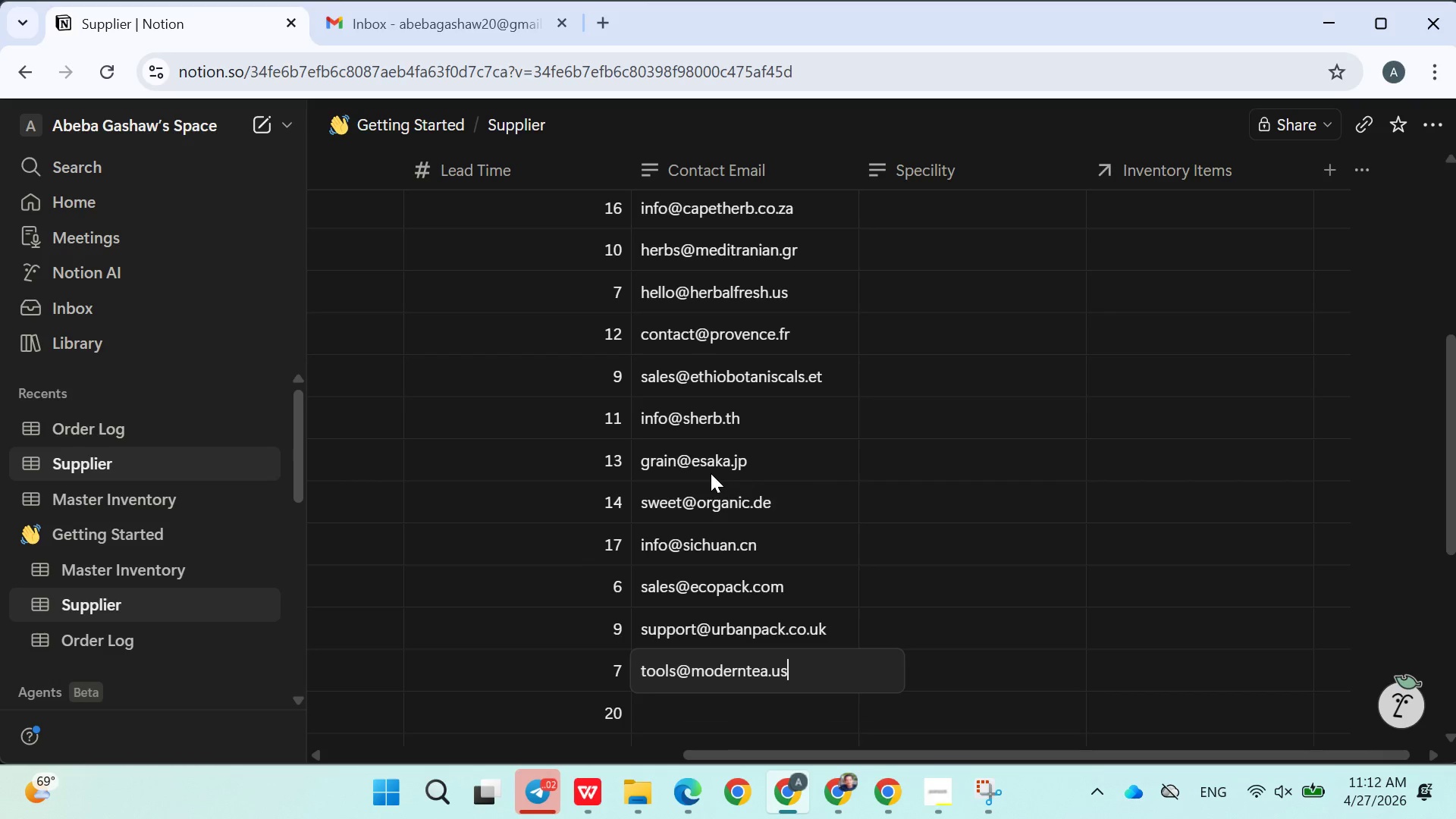 
key(Enter)
 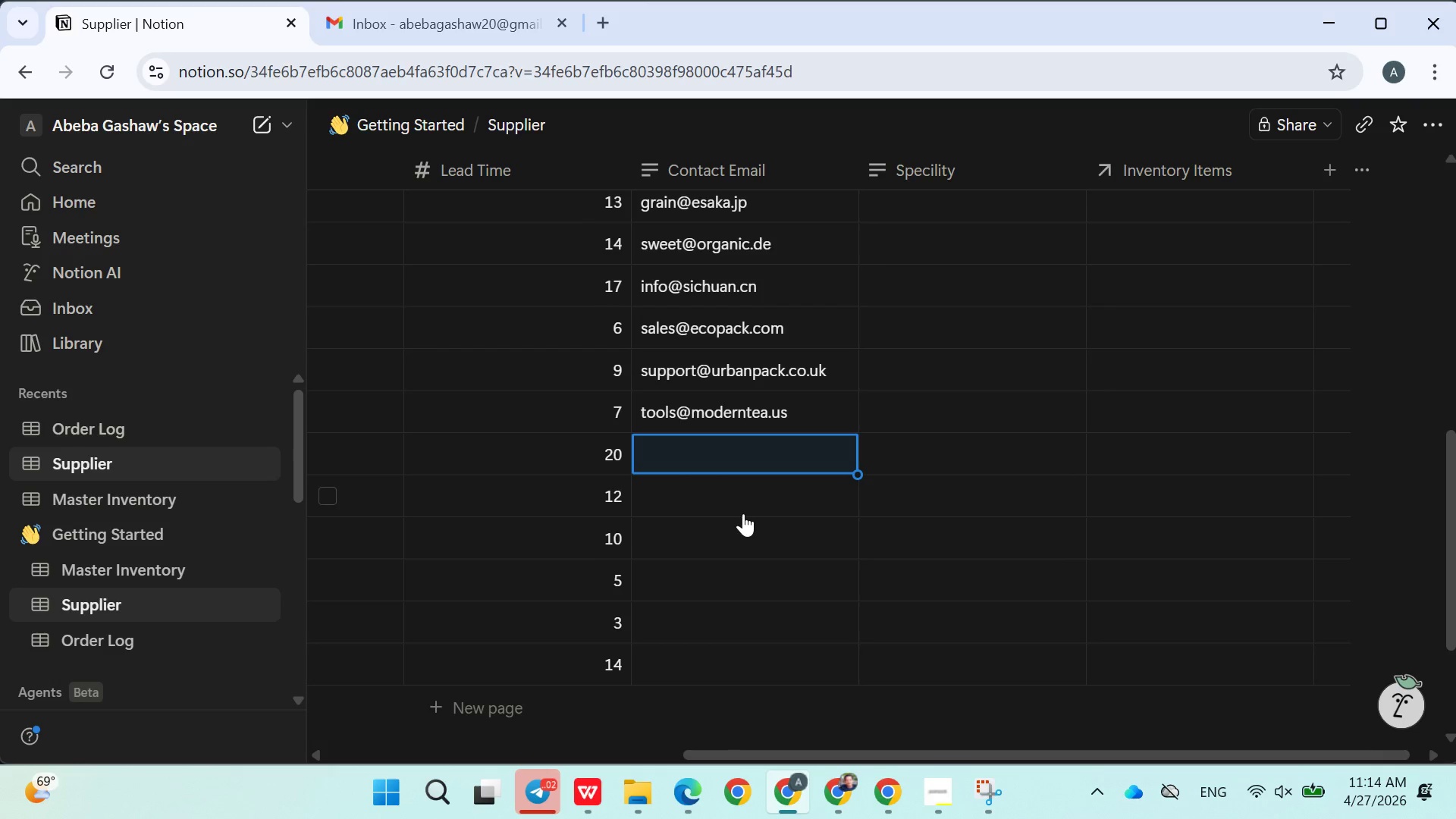 
wait(87.95)
 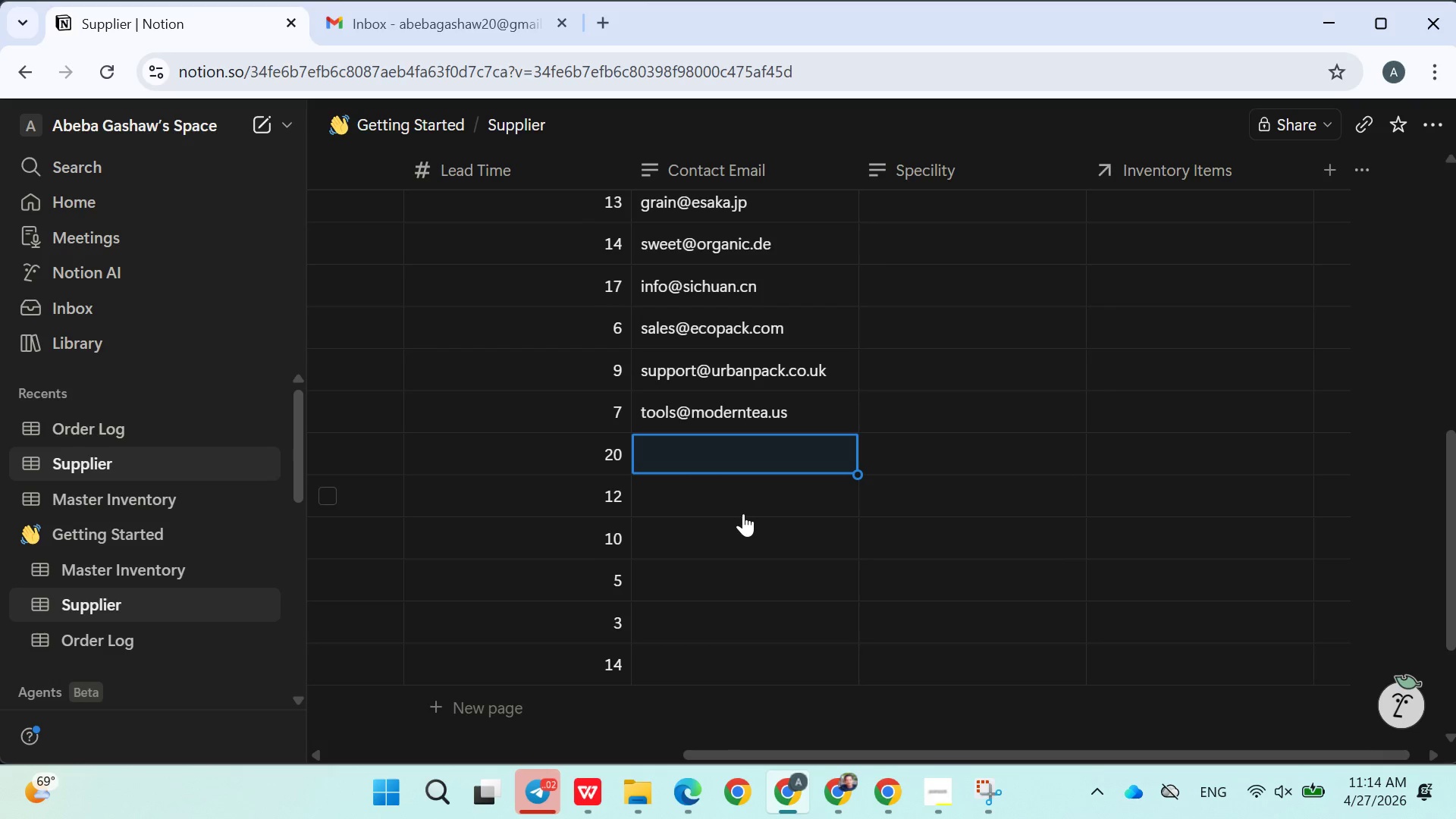 
left_click([1159, 465])
 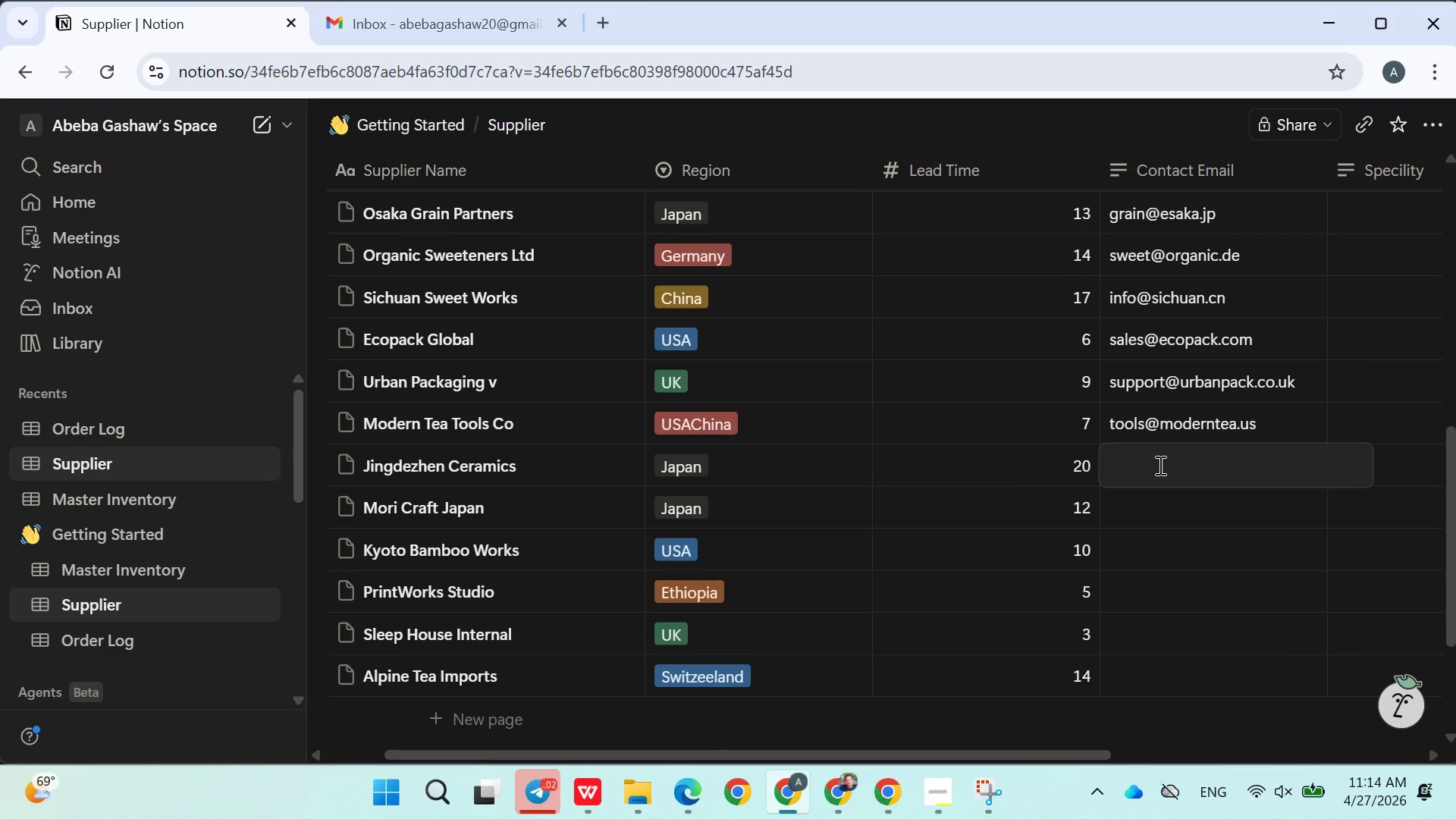 
type(ji)
 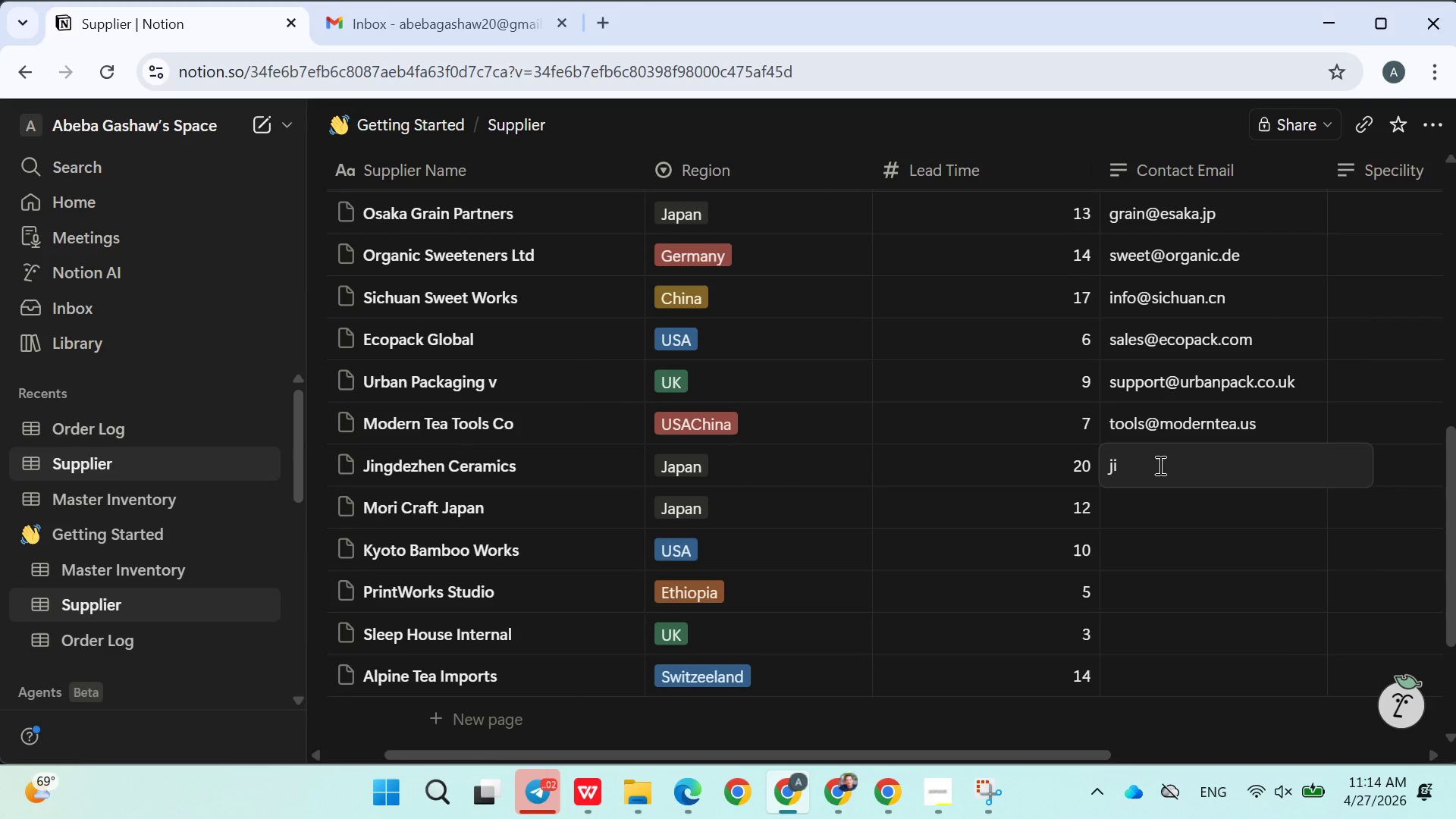 
type(ngd)
key(Backspace)
type(@)
 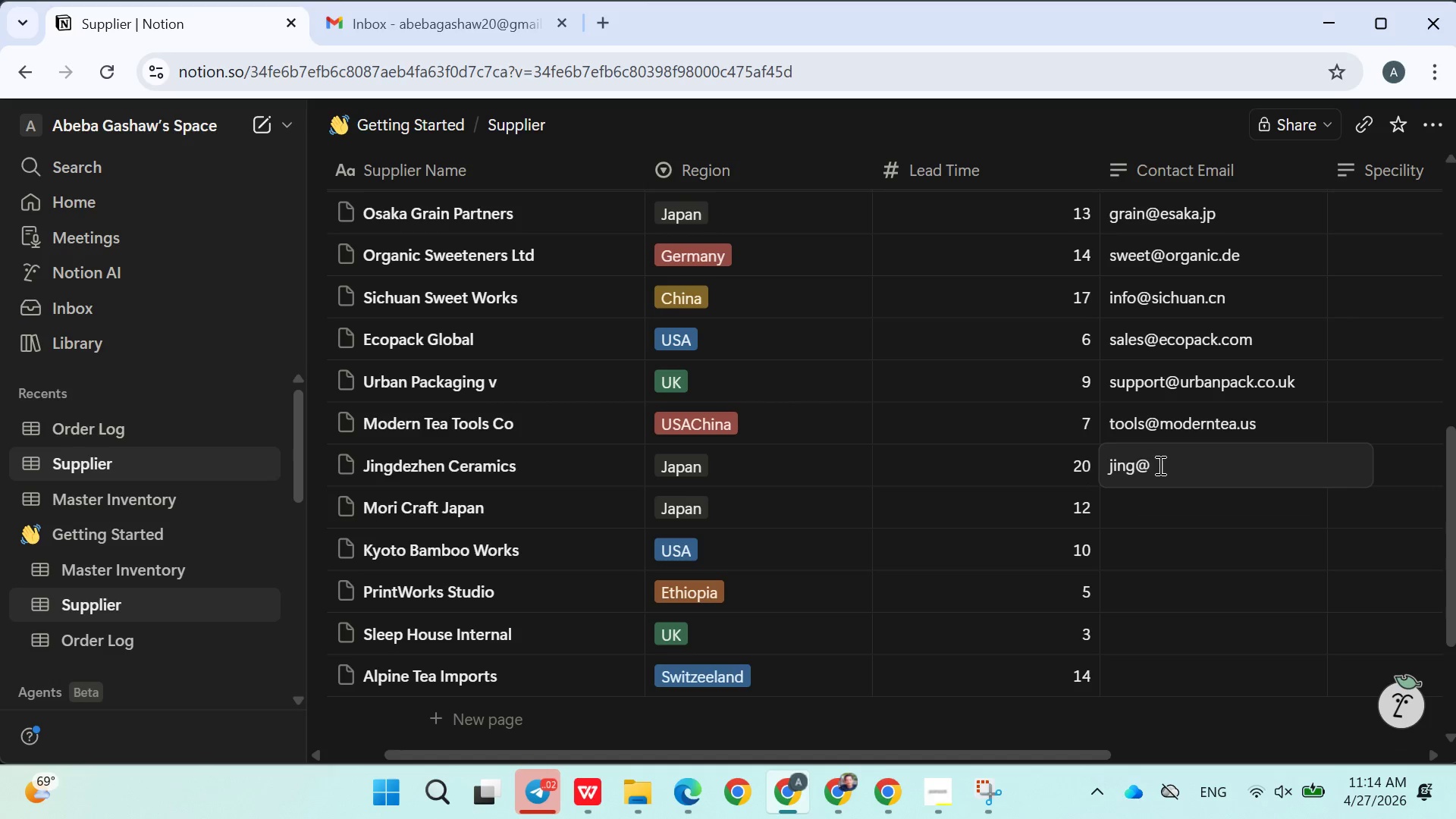 
type(ceramics.jp)
 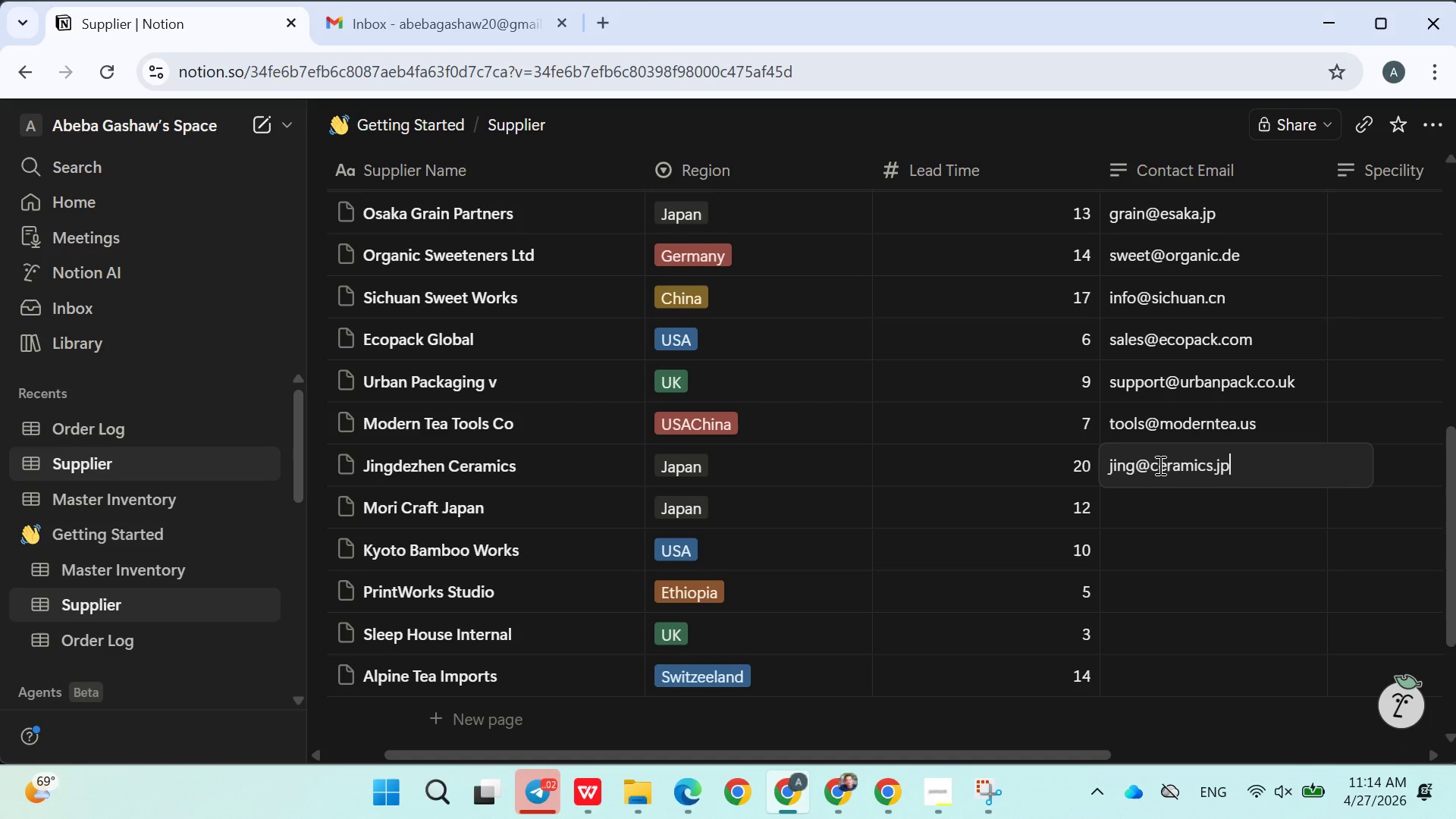 
key(Enter)
 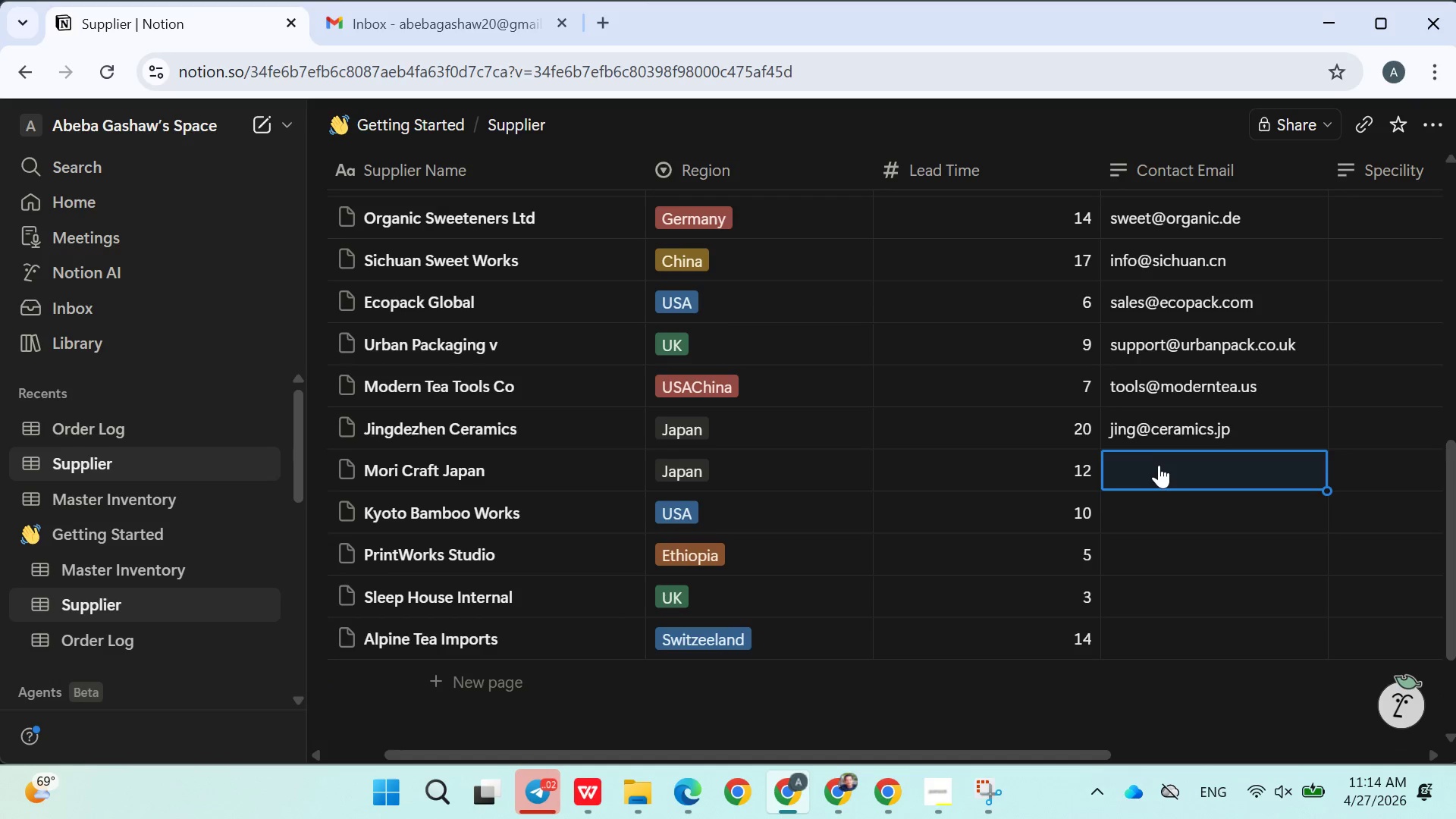 
type(more@bam)
 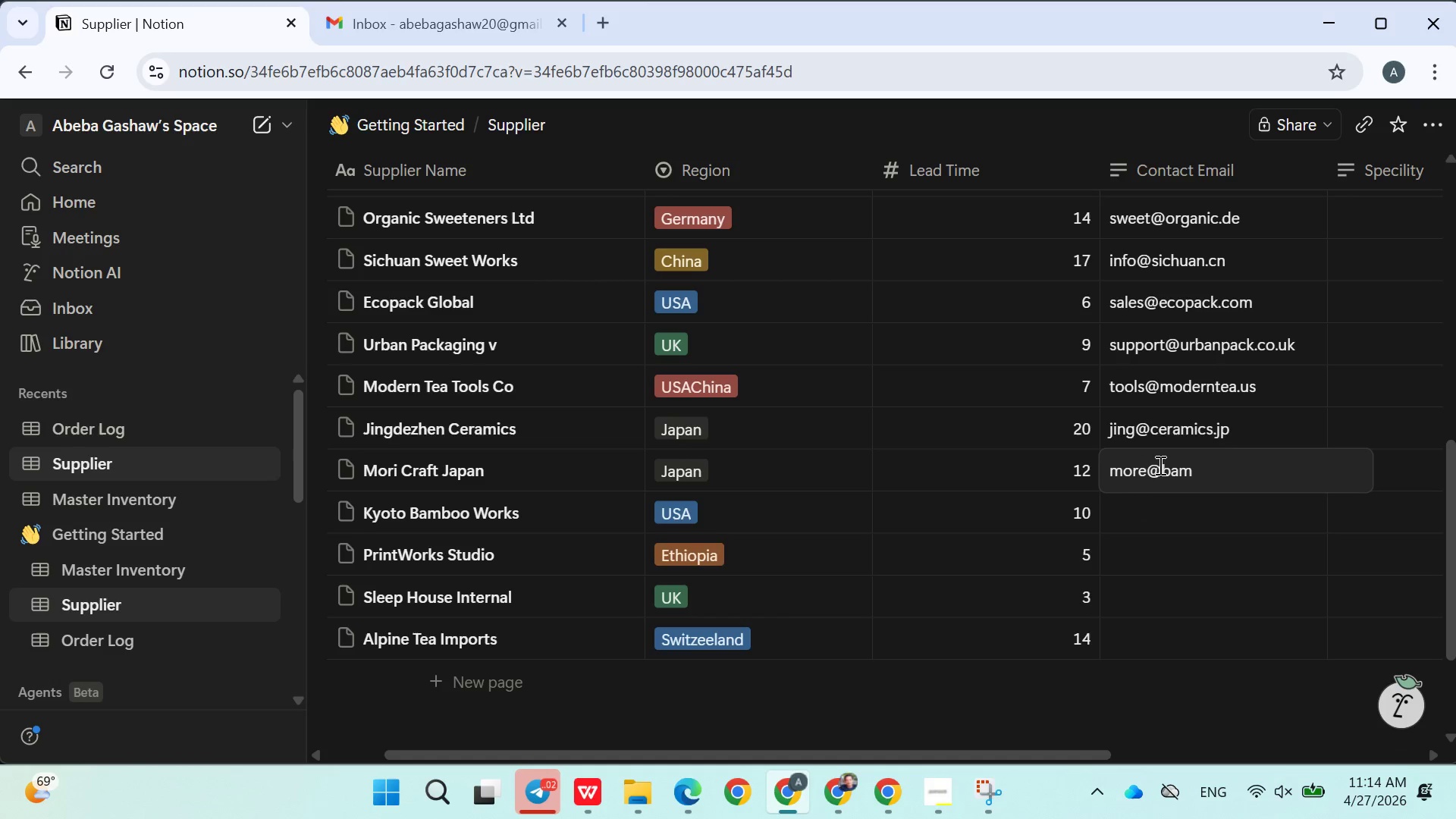 
type(boo)
 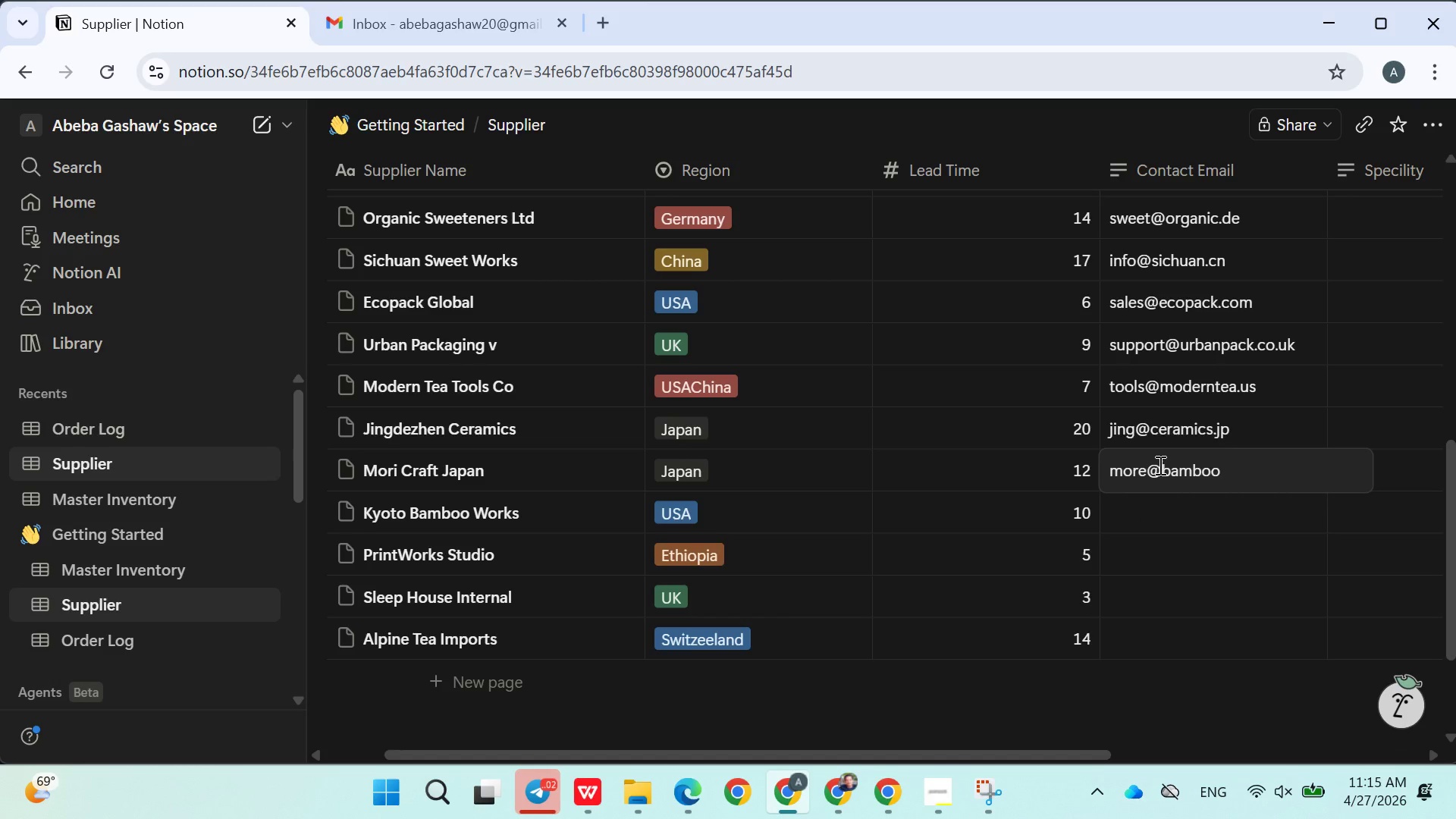 
type(.us)
 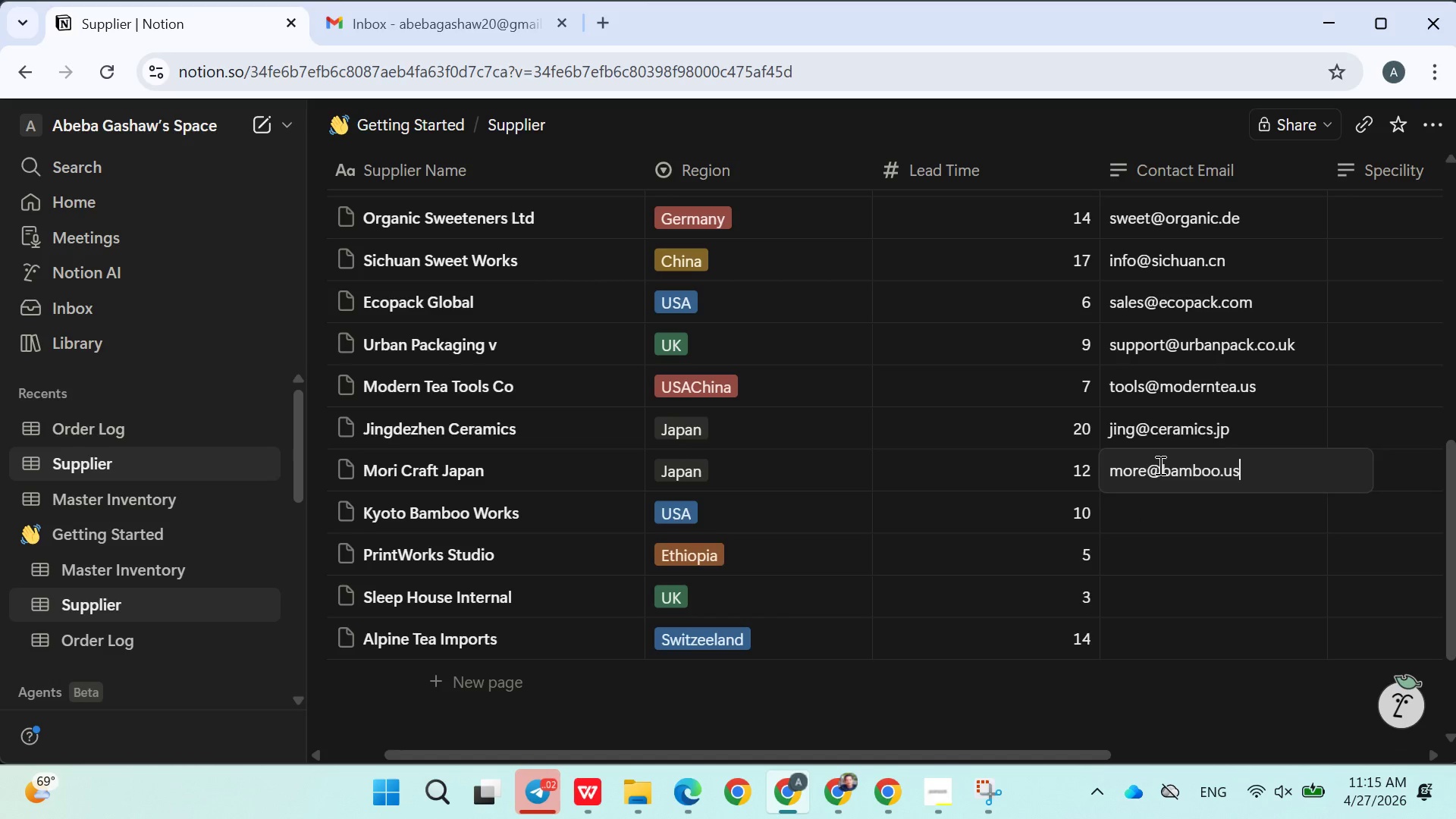 
key(Enter)
 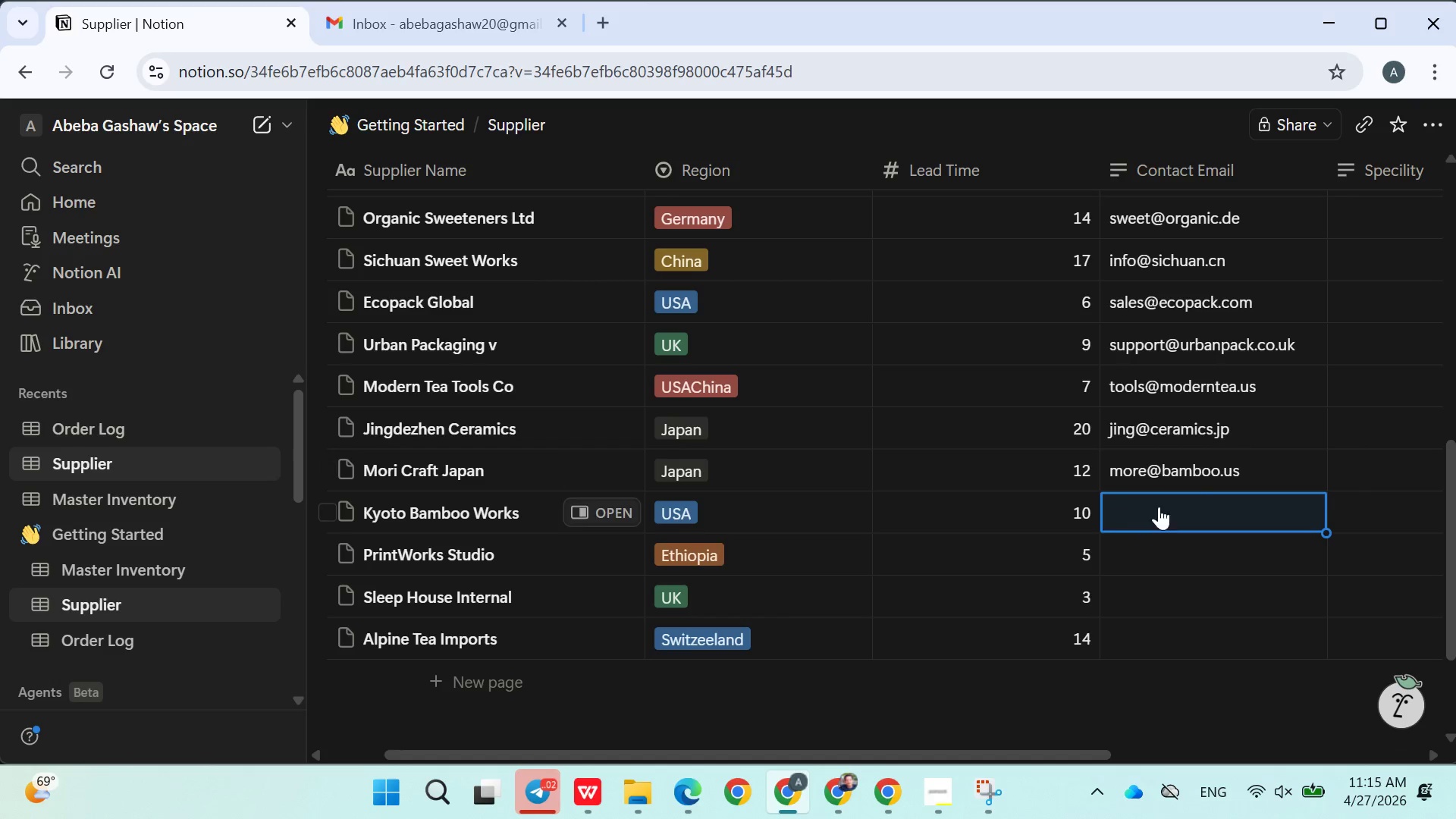 
left_click([1235, 475])
 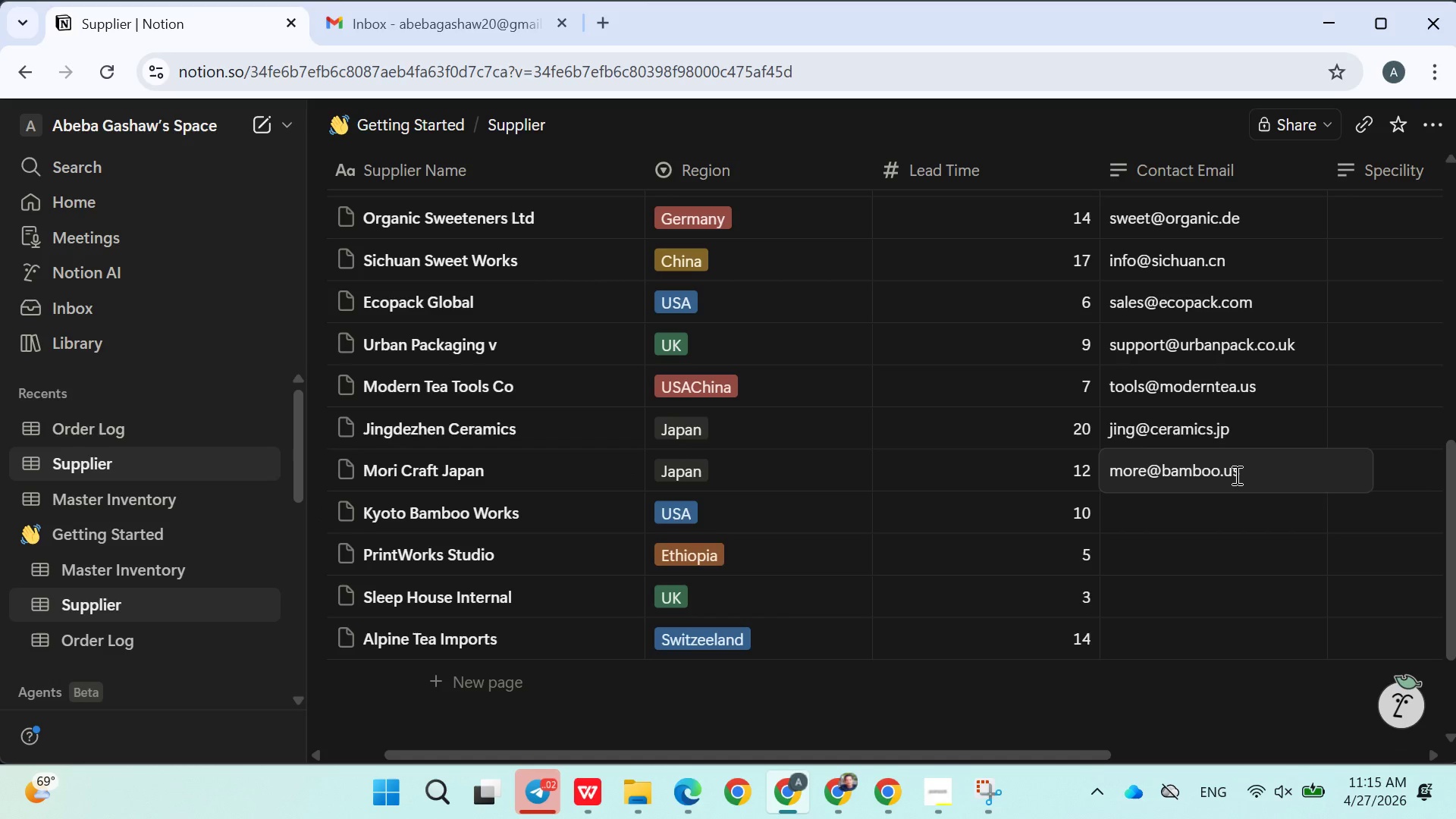 
key(Backspace)
key(Backspace)
type(jp)
 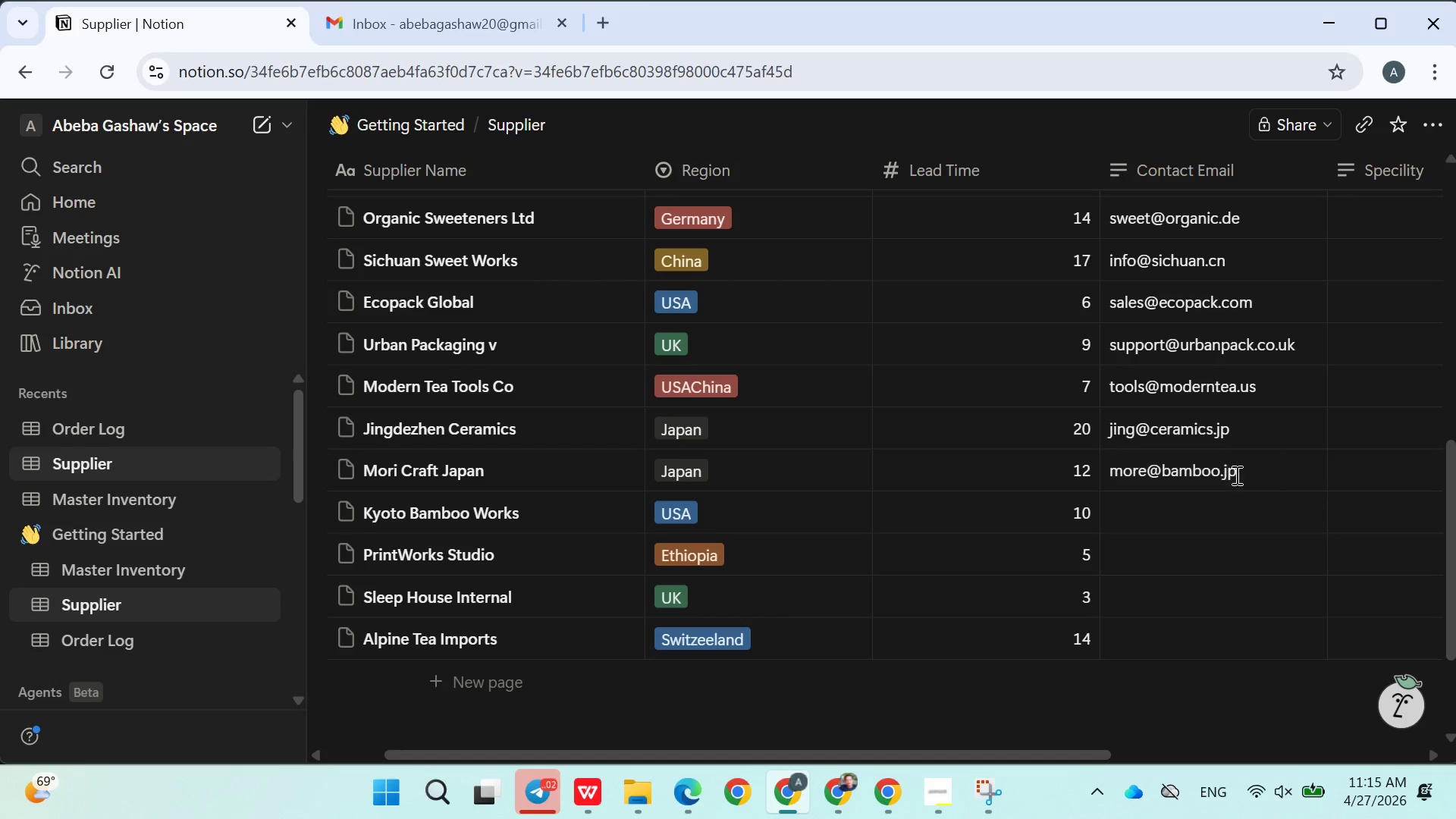 
key(Enter)
 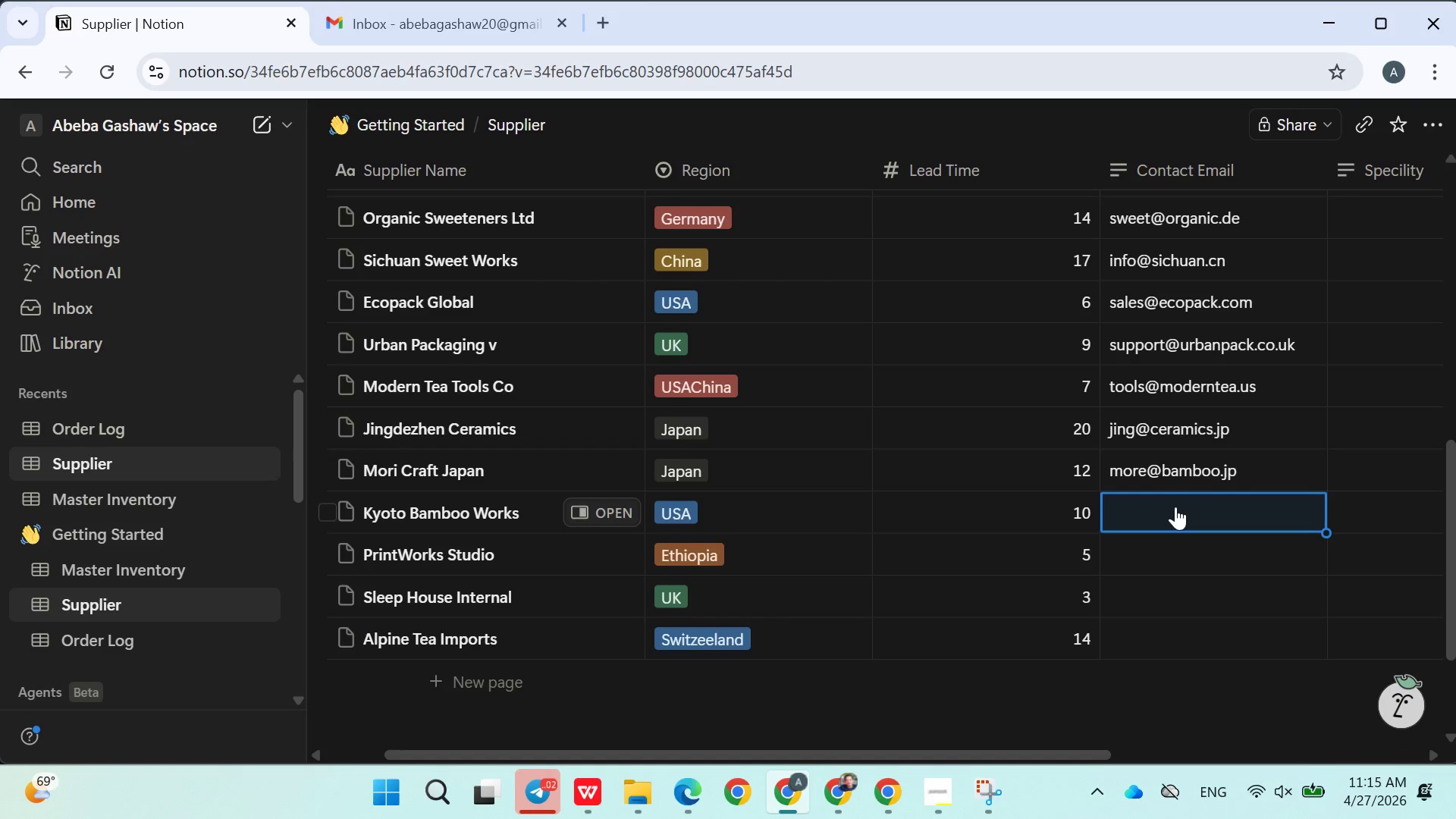 
wait(5.8)
 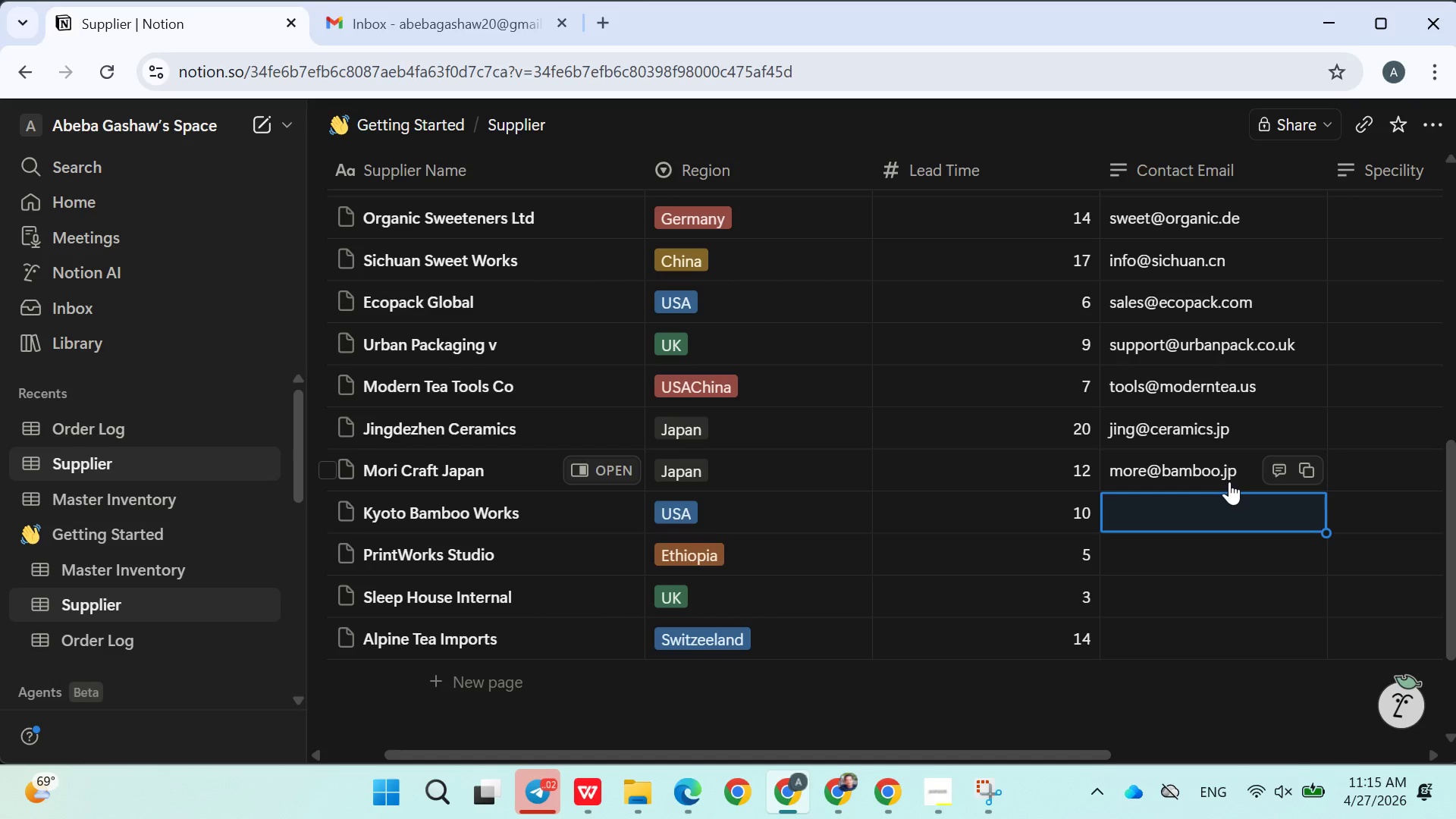 
left_click([1166, 510])
 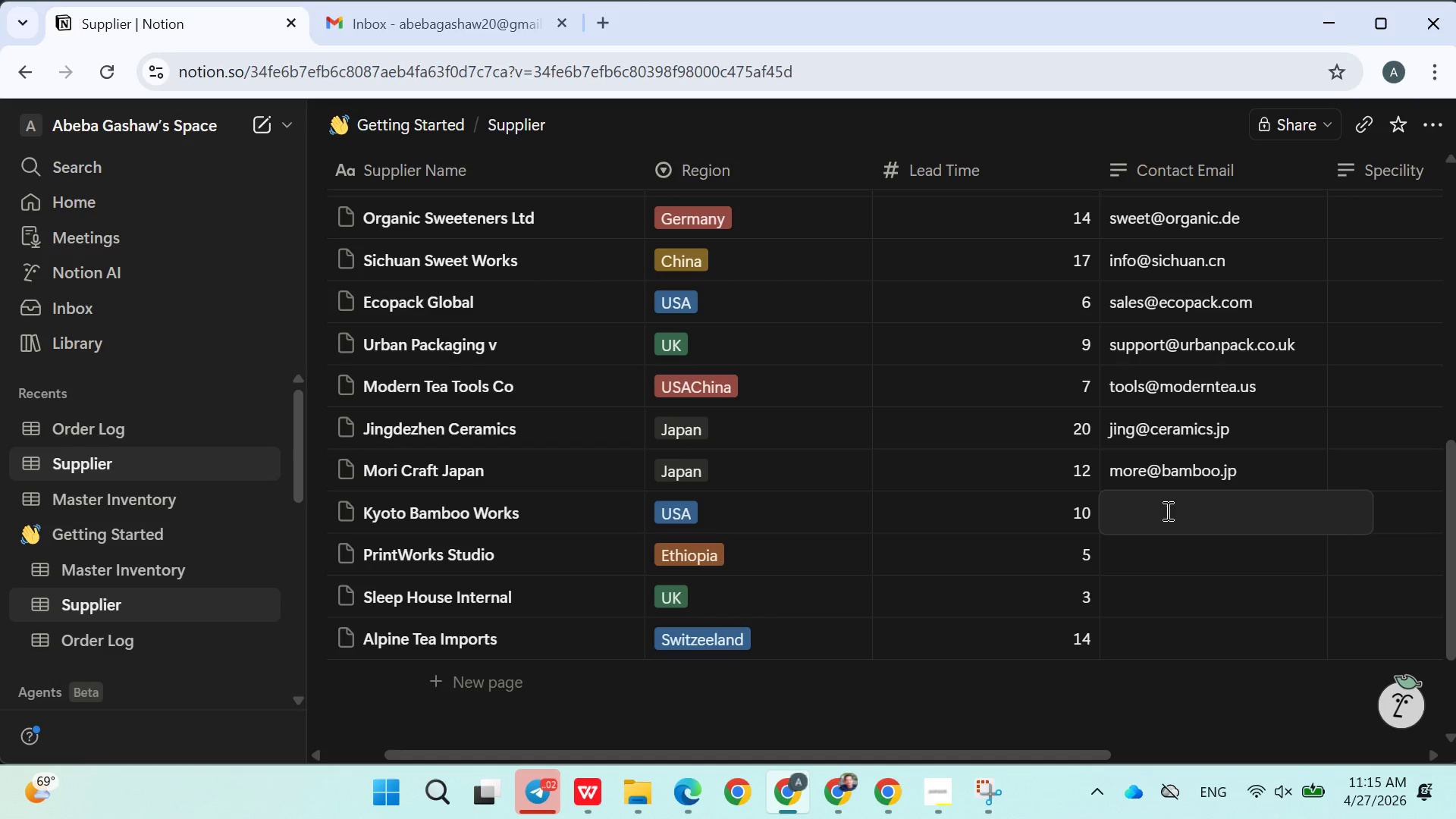 
type(kyoto@ba)
 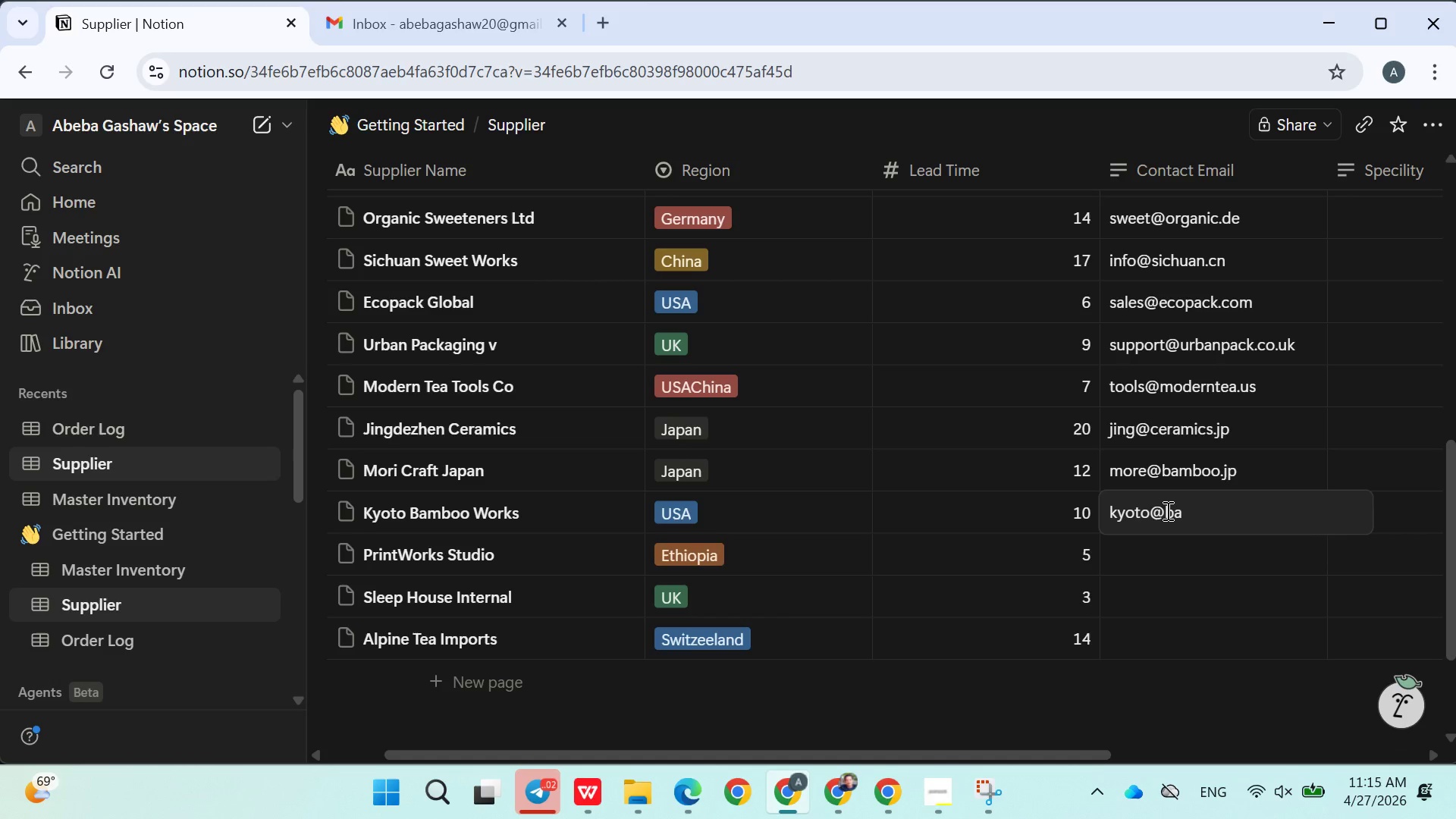 
wait(6.08)
 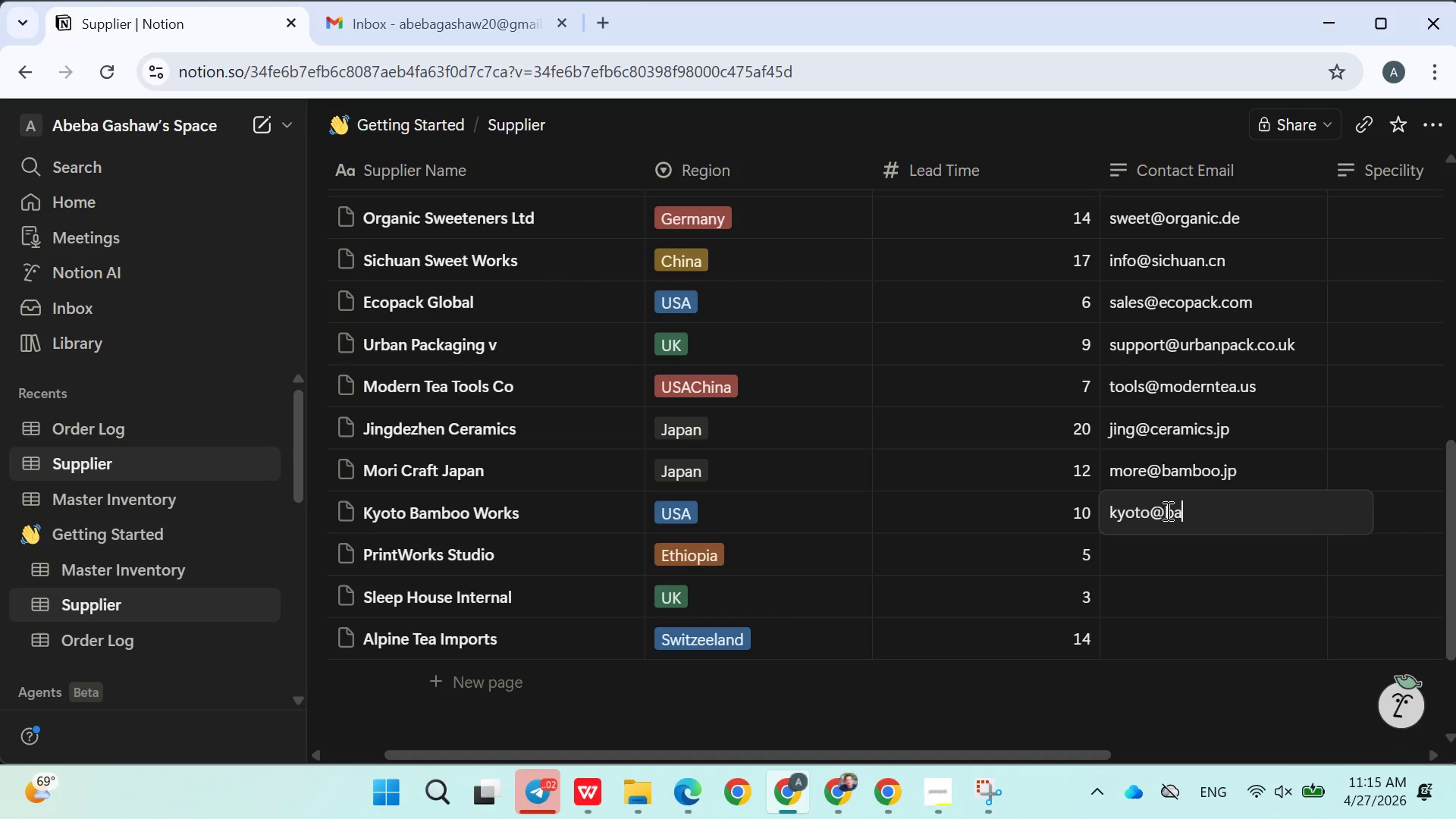 
double_click([1141, 470])
 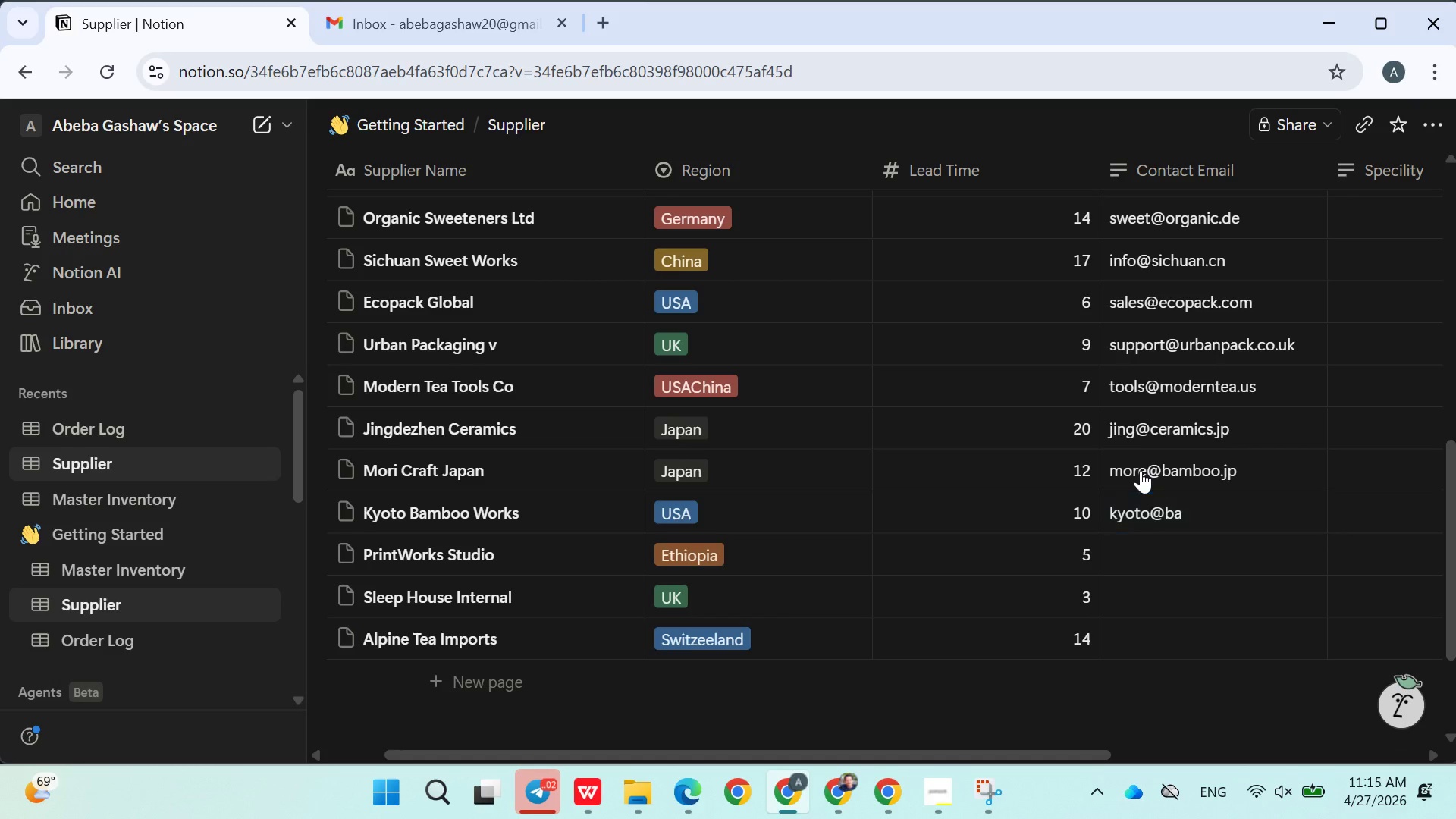 
triple_click([1141, 470])
 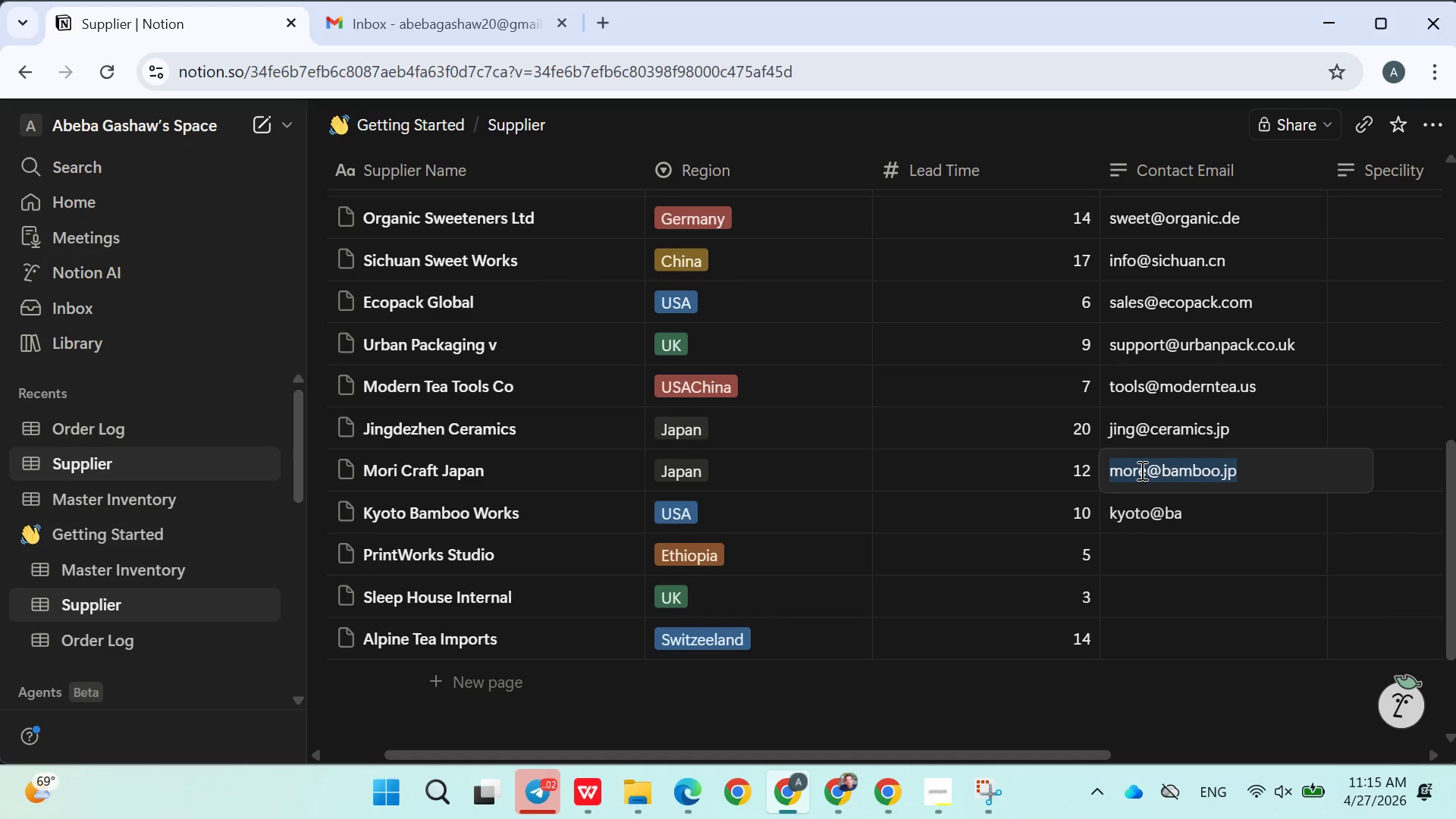 
triple_click([1141, 470])
 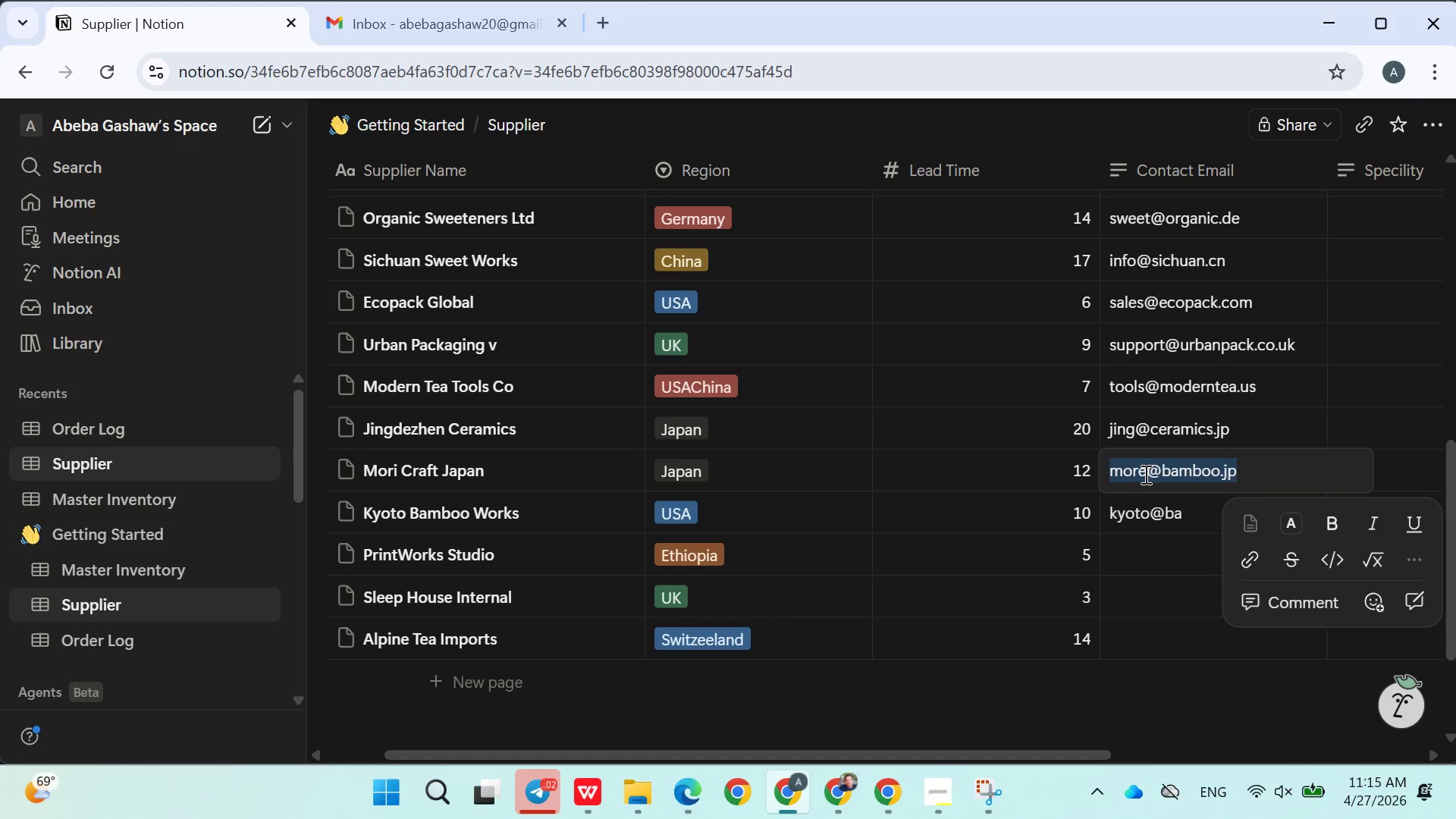 
left_click([1147, 479])
 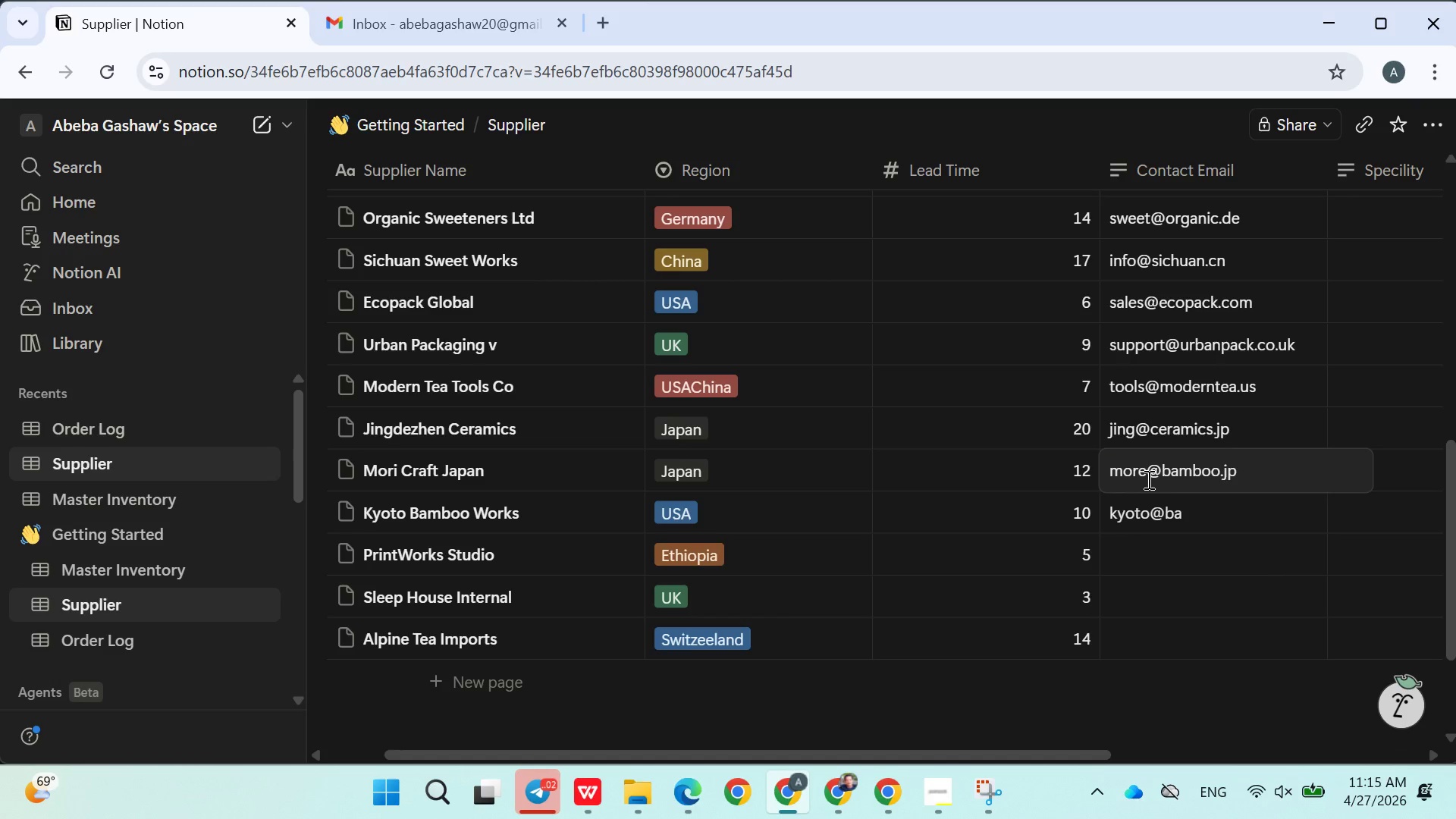 
key(Backspace)
 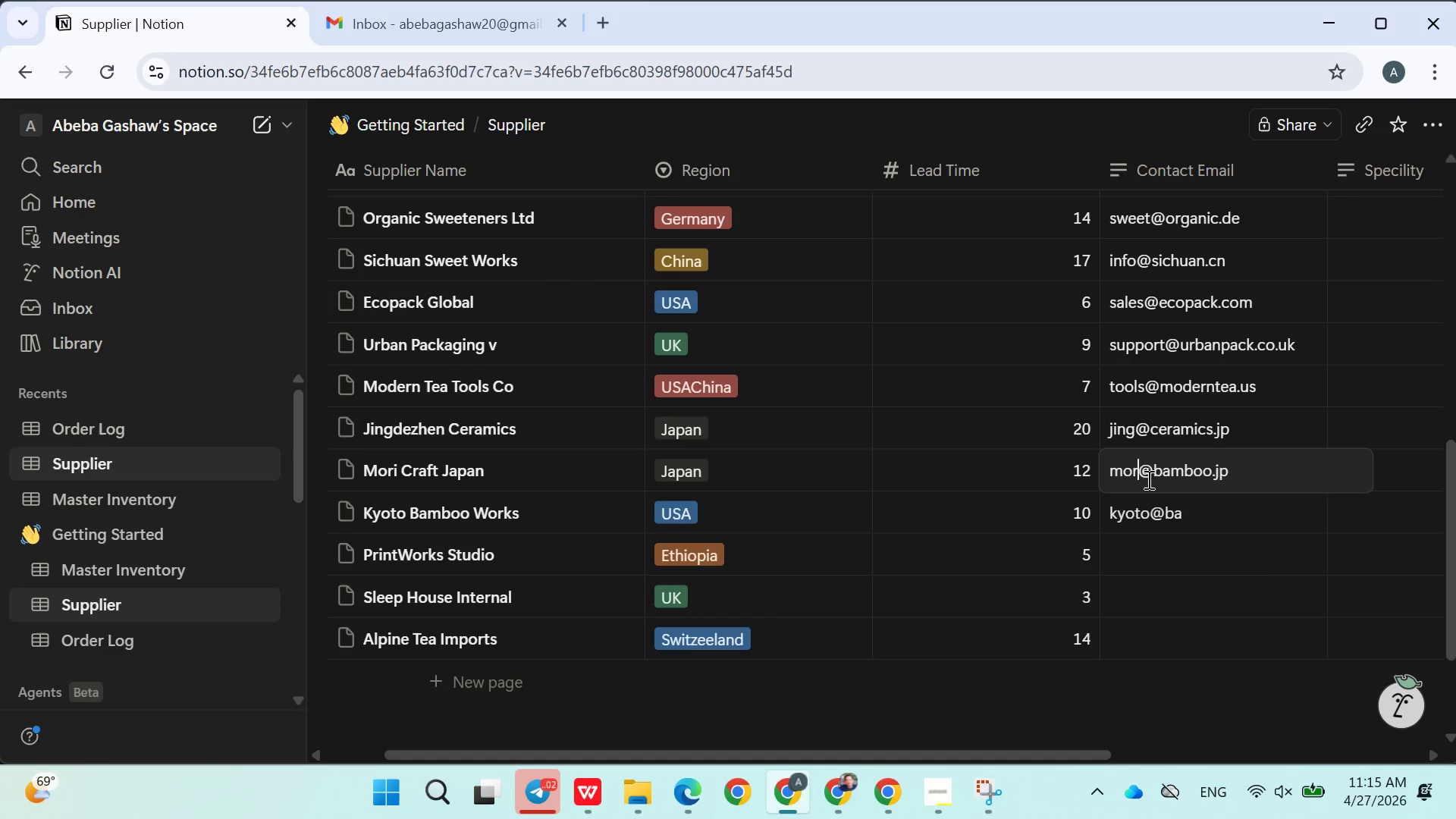 
key(I)
 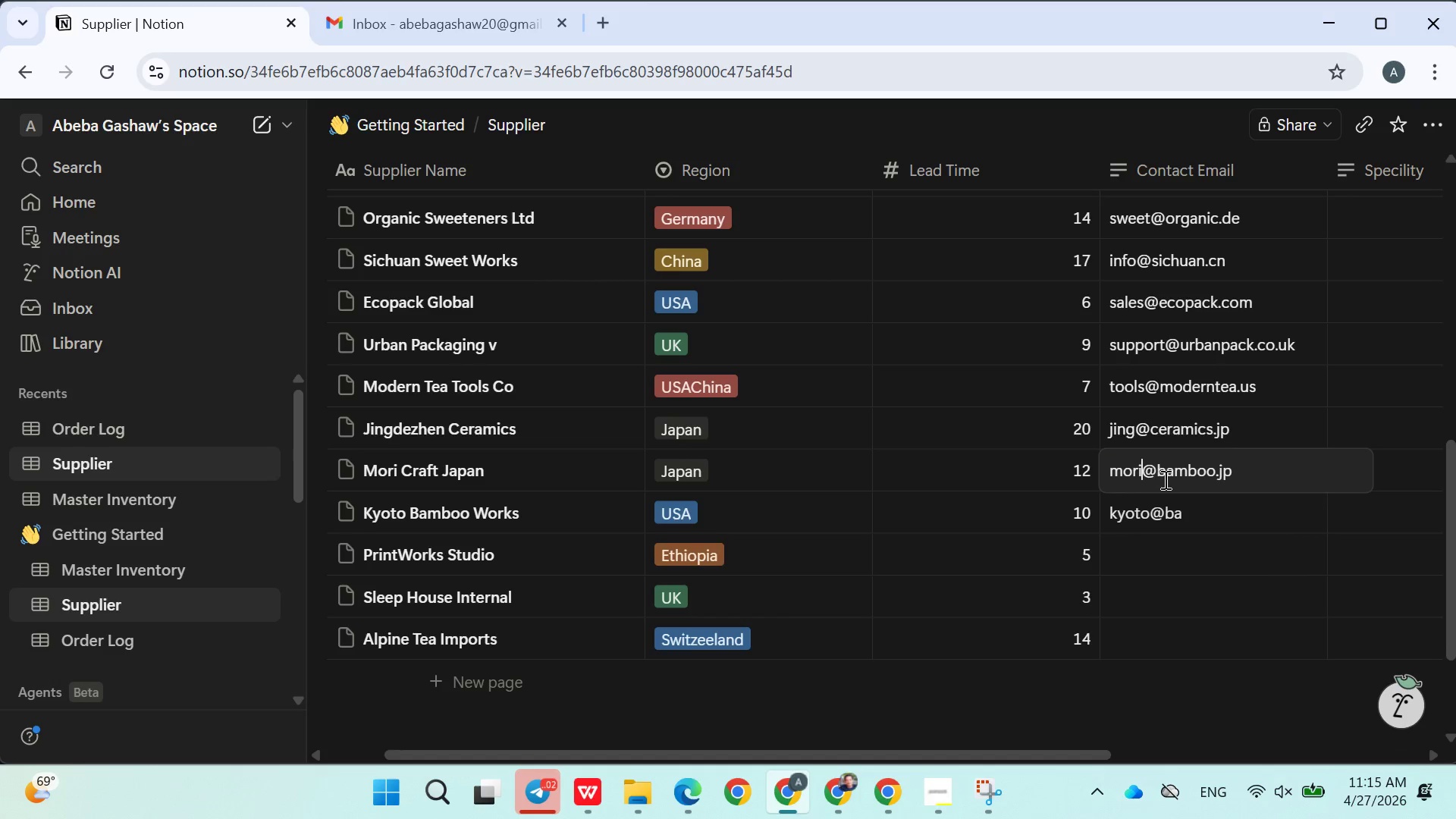 
double_click([1182, 472])
 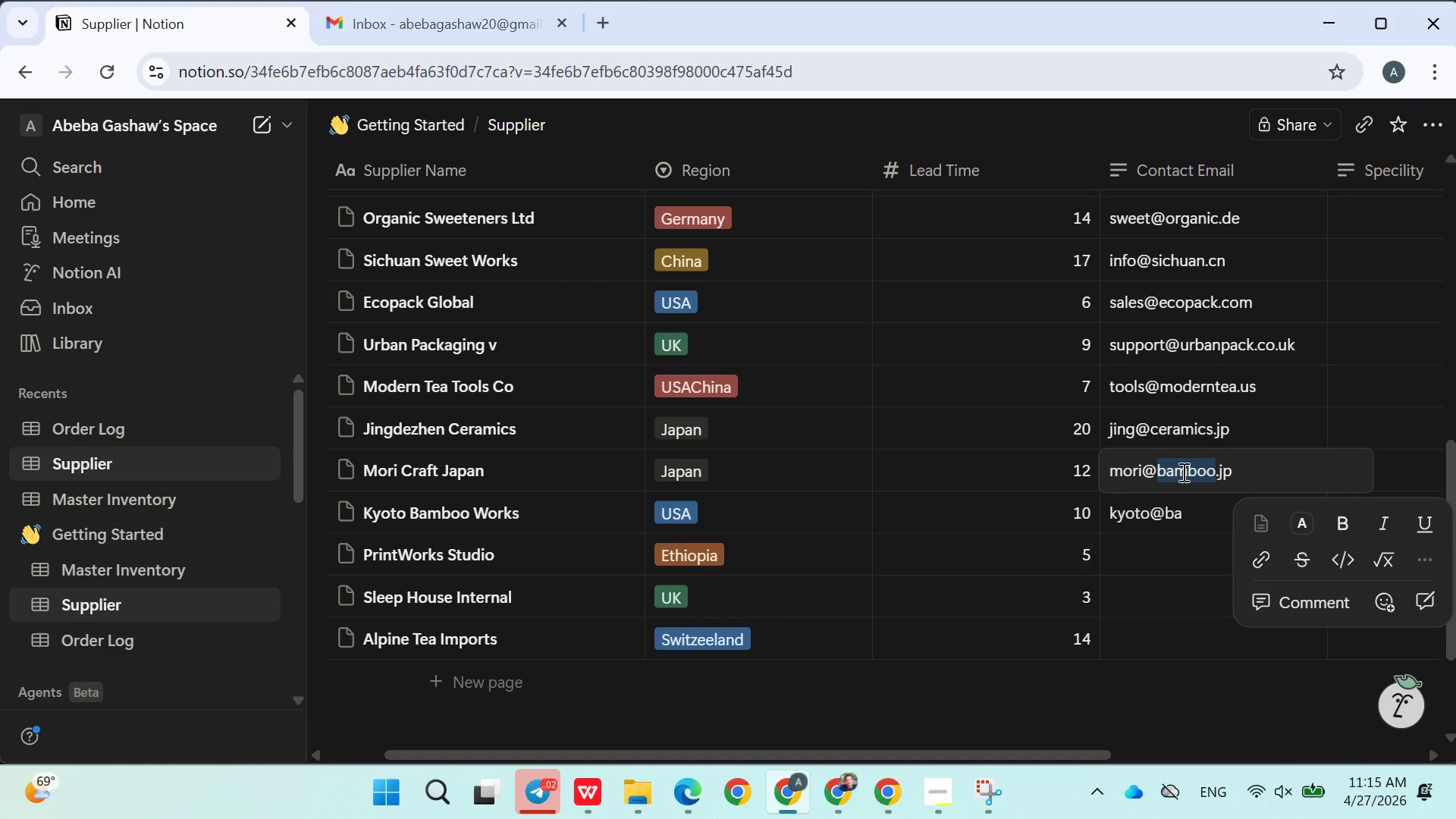 
type(japan)
 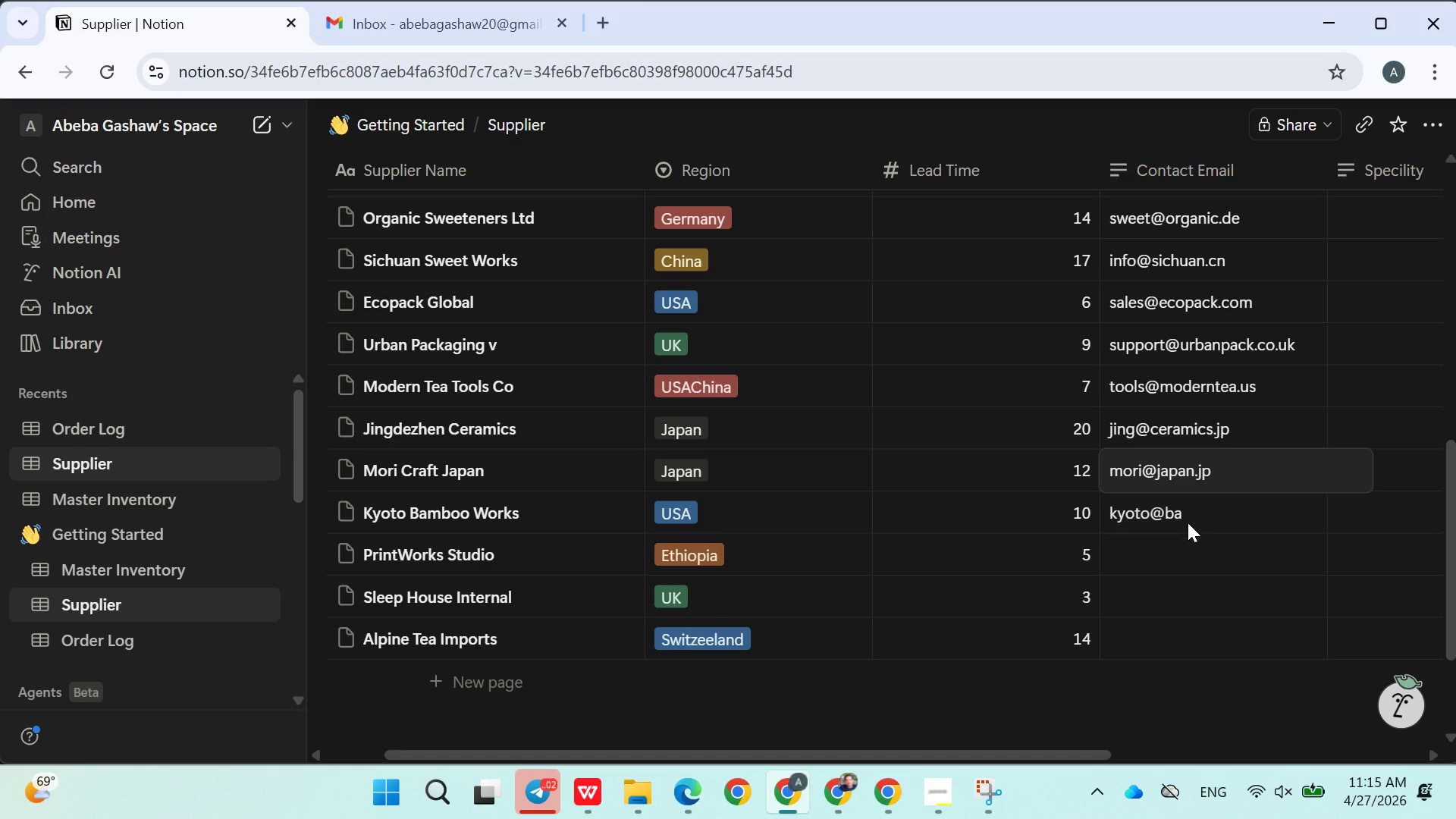 
left_click([1188, 522])
 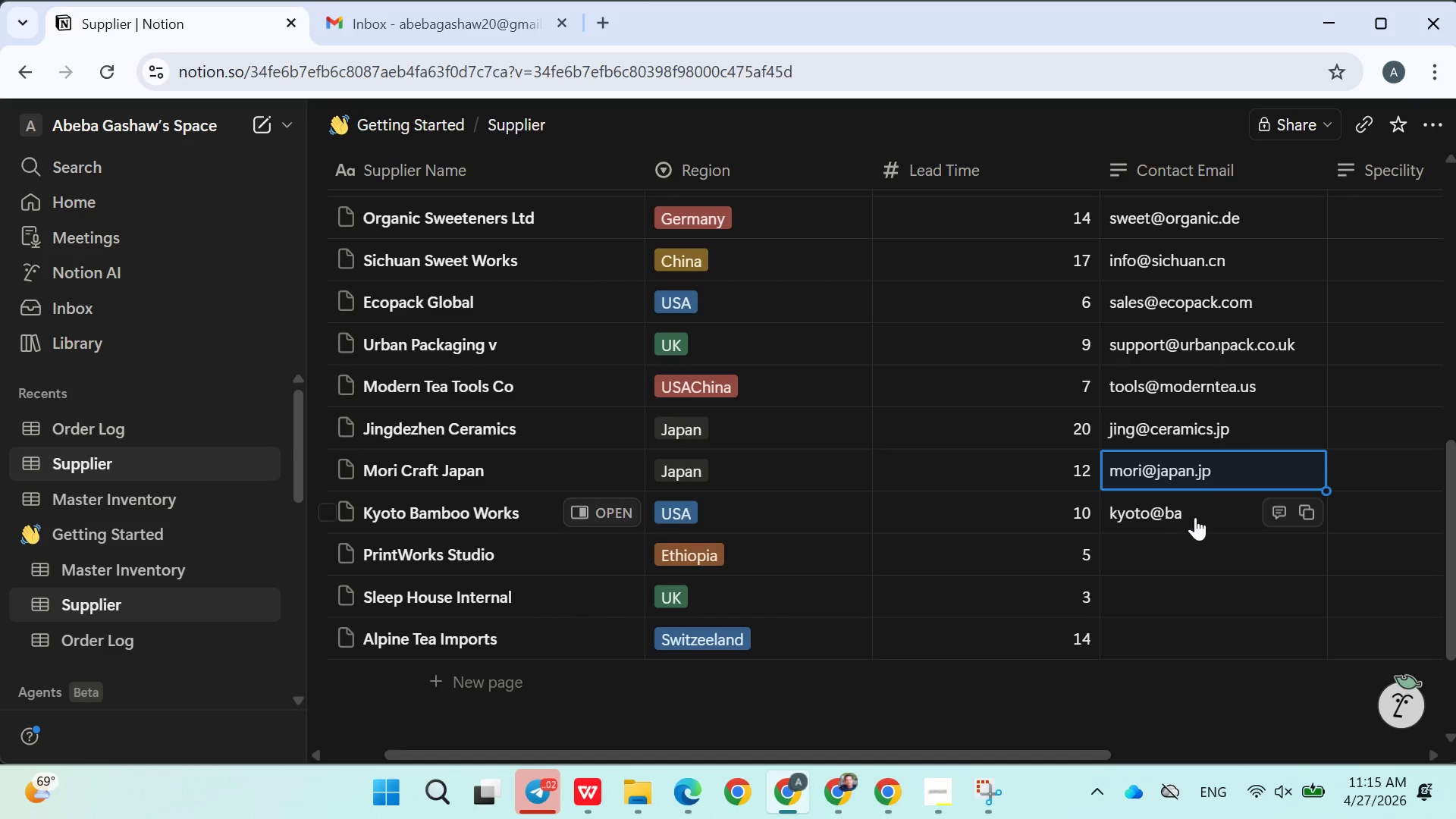 
left_click([1196, 516])
 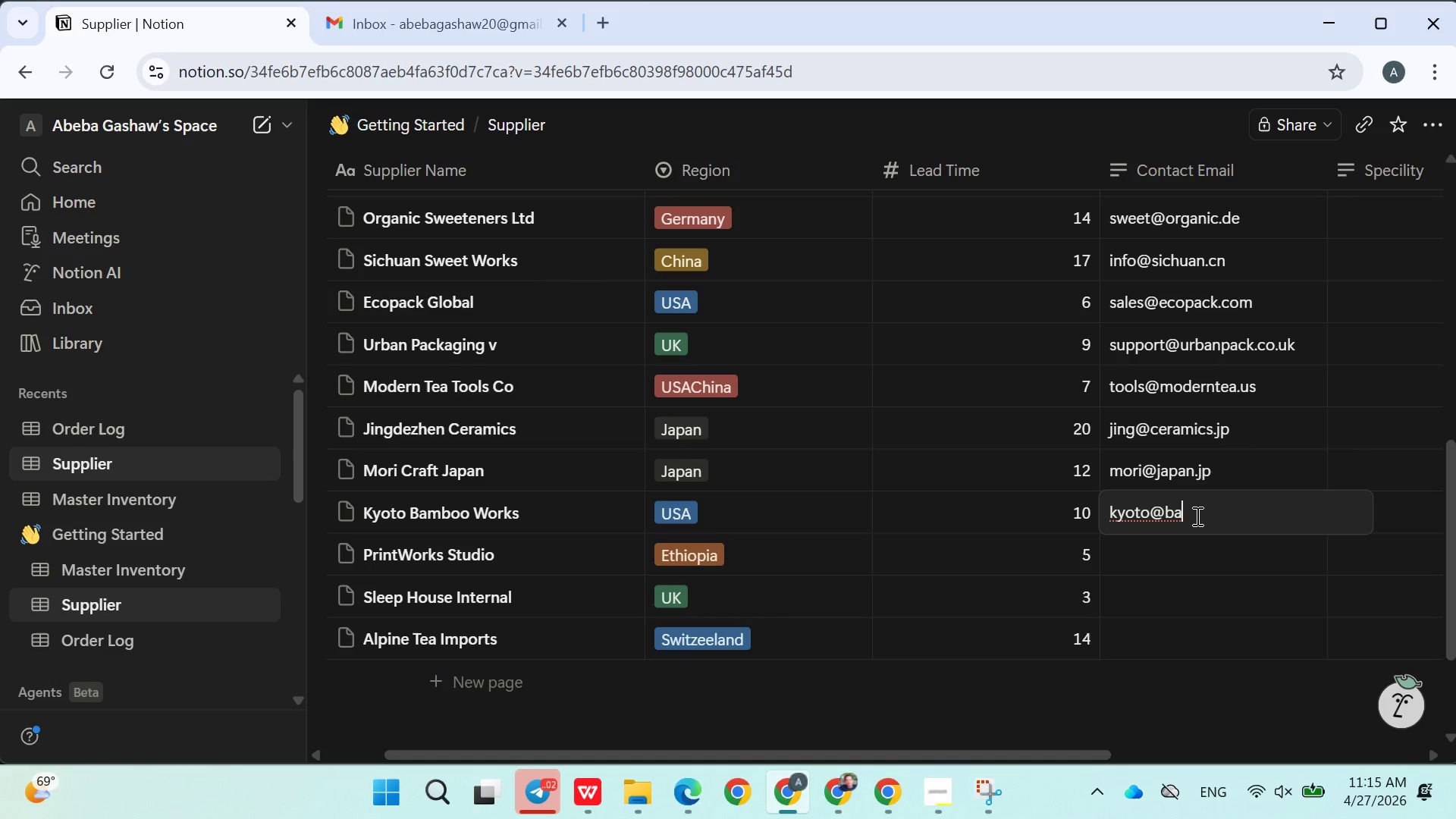 
type(mboo.us)
 